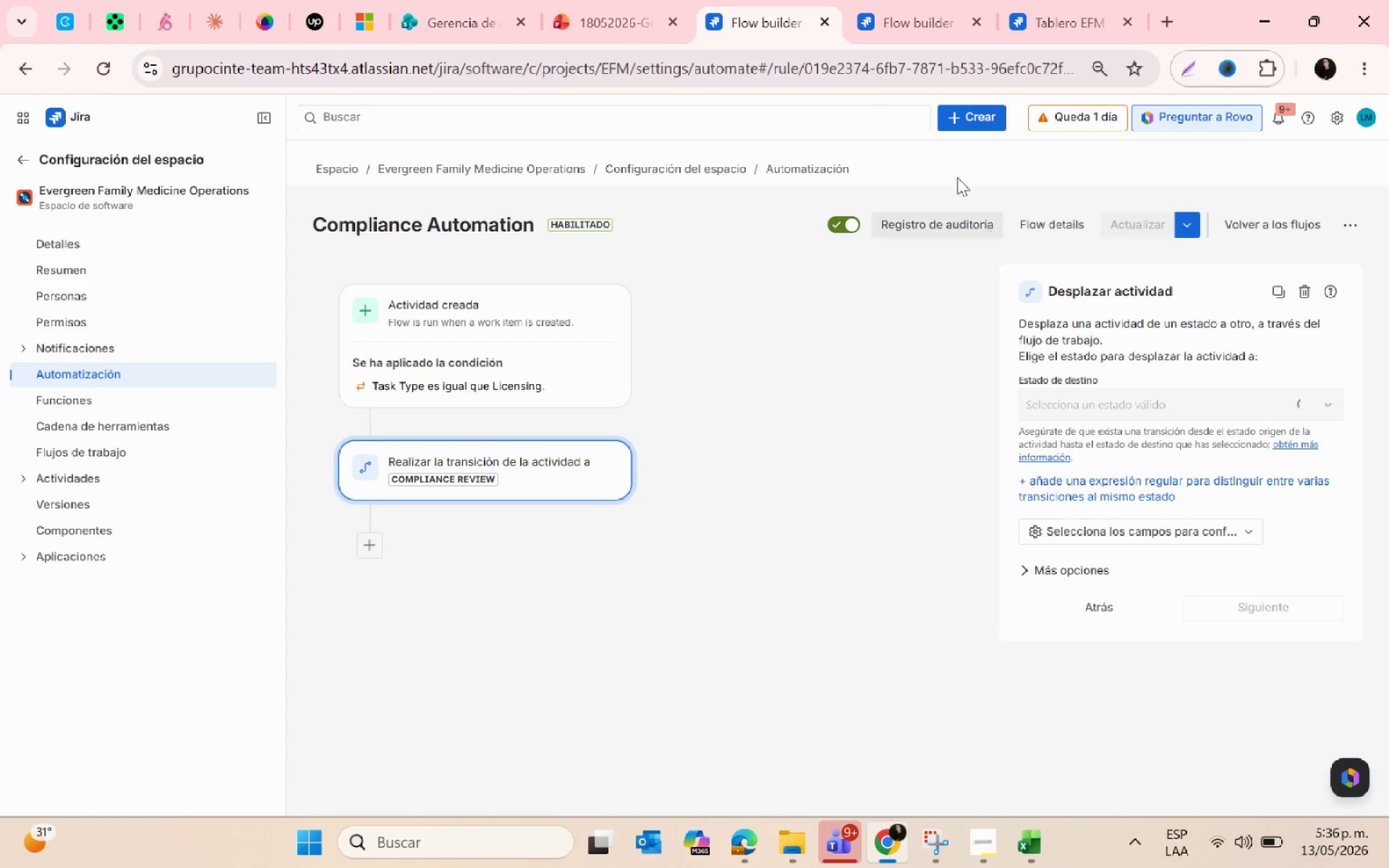 
left_click([899, 0])
 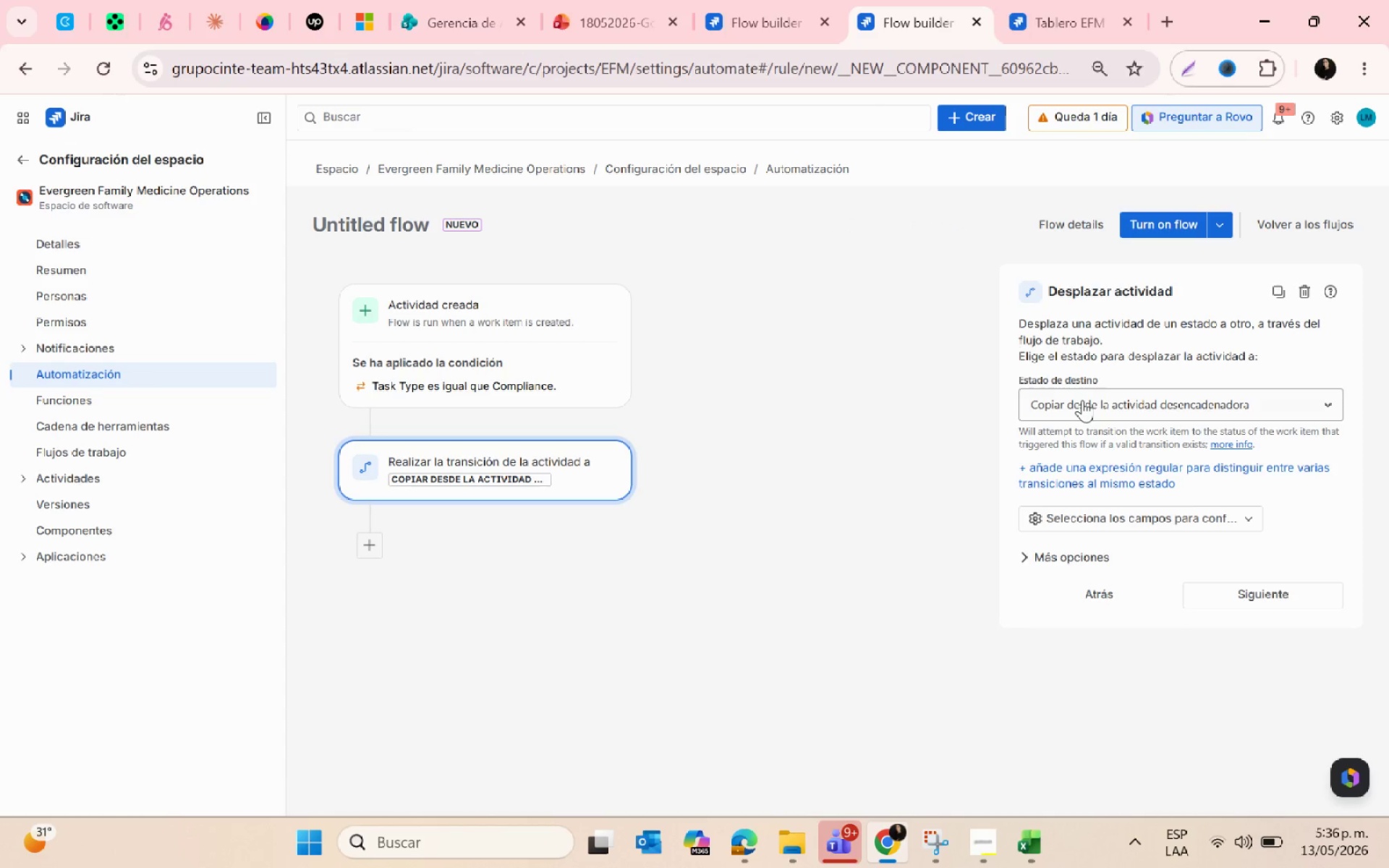 
left_click([1082, 400])
 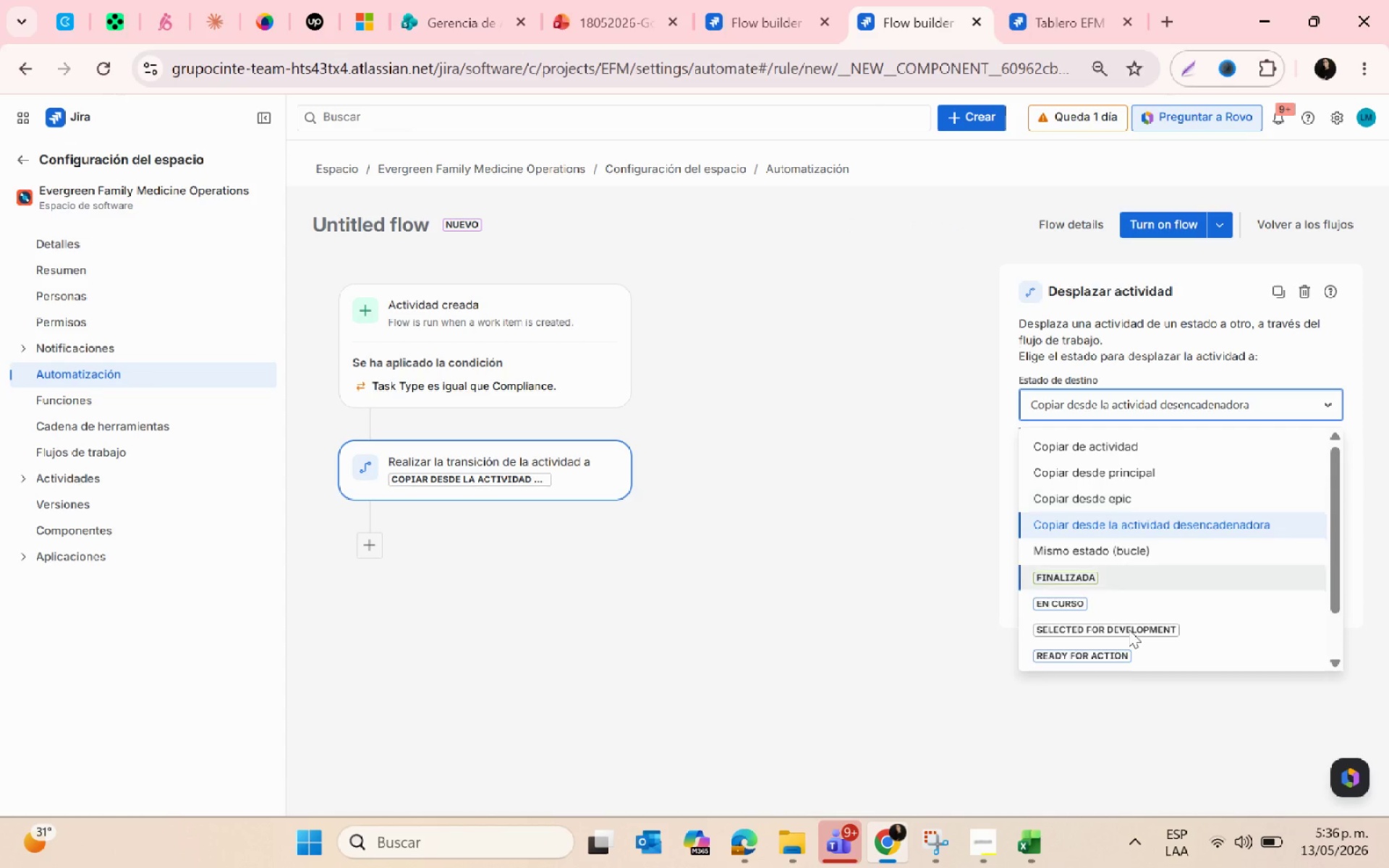 
scroll: coordinate [1131, 639], scroll_direction: down, amount: 2.0
 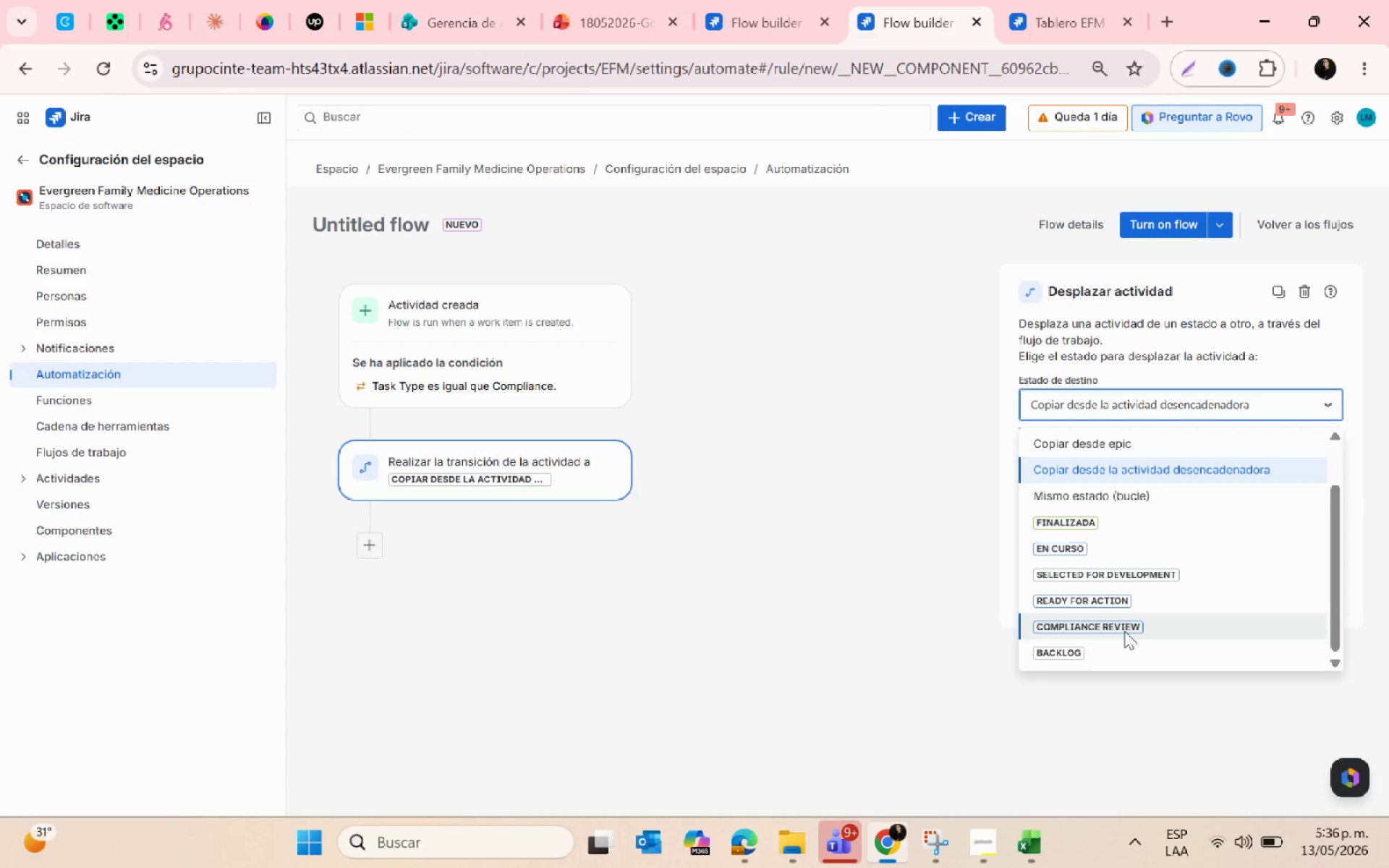 
left_click([1123, 629])
 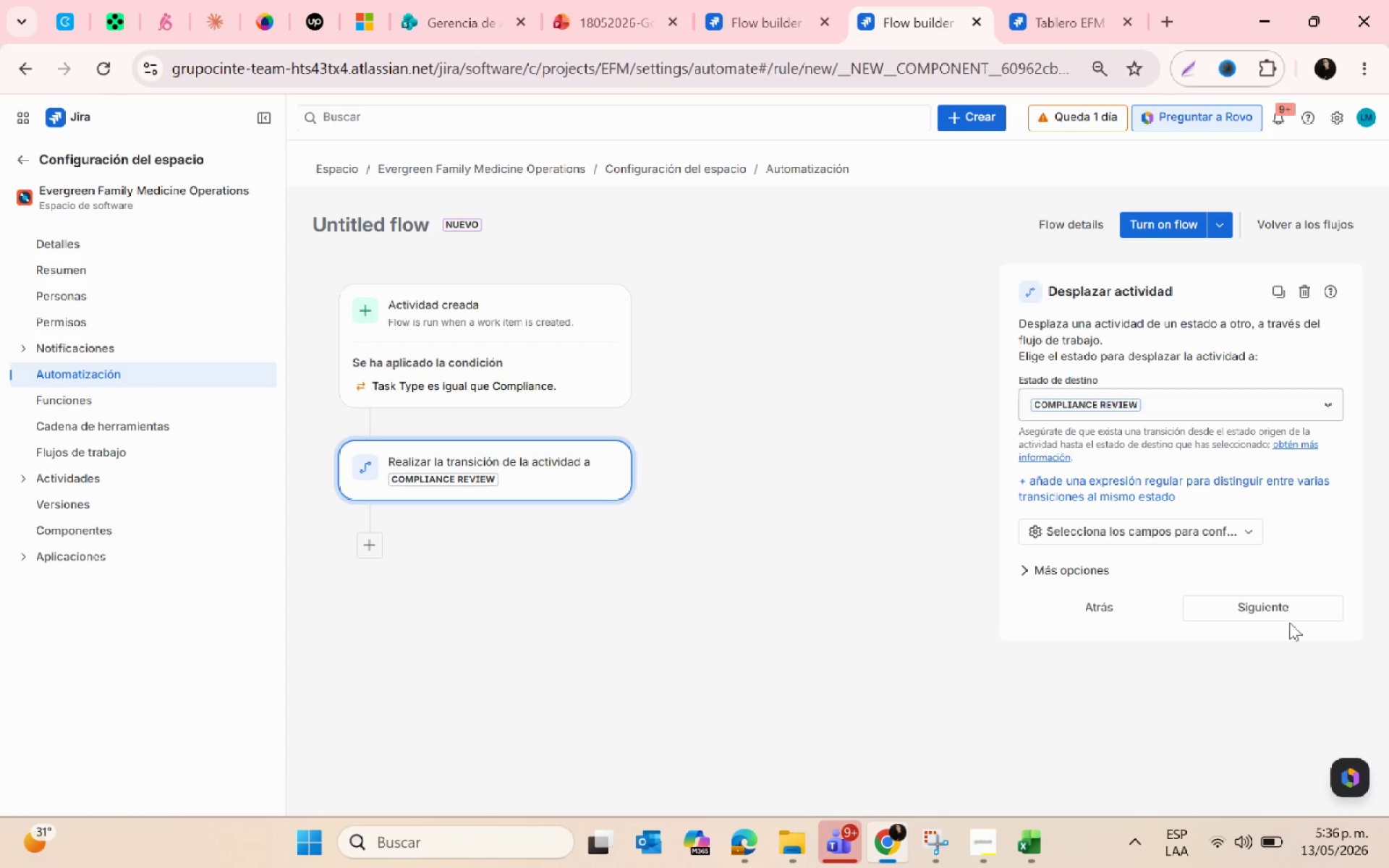 
left_click([1271, 605])
 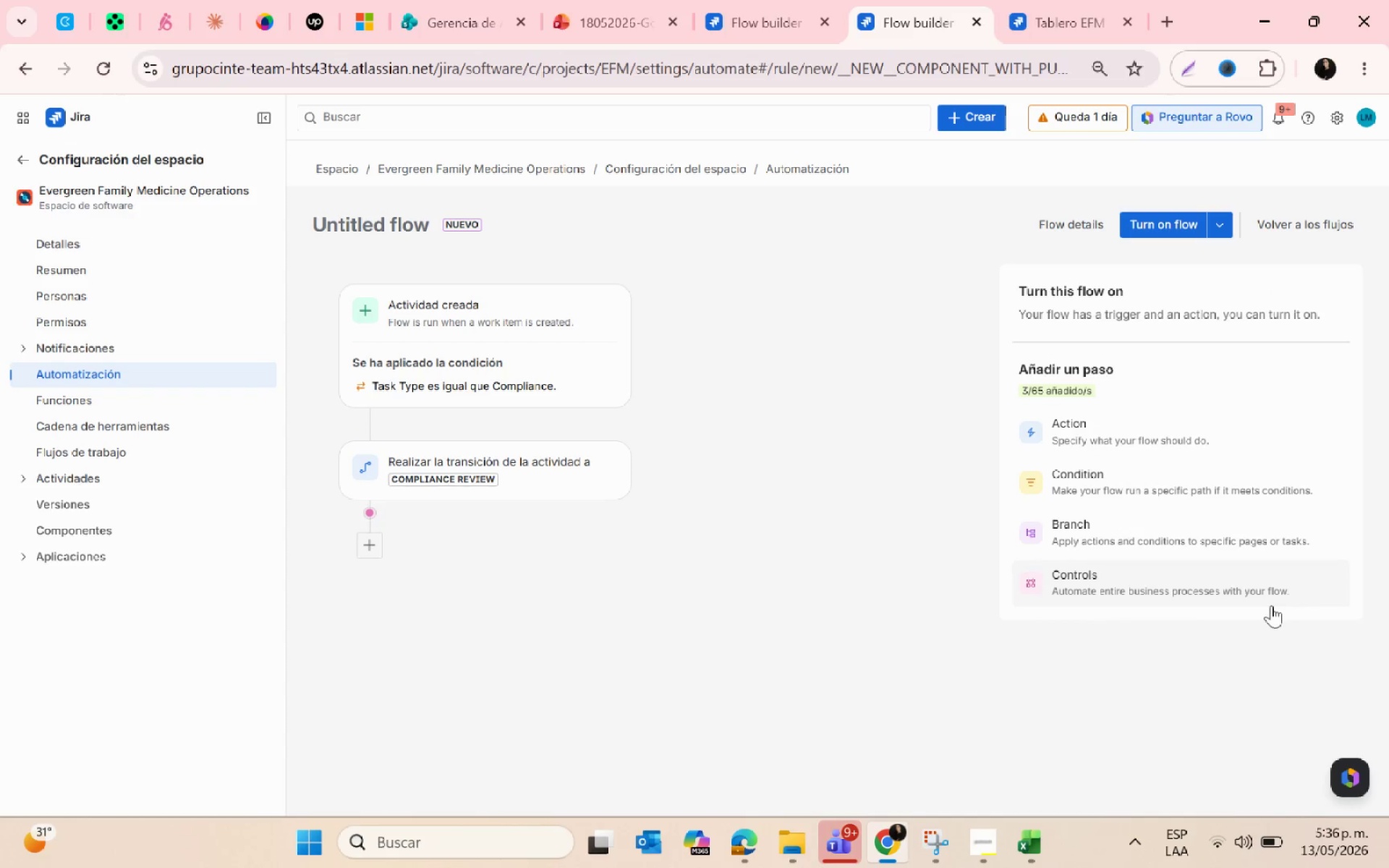 
left_click([1164, 216])
 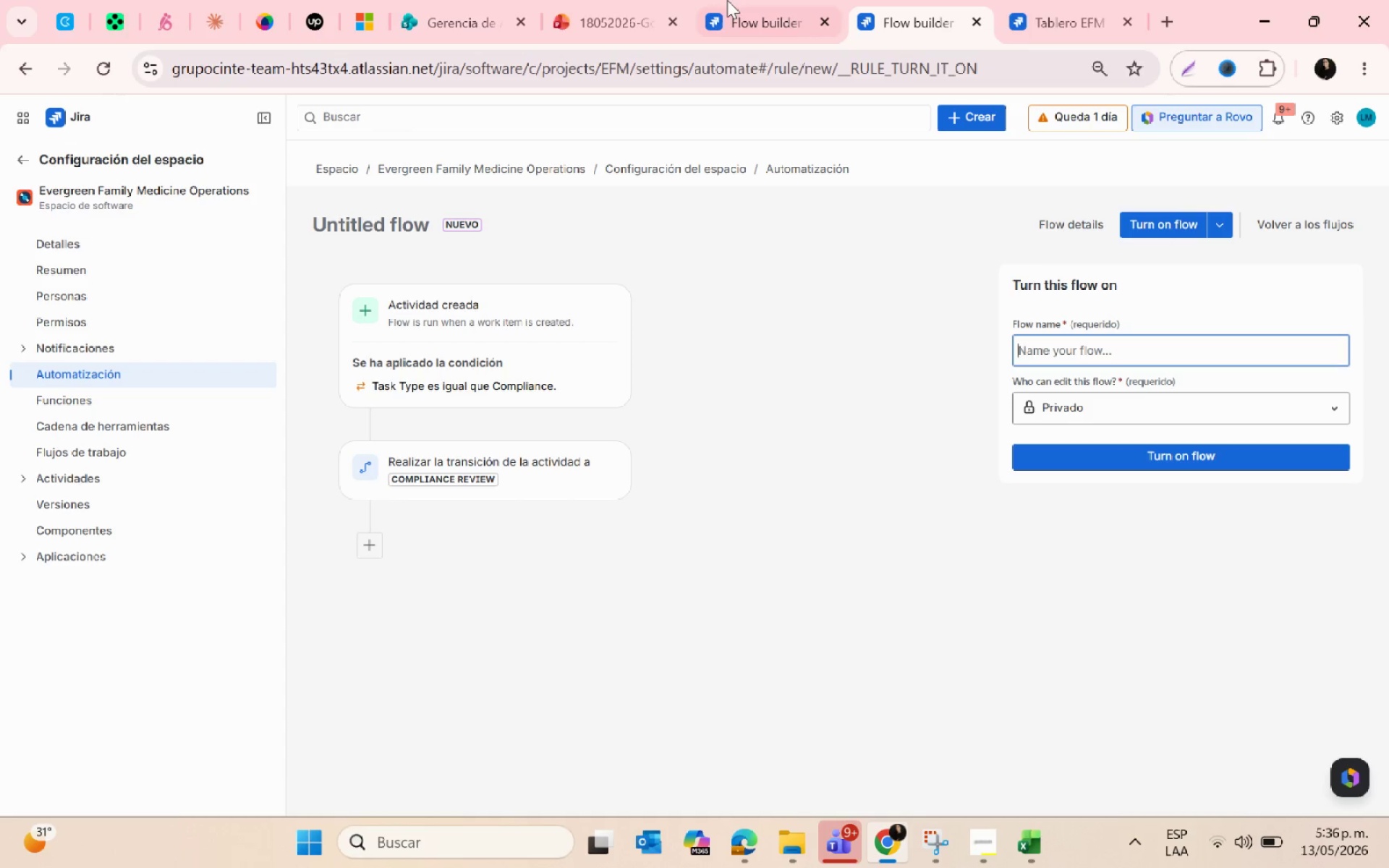 
left_click([718, 0])
 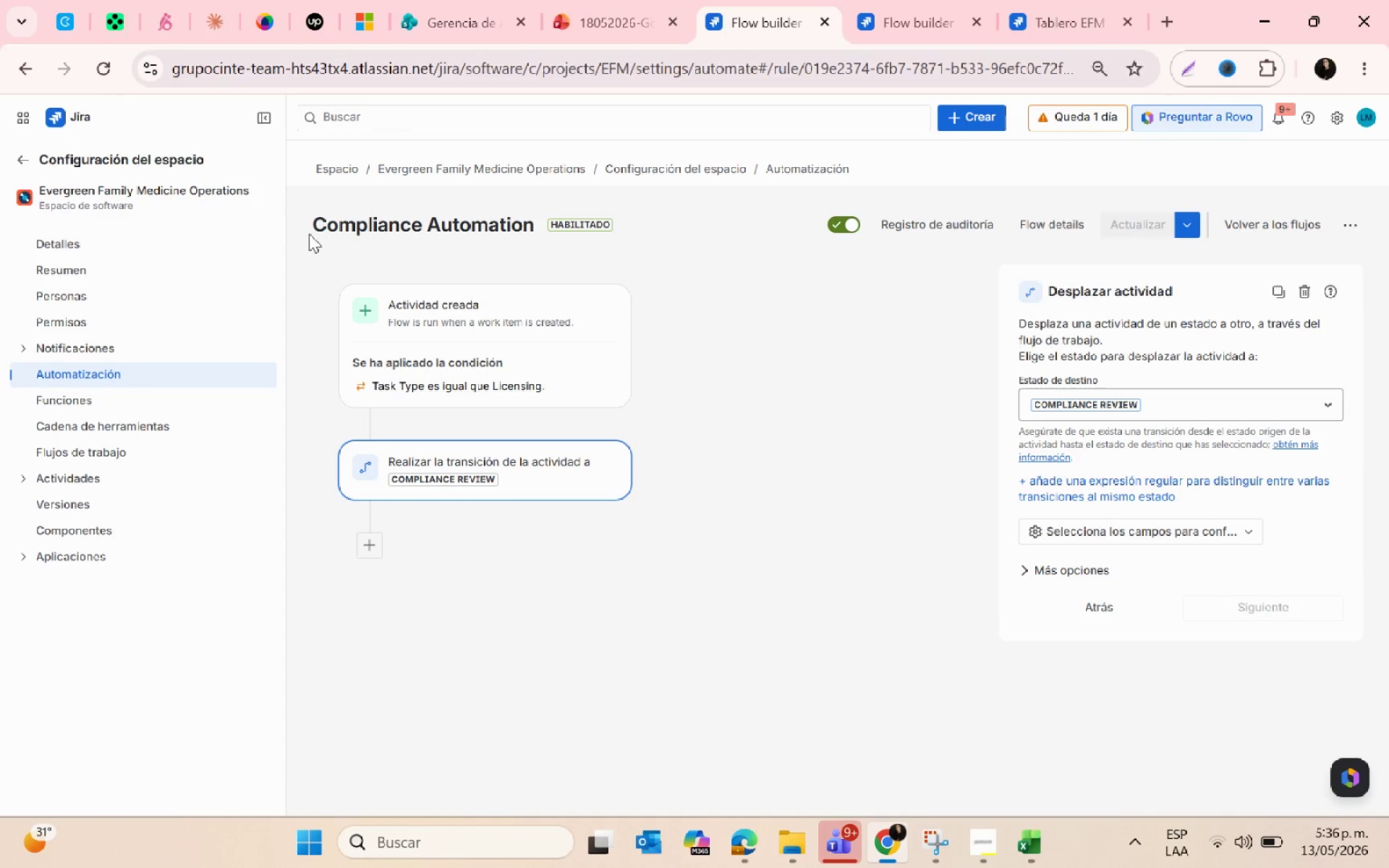 
left_click_drag(start_coordinate=[311, 228], to_coordinate=[538, 228])
 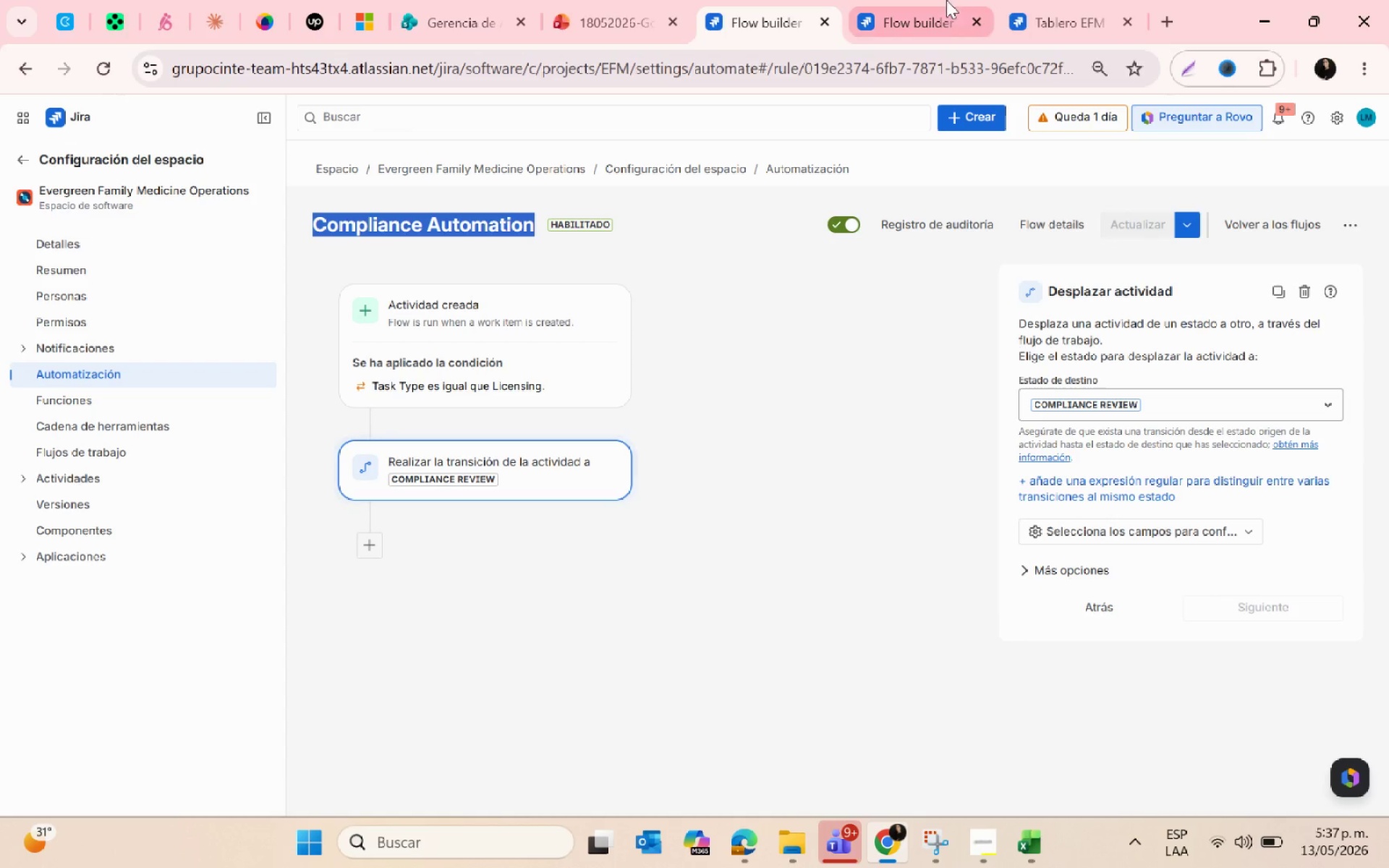 
key(Control+C)
 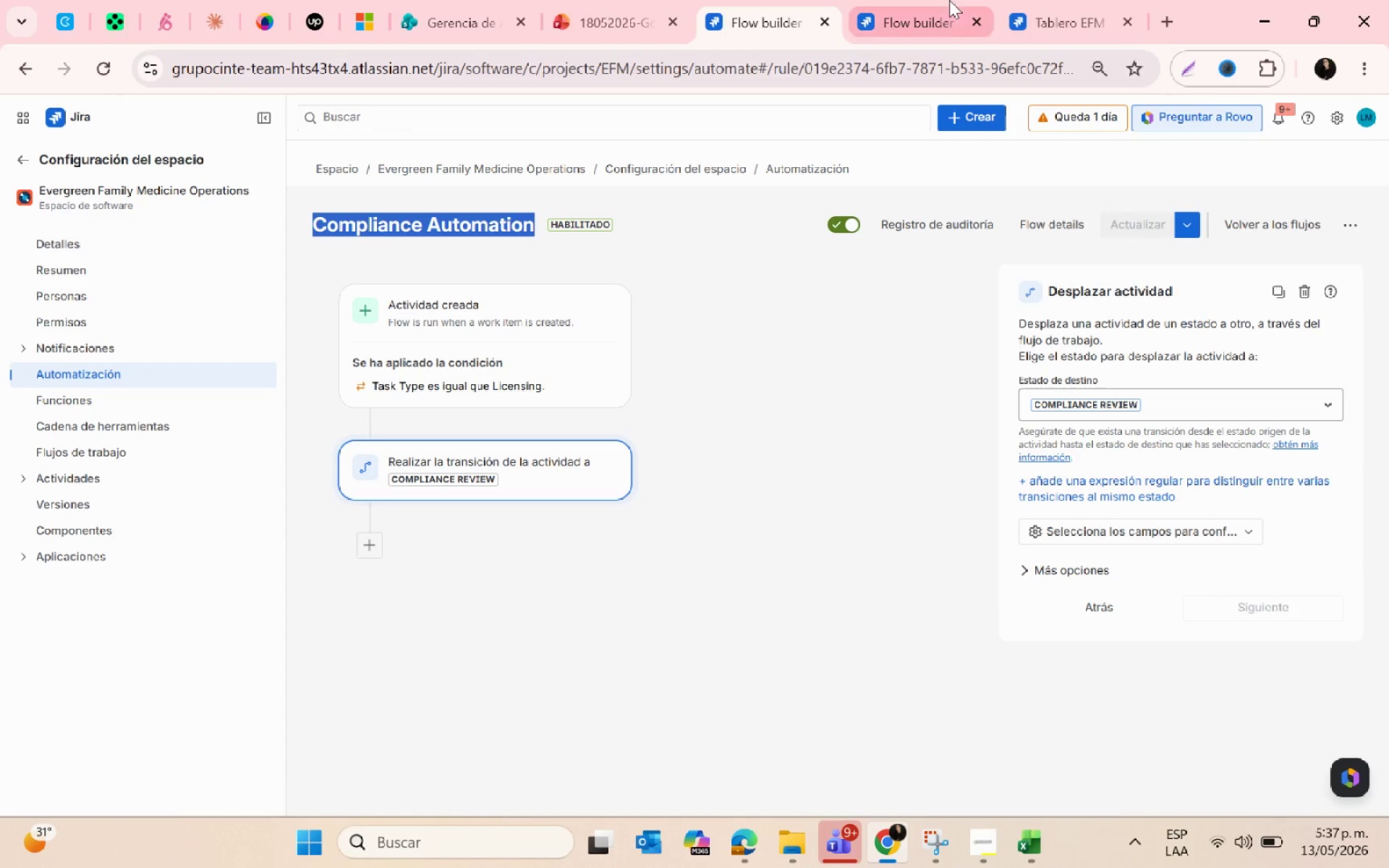 
left_click([946, 0])
 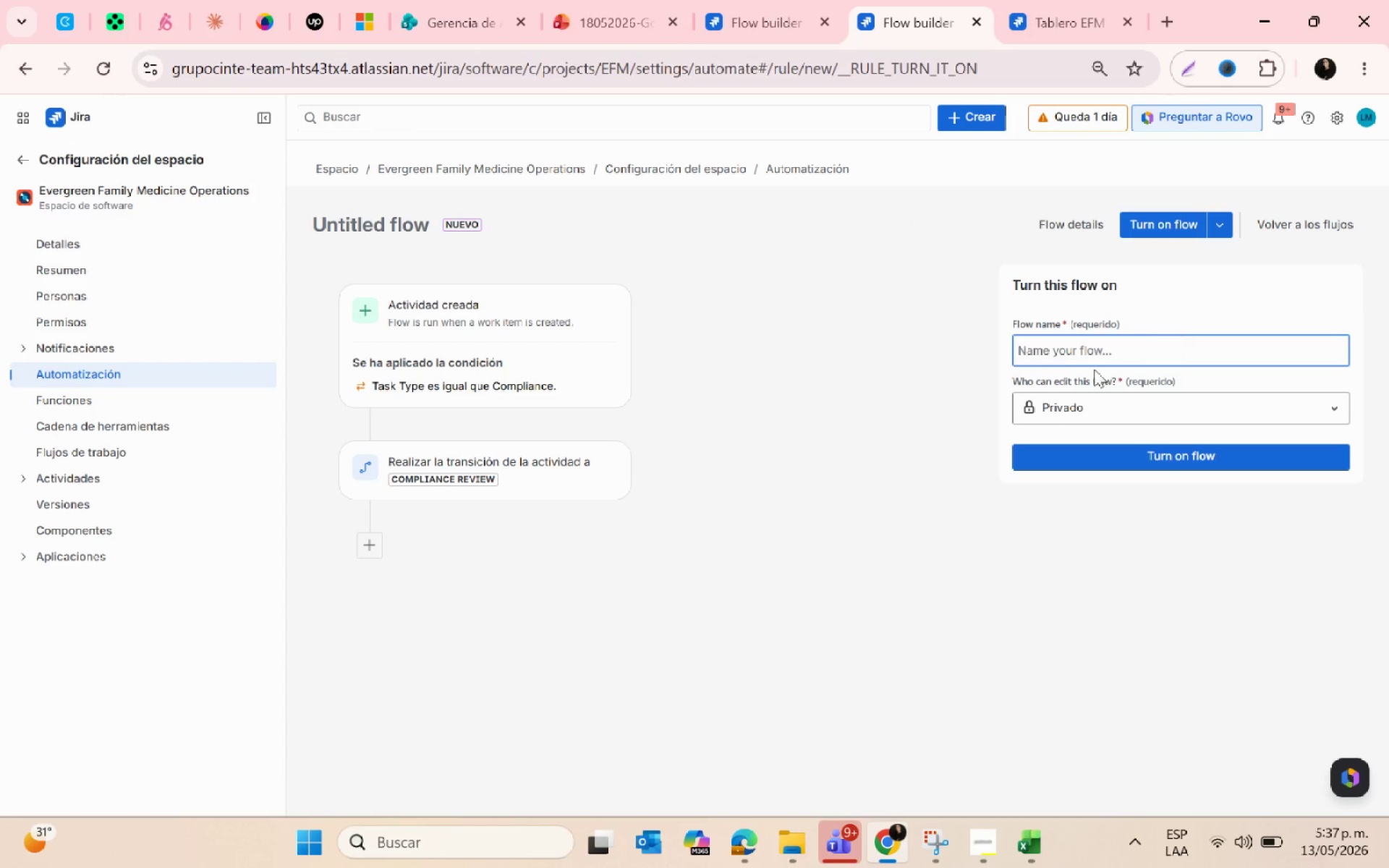 
left_click([1049, 350])
 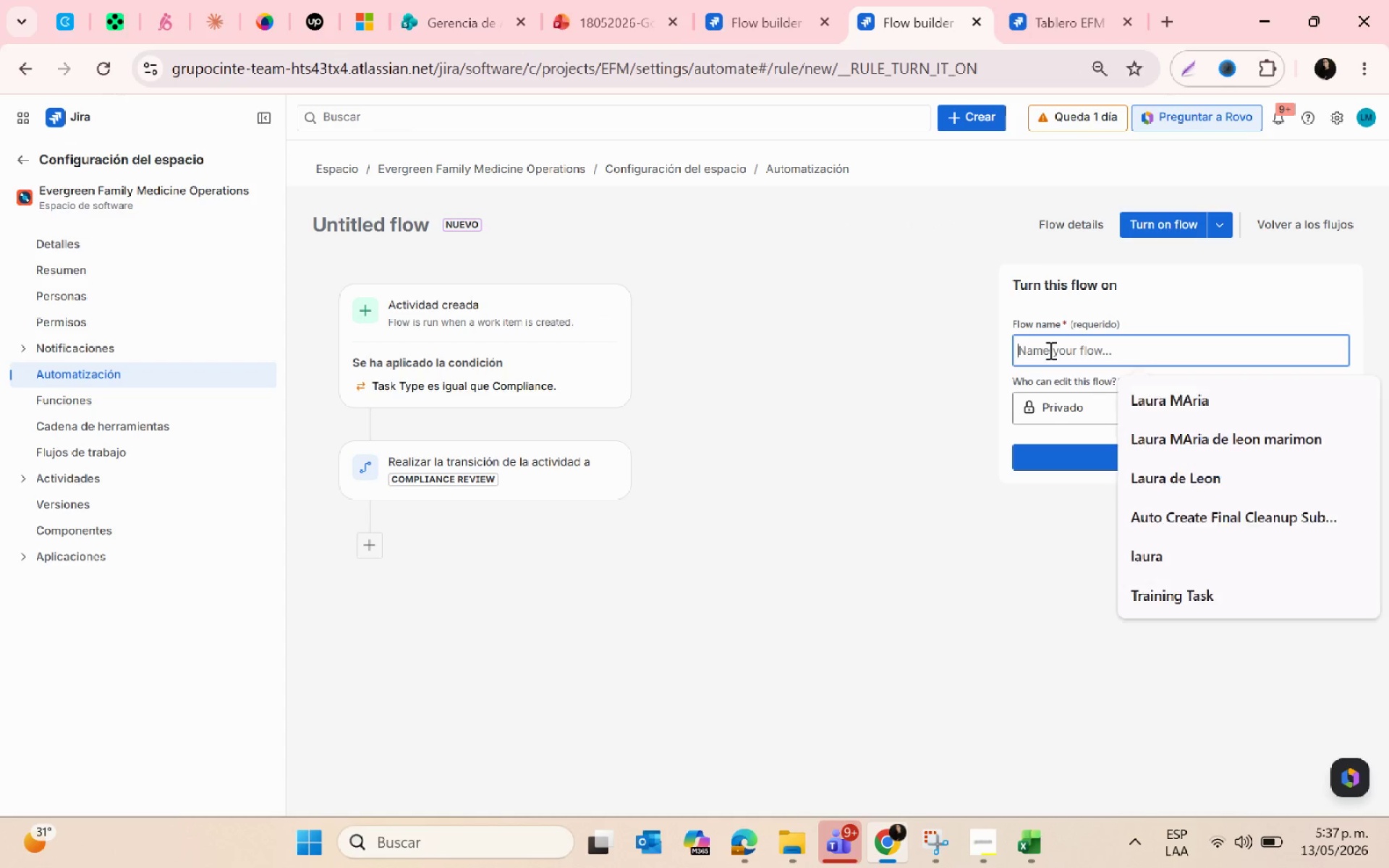 
key(Control+ControlLeft)
 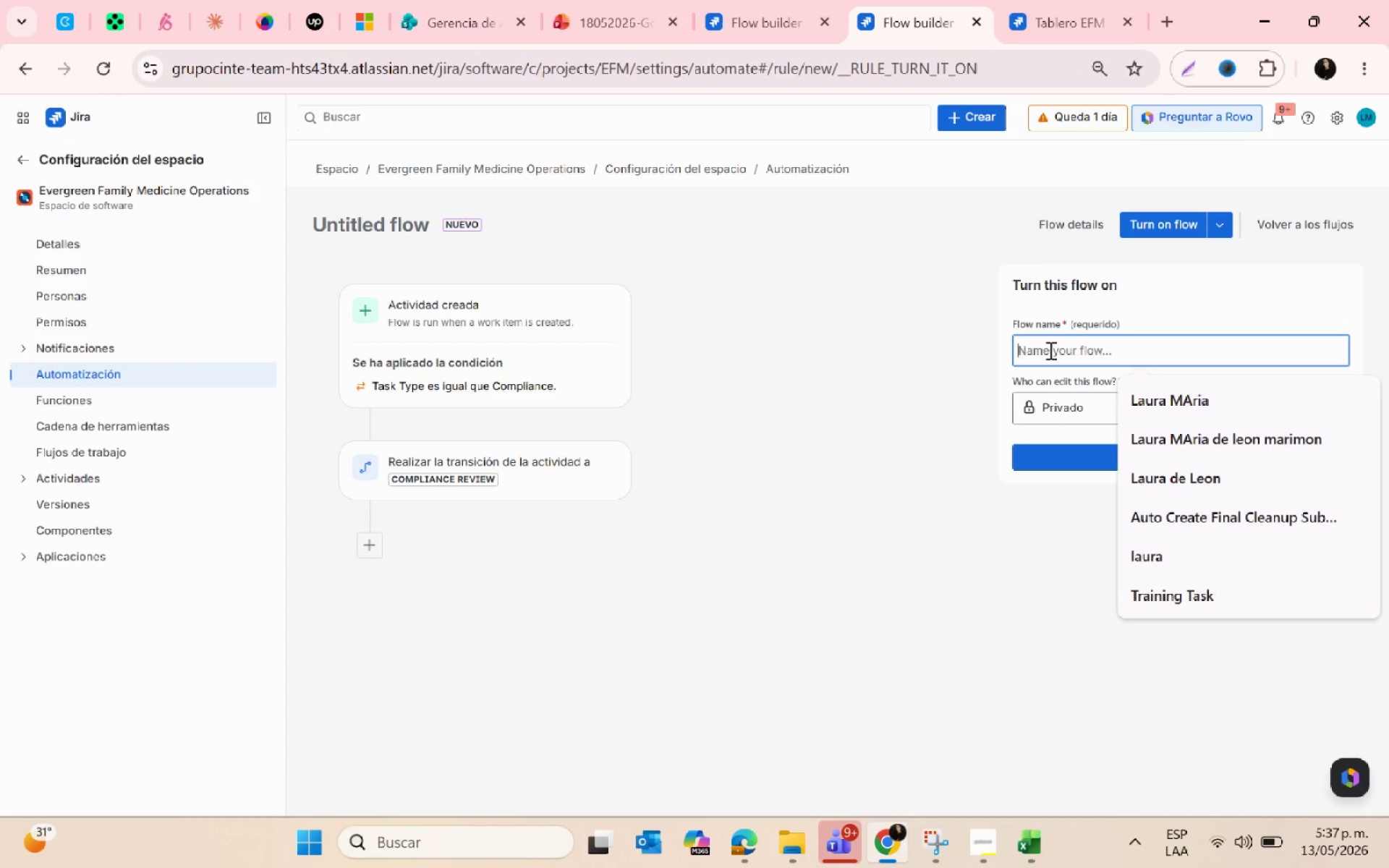 
key(Control+V)
 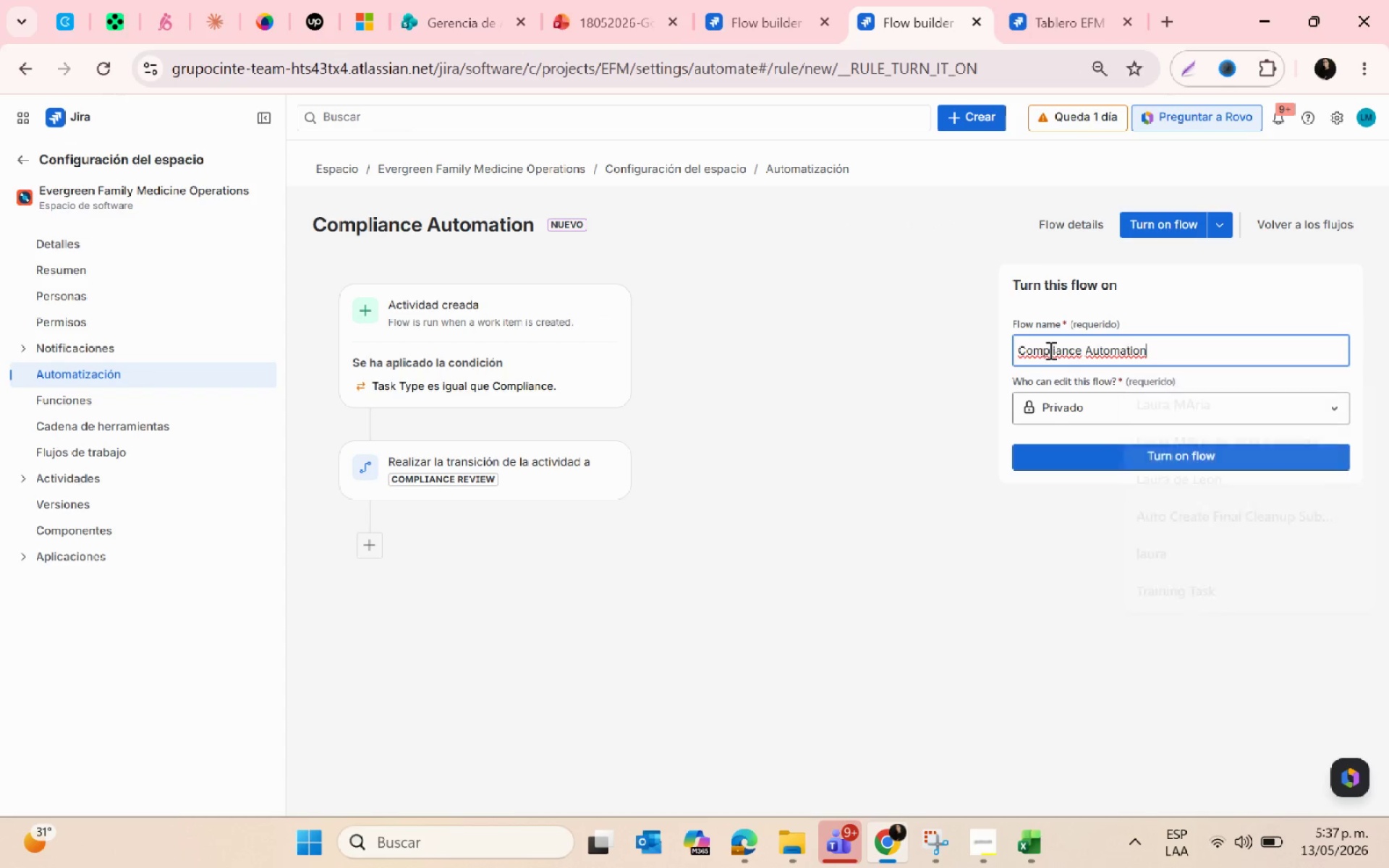 
key(Space)
 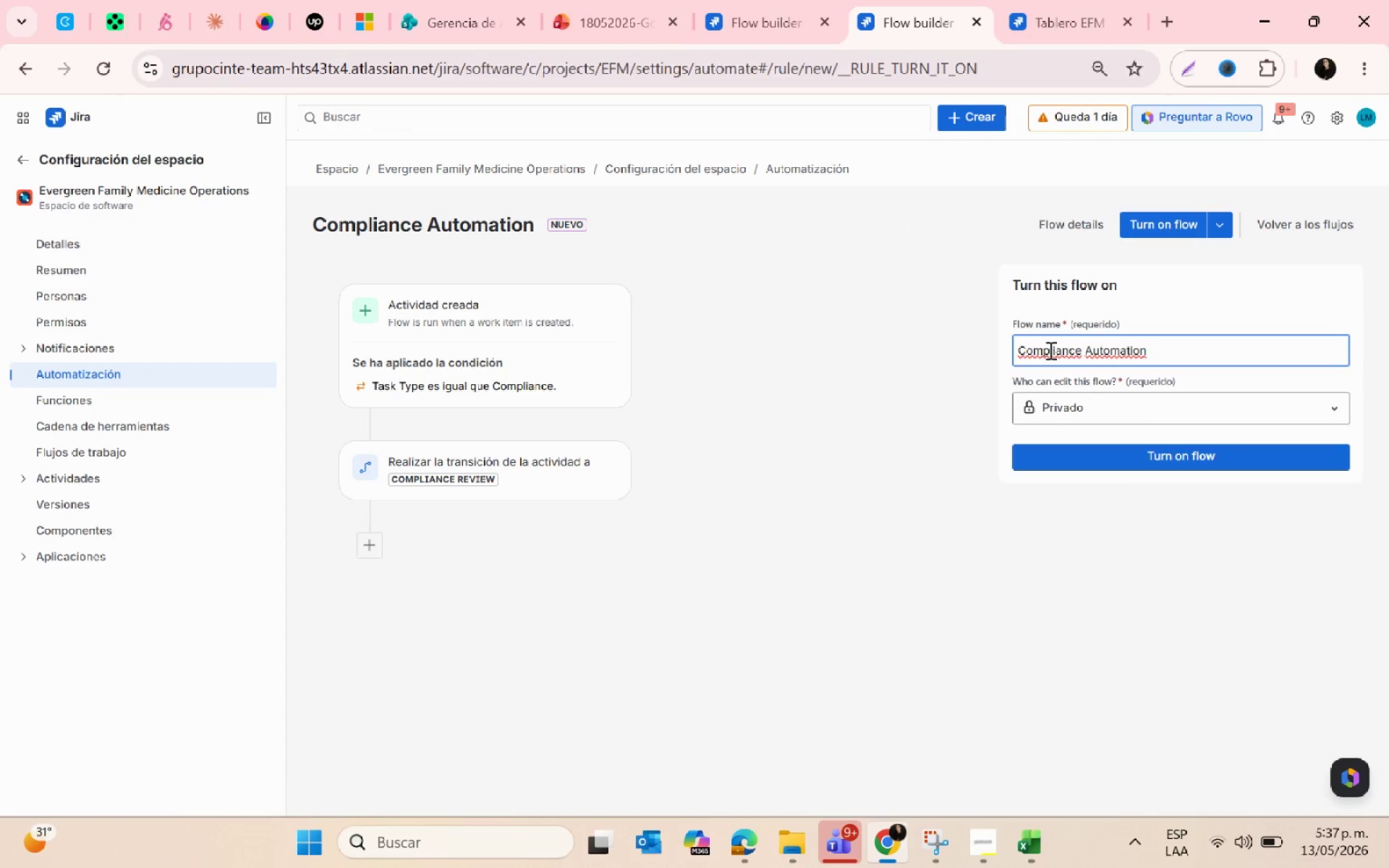 
key(2)
 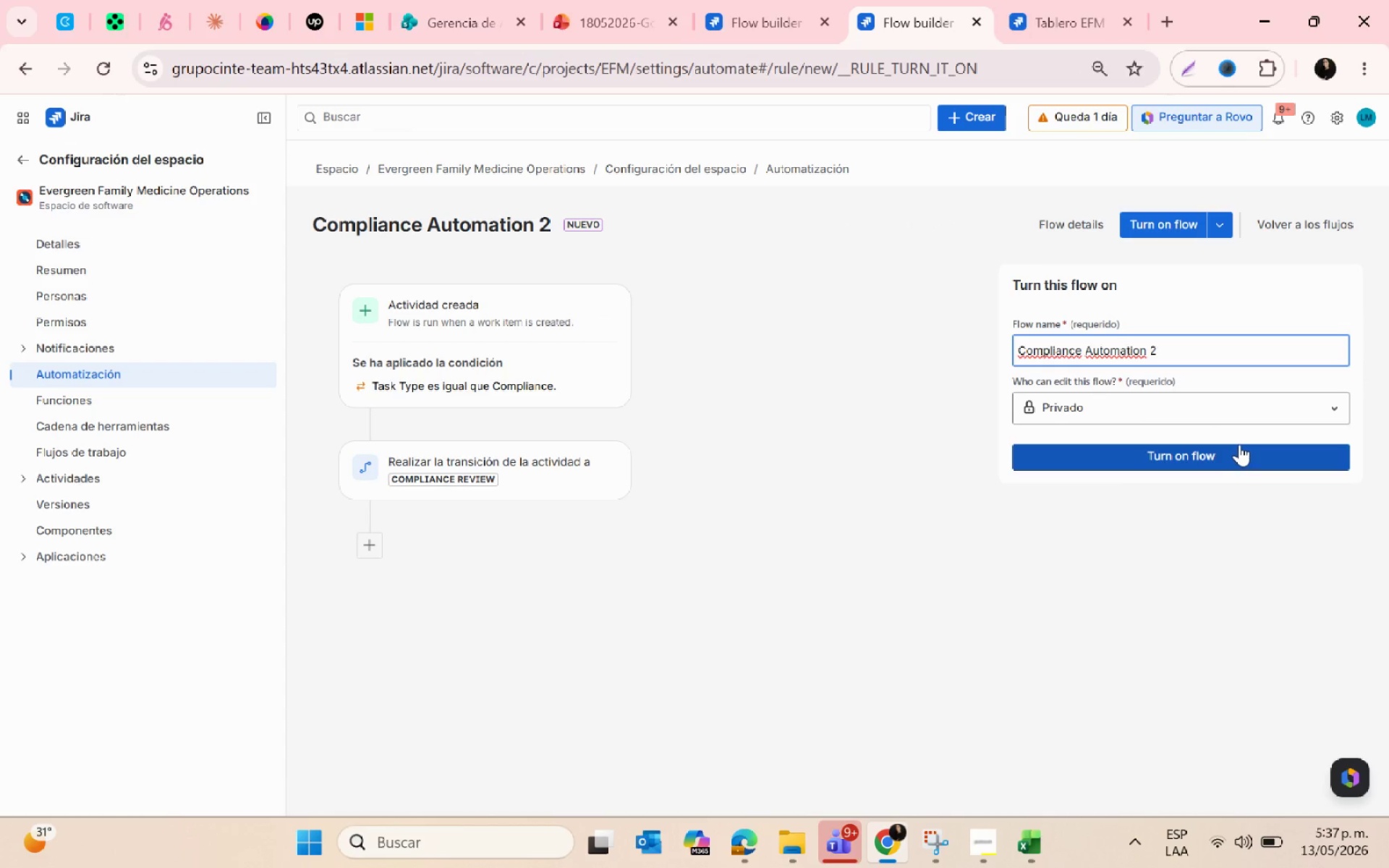 
left_click([1239, 444])
 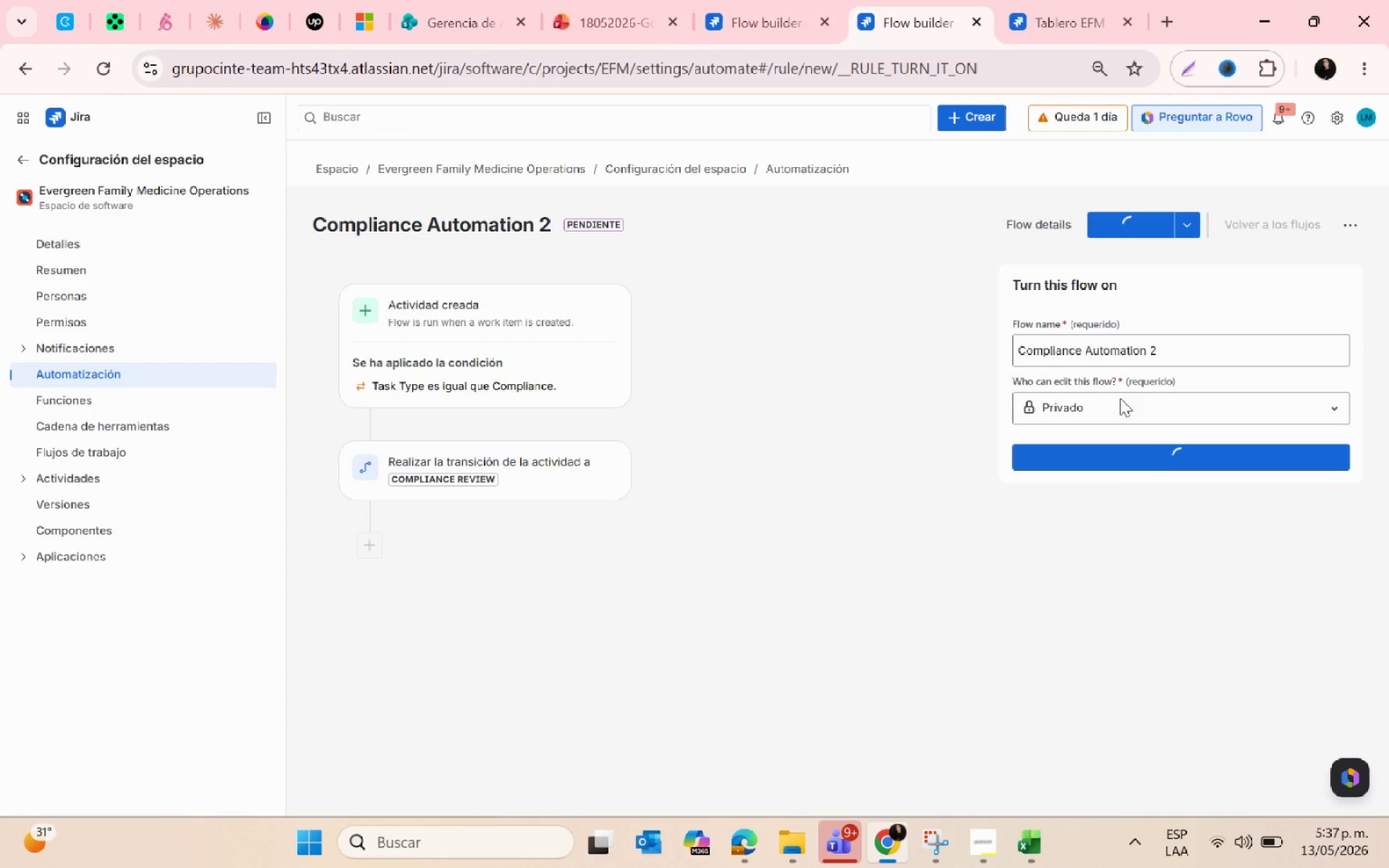 
left_click([729, 0])
 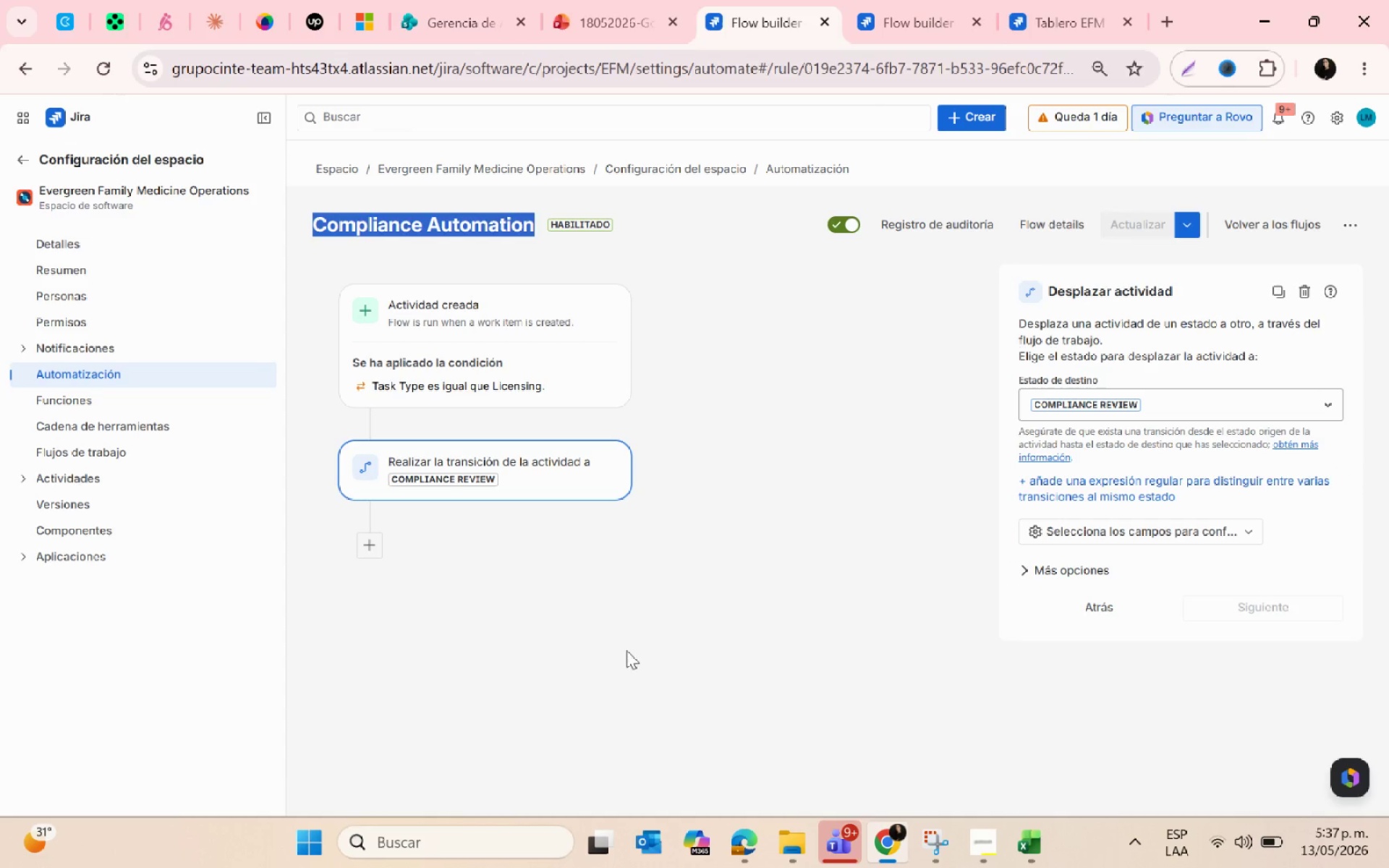 
left_click([710, 624])
 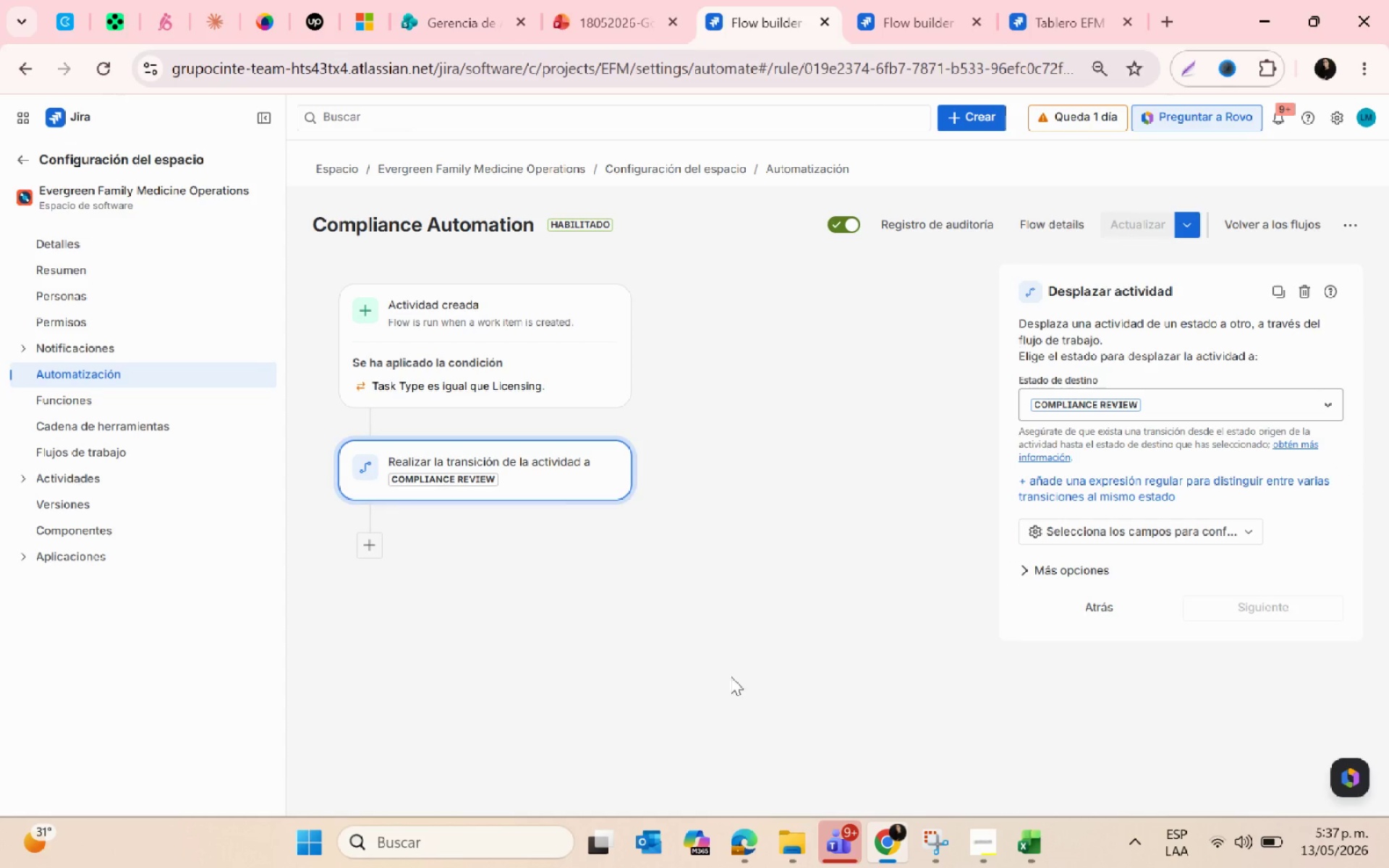 
left_click([946, 838])
 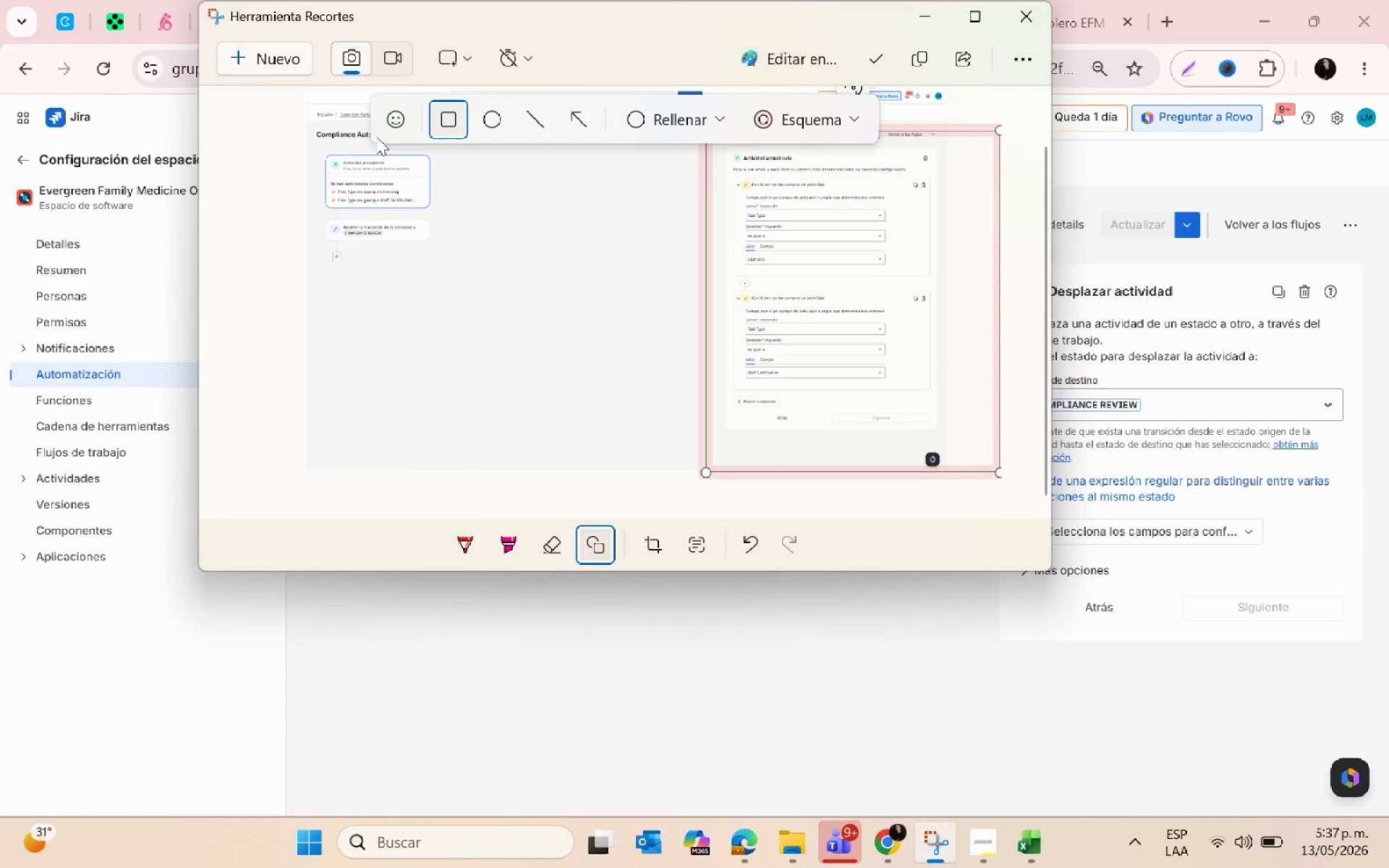 
left_click([262, 61])
 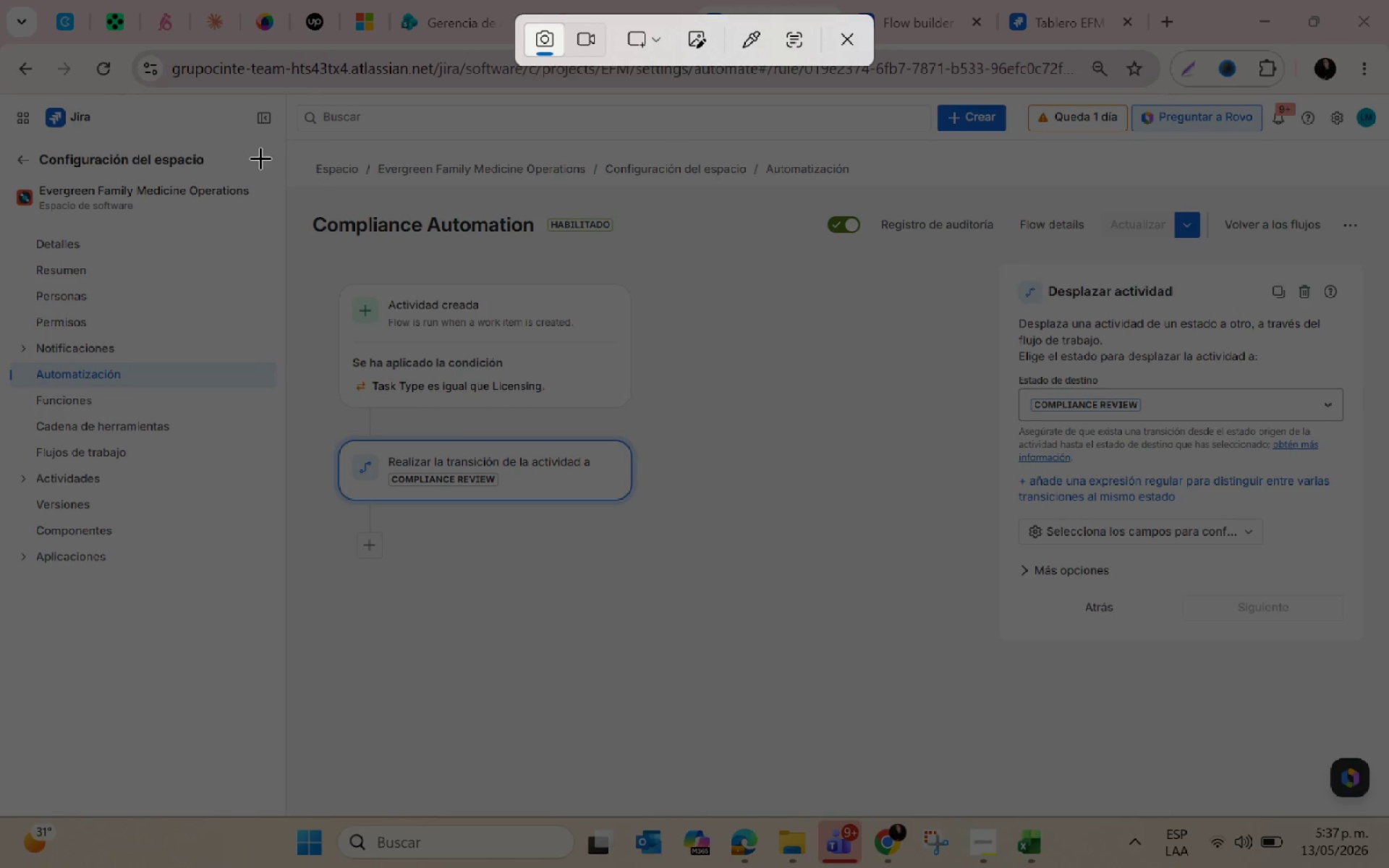 
left_click_drag(start_coordinate=[296, 101], to_coordinate=[1386, 718])
 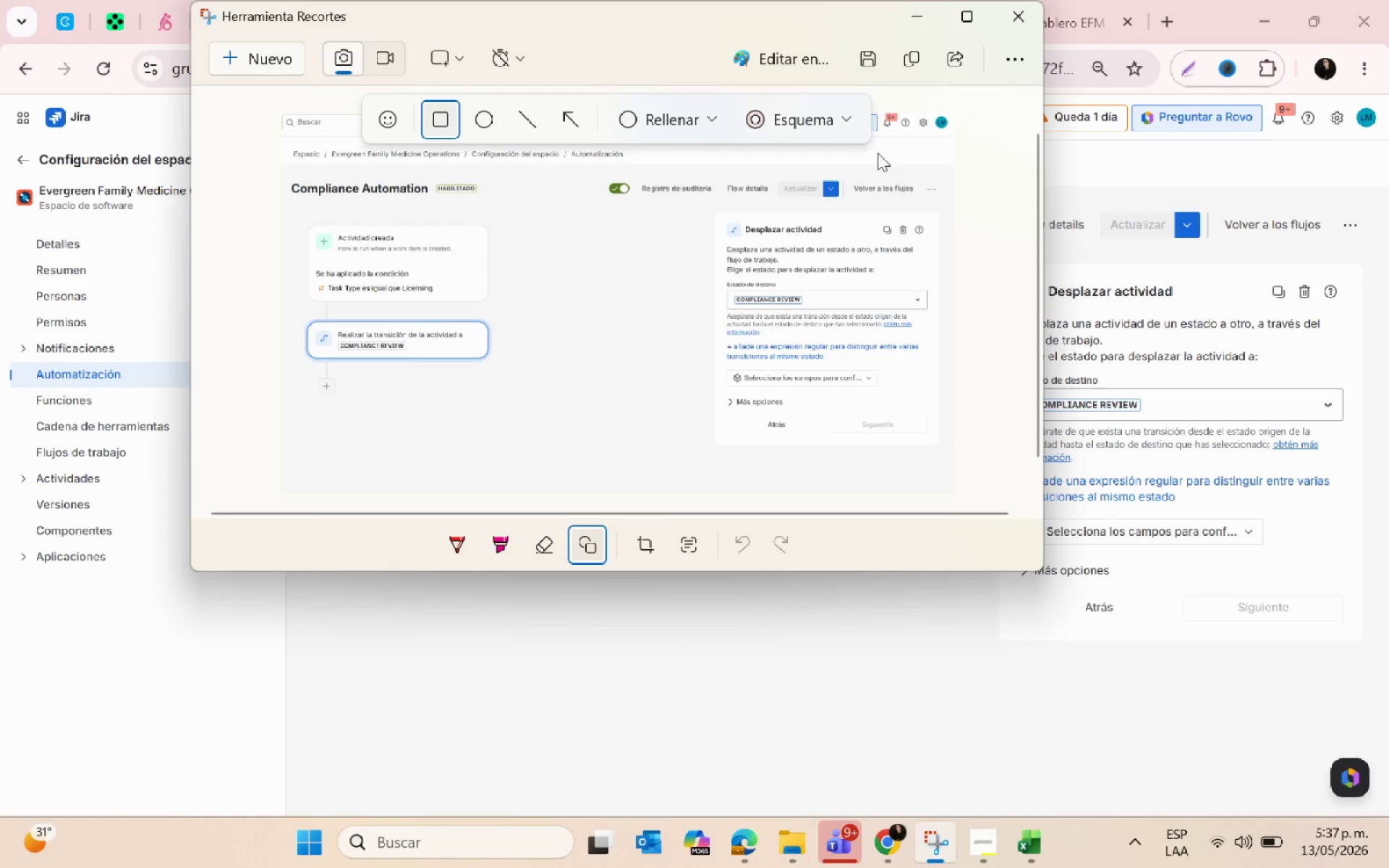 
left_click([865, 60])
 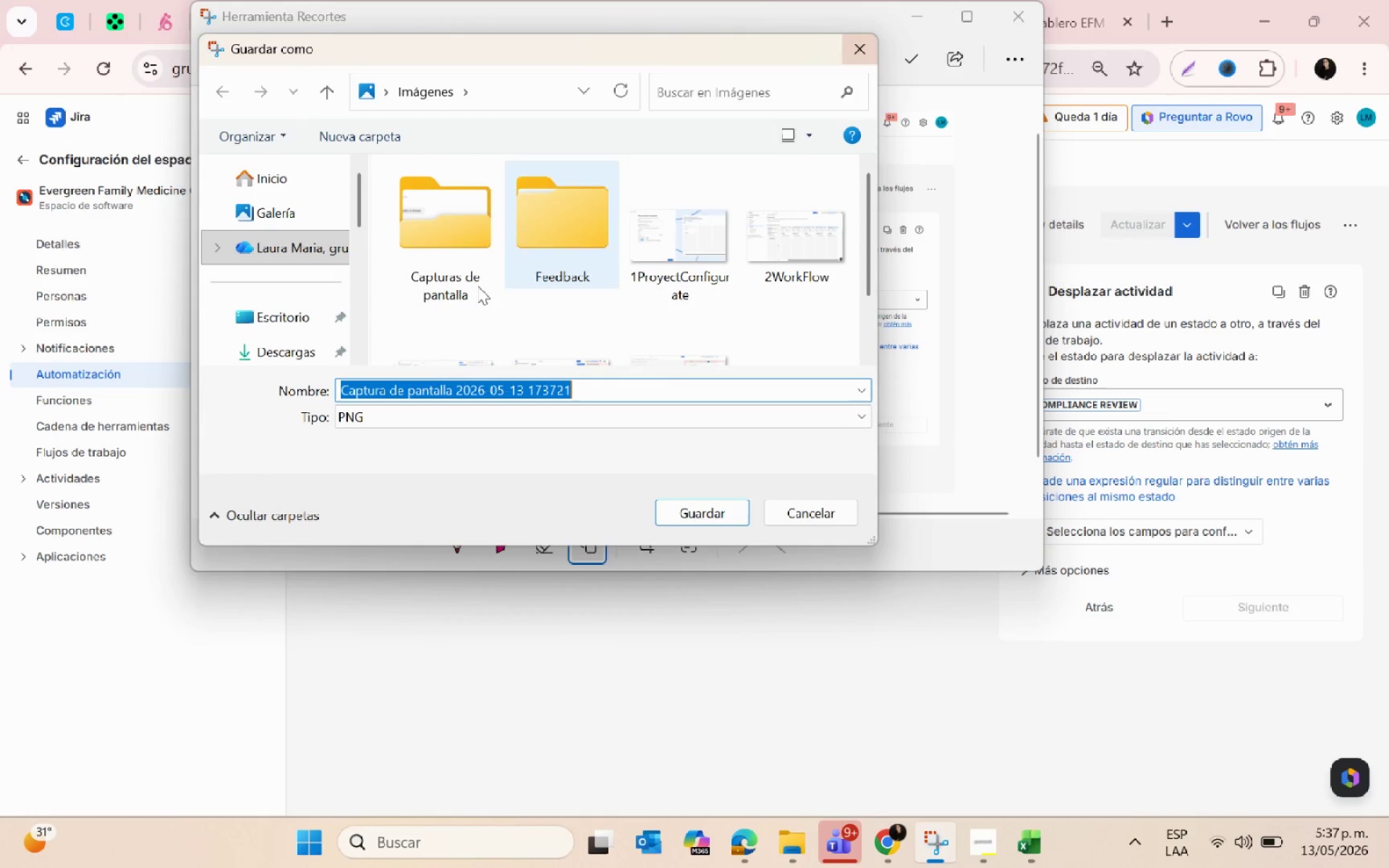 
left_click([668, 332])
 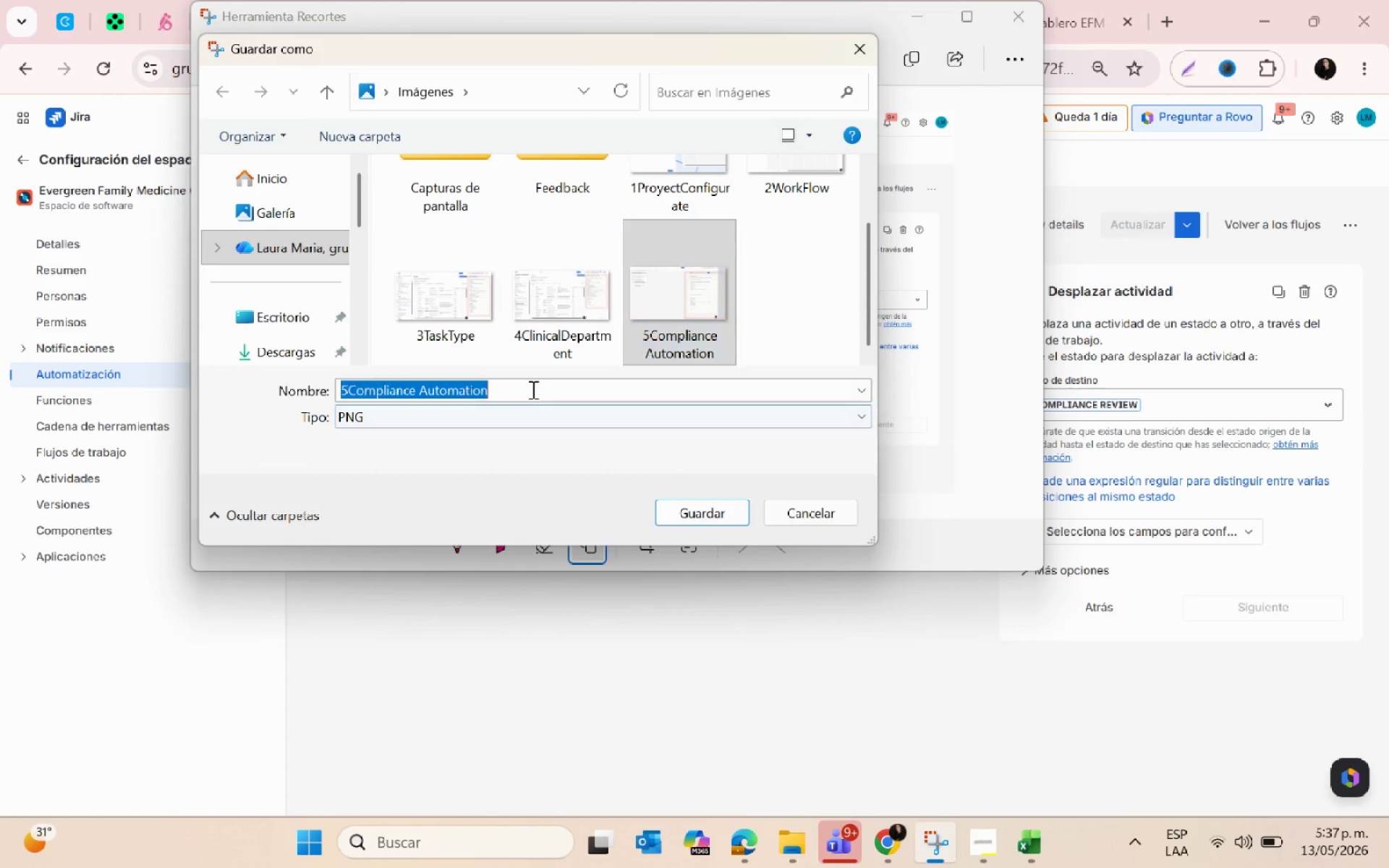 
scroll: coordinate [674, 351], scroll_direction: down, amount: 7.0
 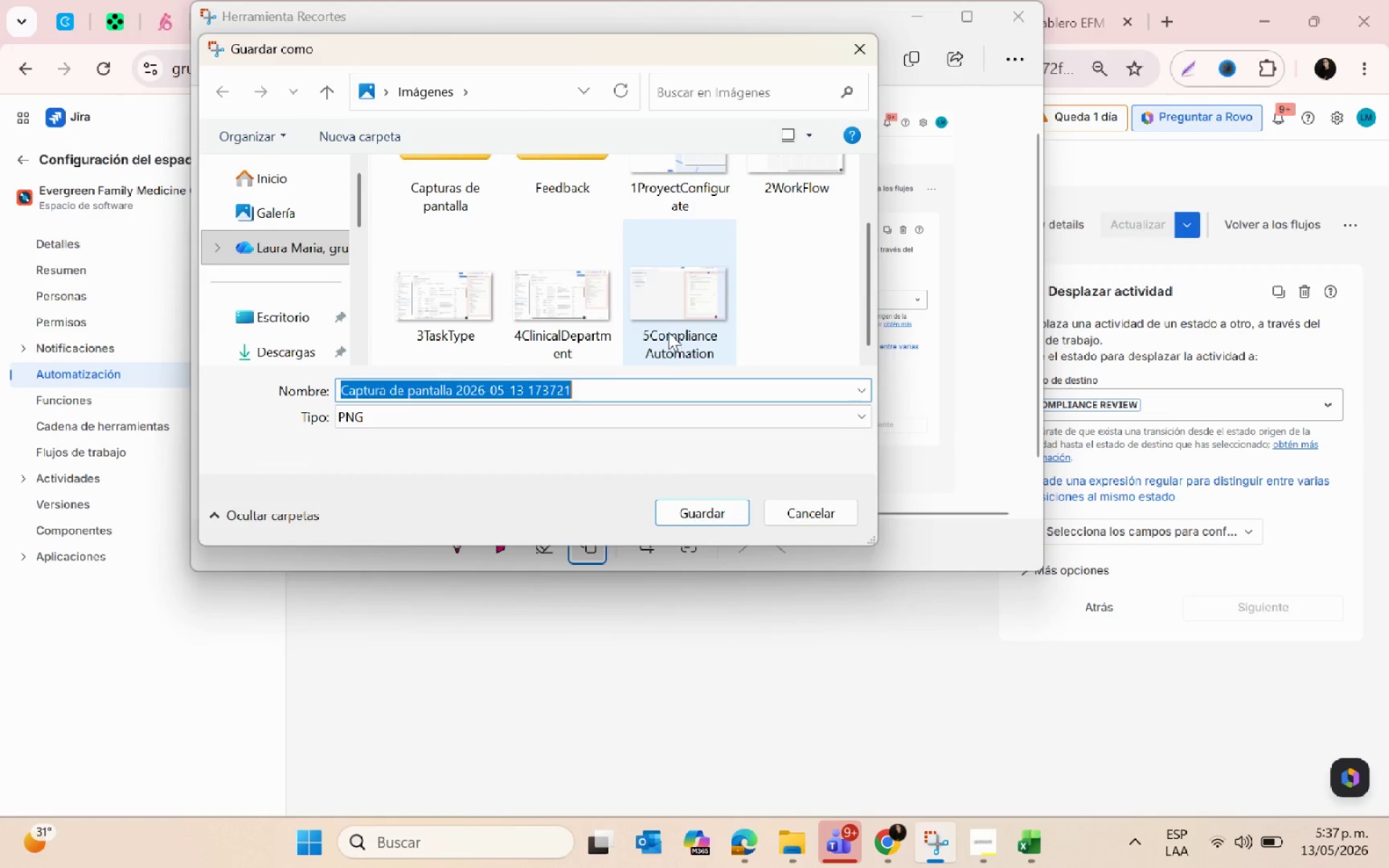 
double_click([532, 389])
 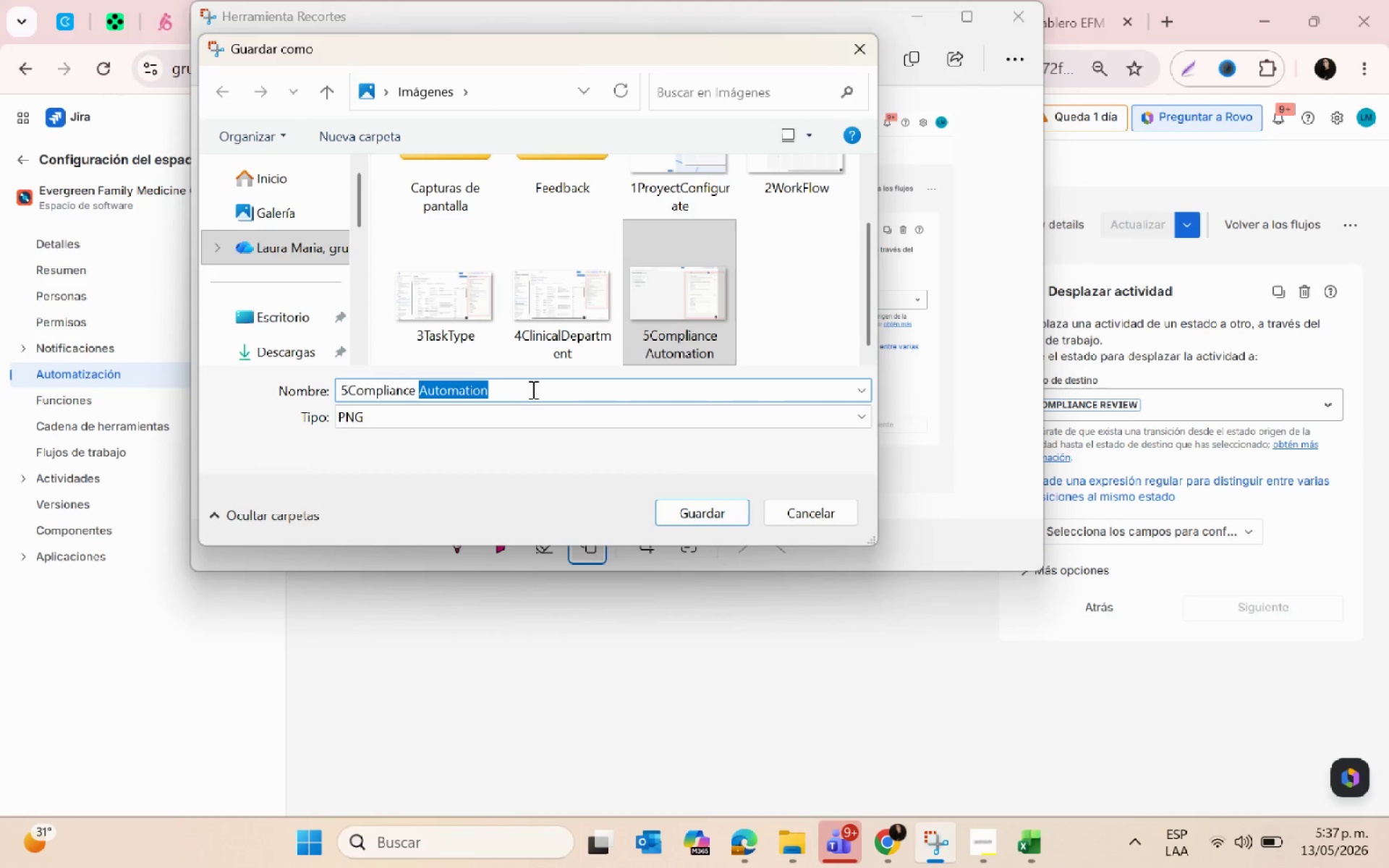 
left_click([522, 390])
 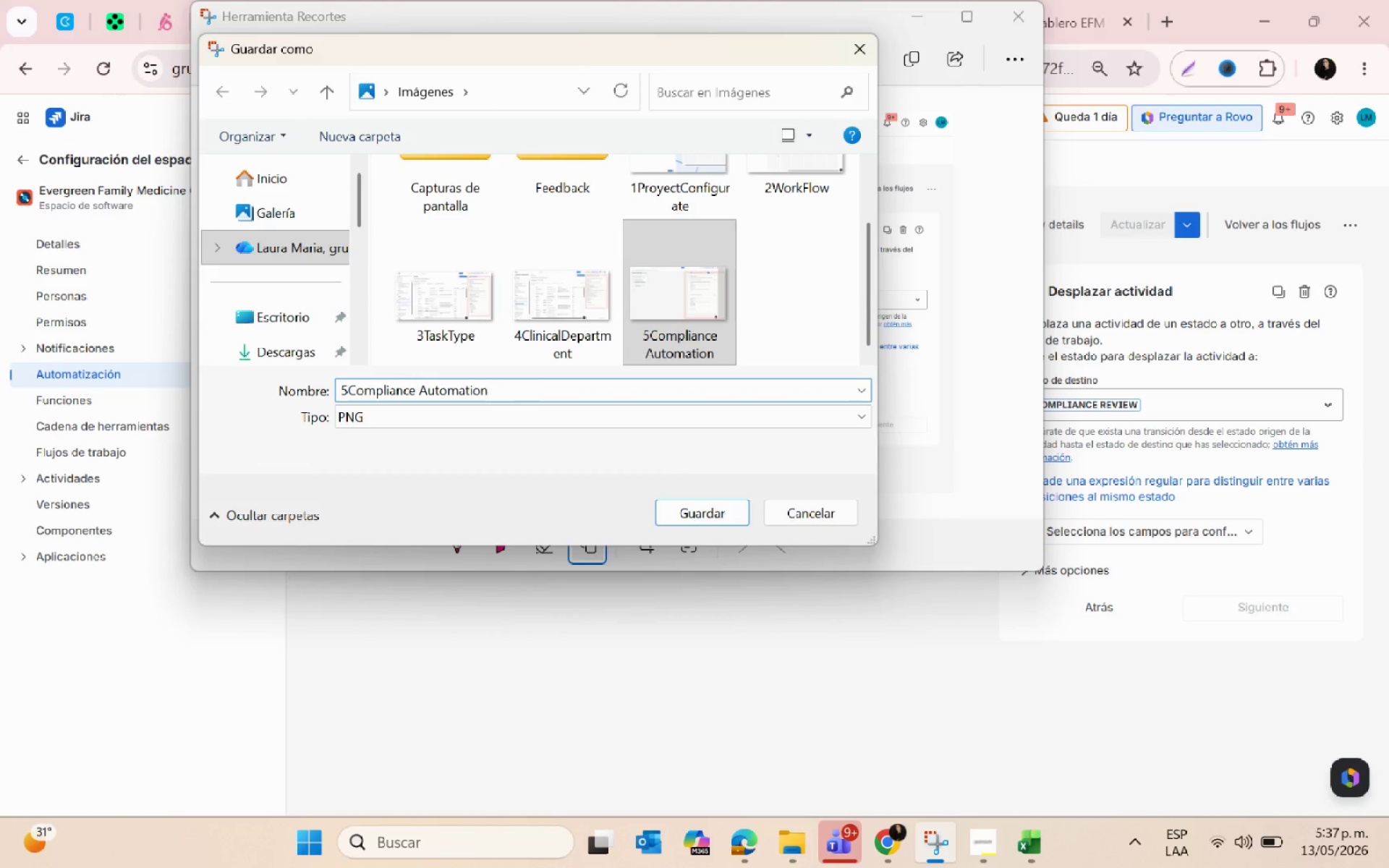 
key(1)
 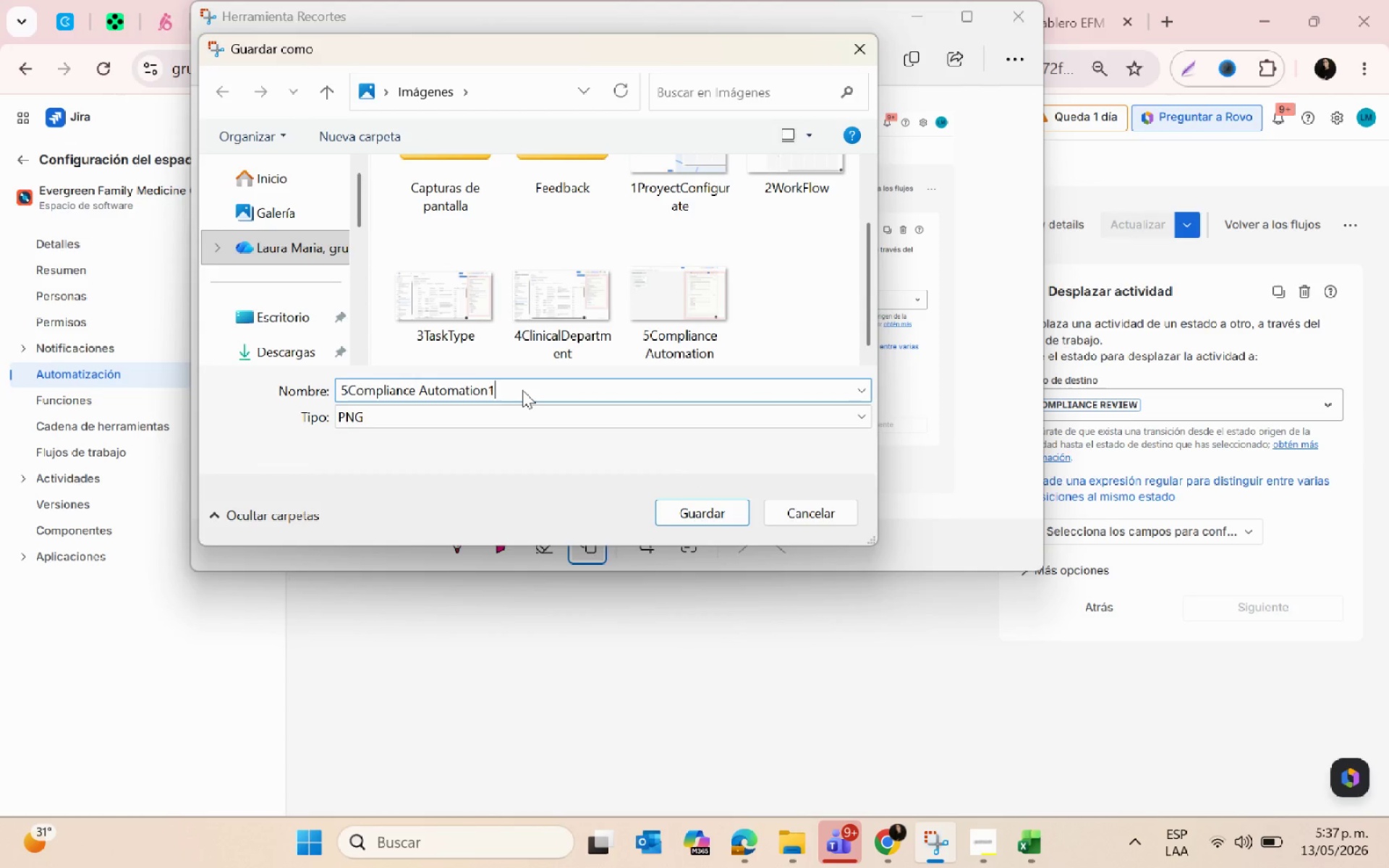 
key(Space)
 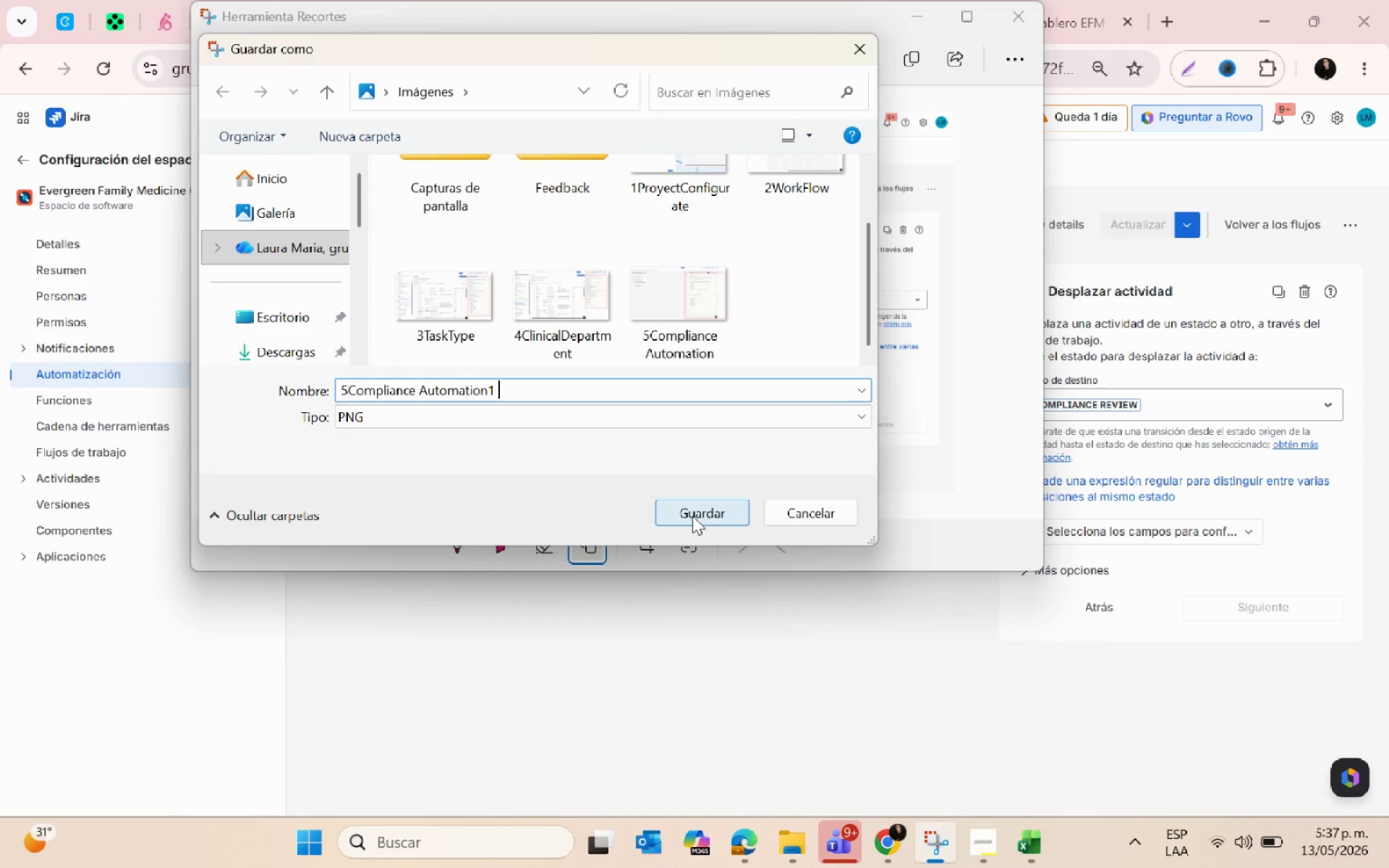 
left_click([692, 516])
 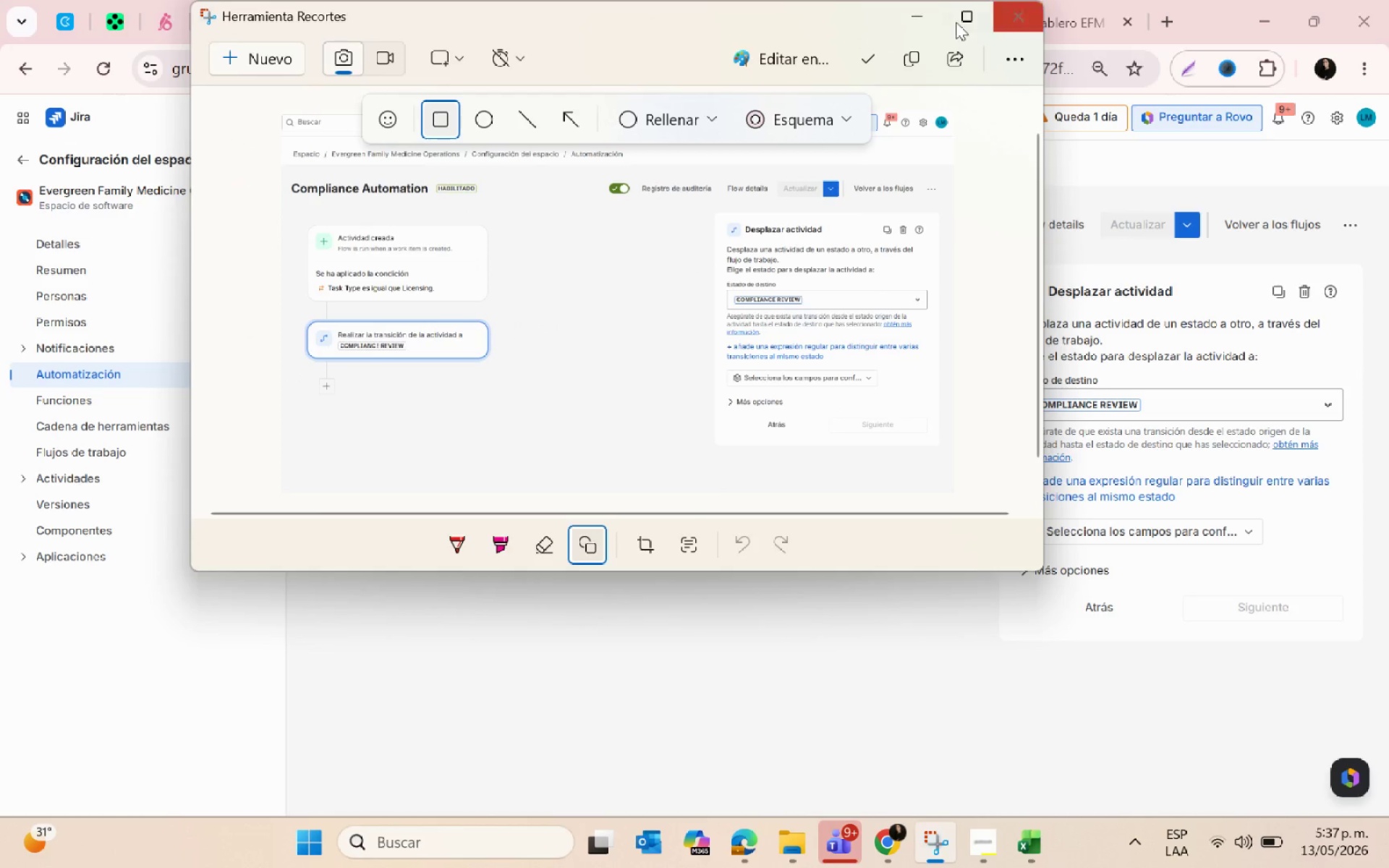 
left_click([927, 20])
 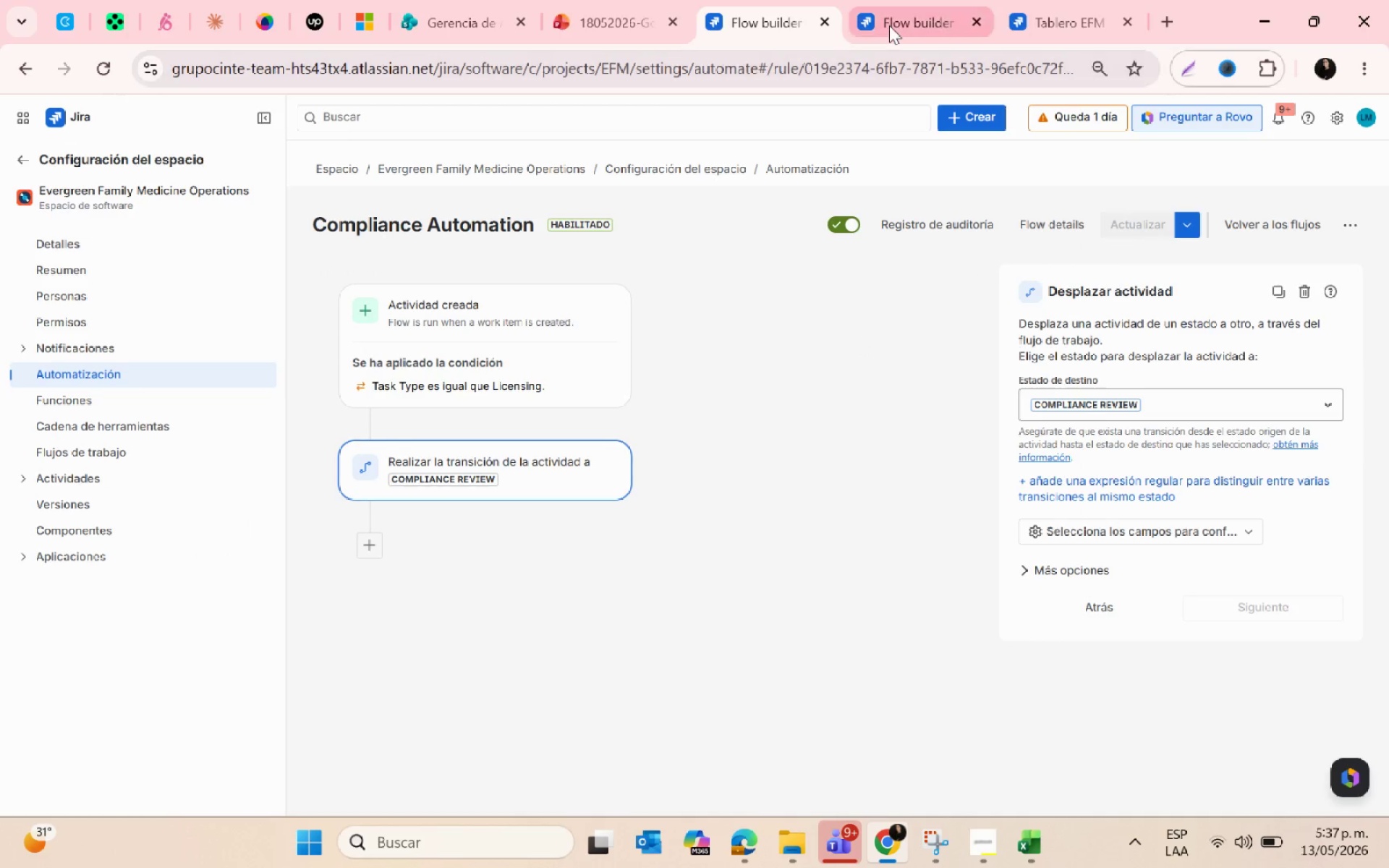 
left_click([888, 25])
 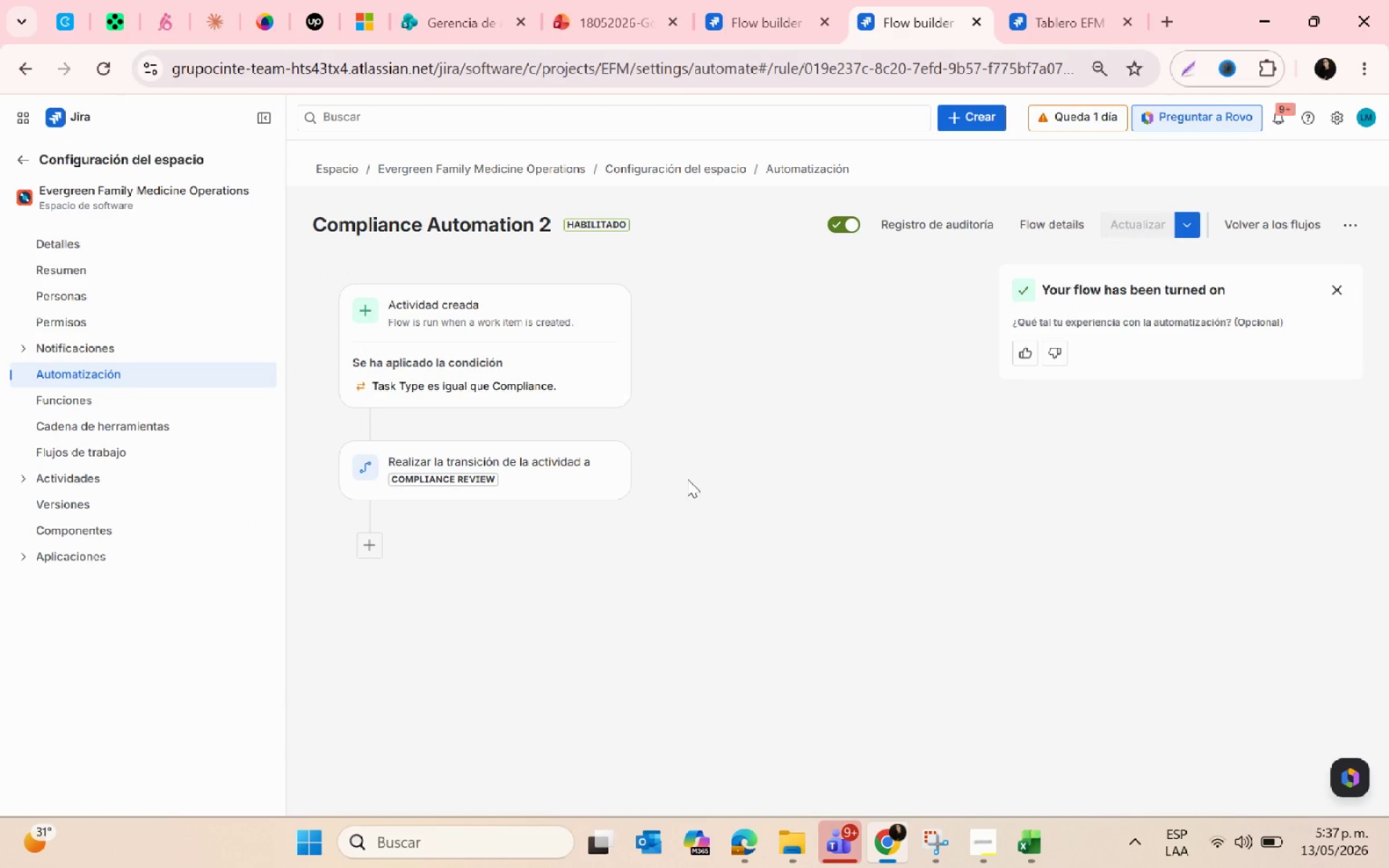 
mouse_move([541, 409])
 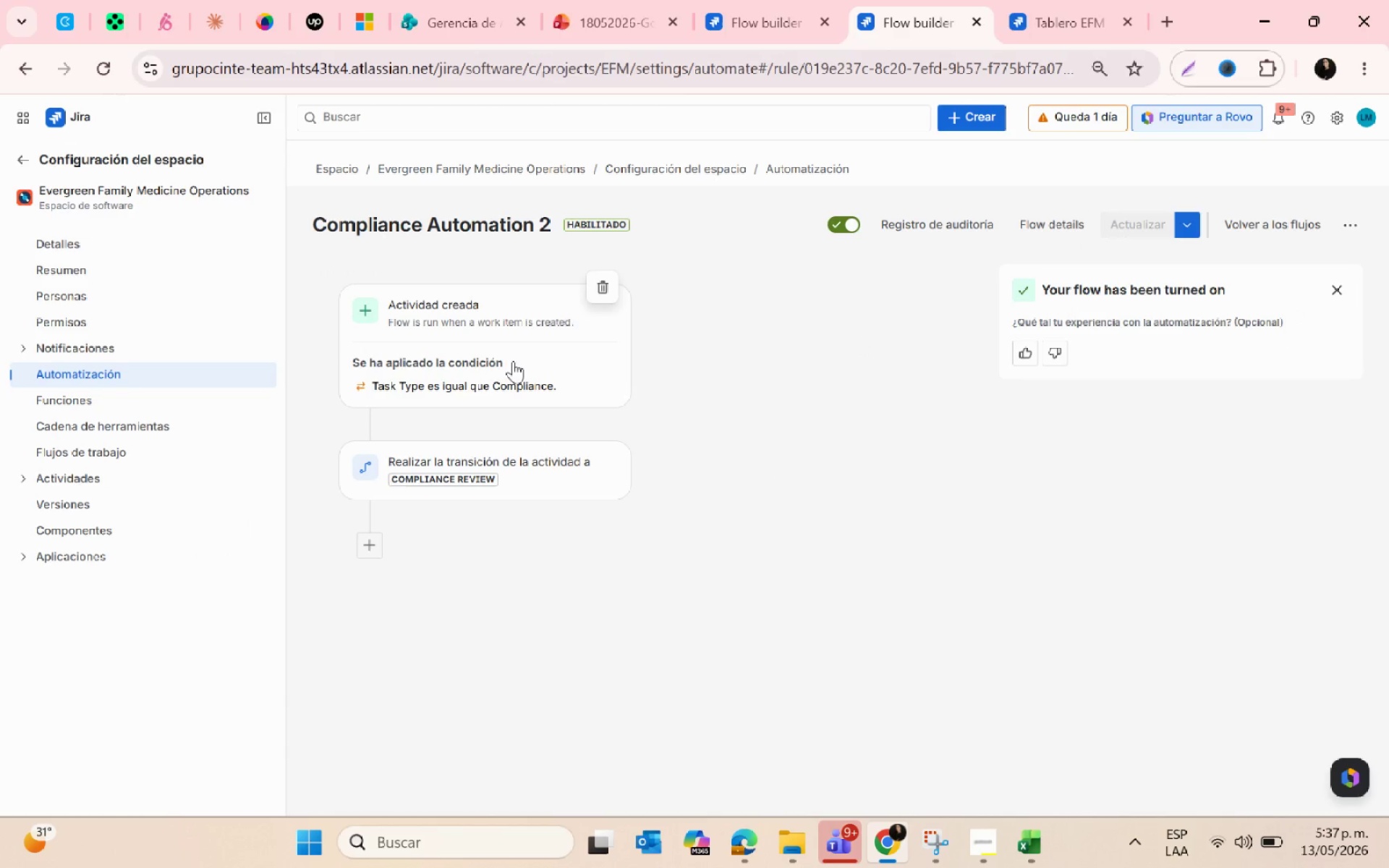 
left_click([512, 358])
 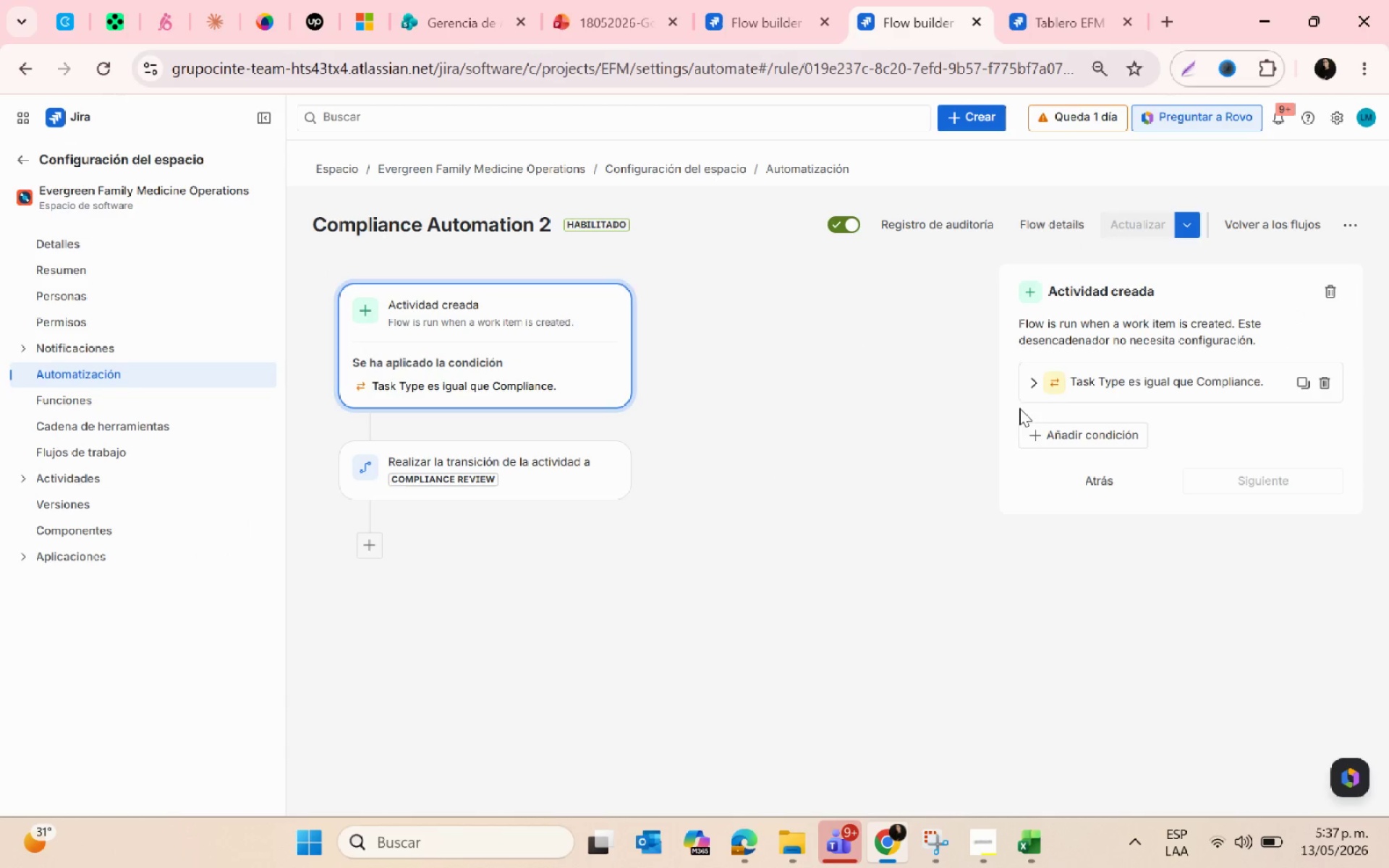 
left_click([1028, 393])
 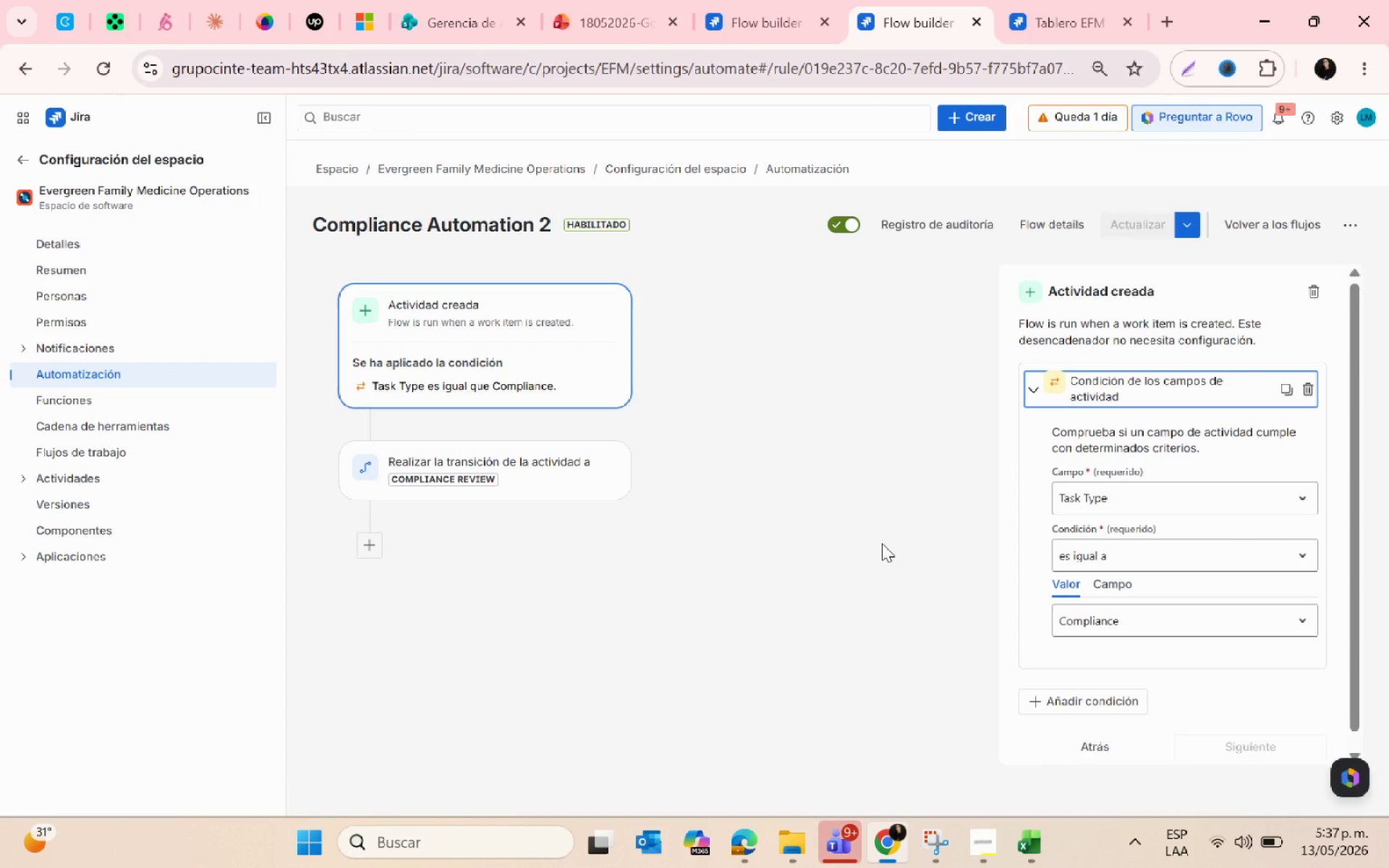 
key(PrintScreen)
 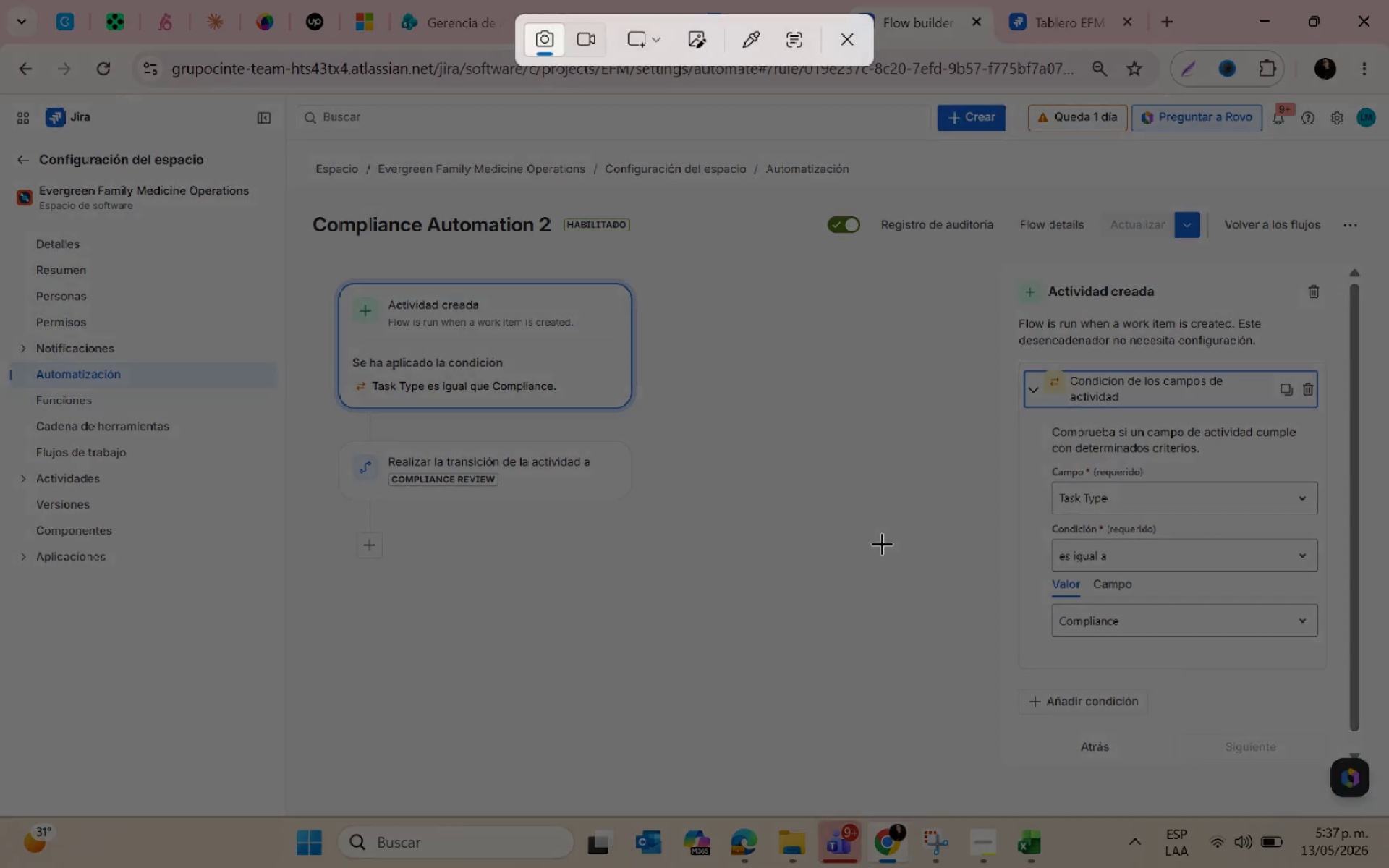 
key(Escape)
 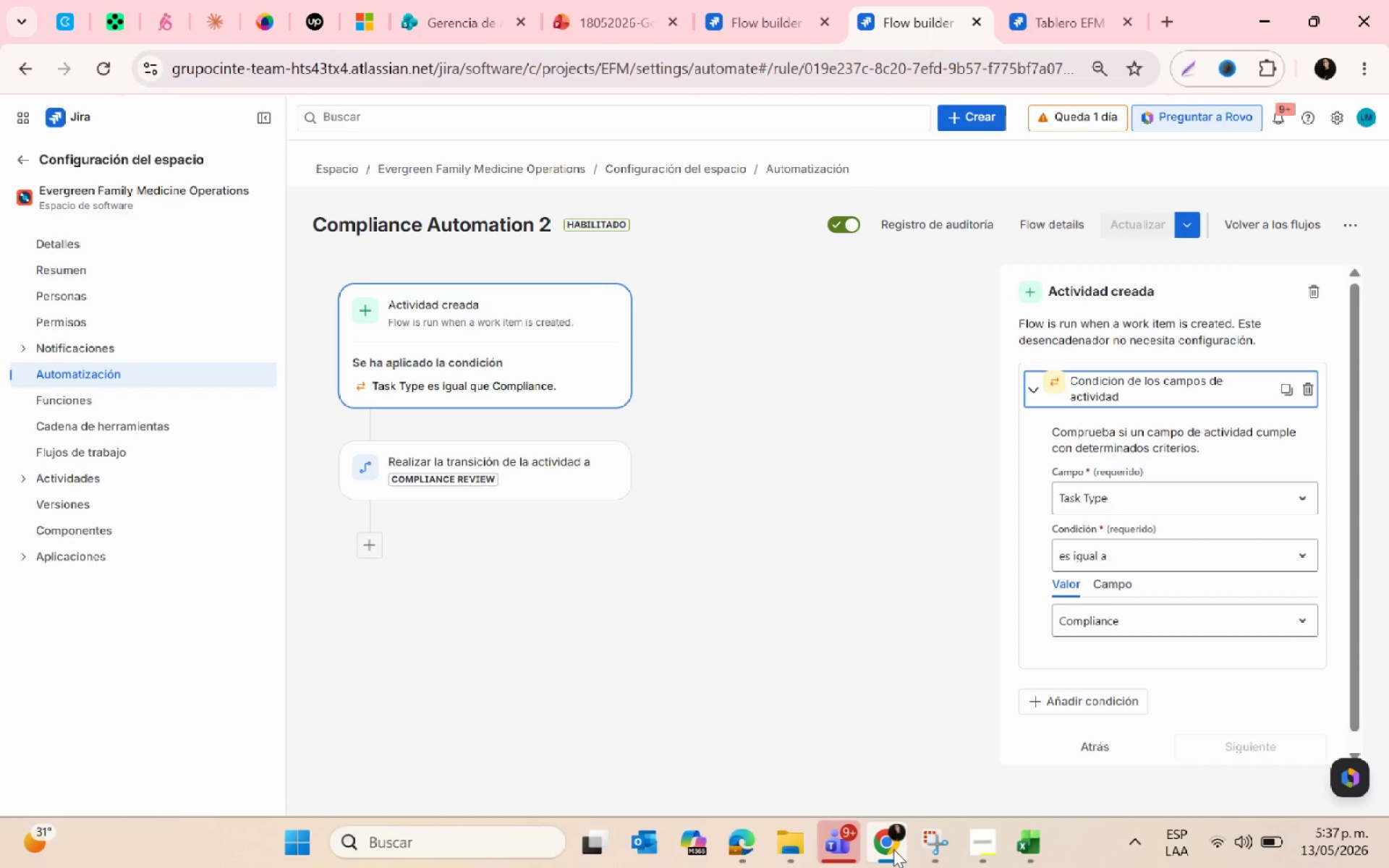 
left_click([922, 846])
 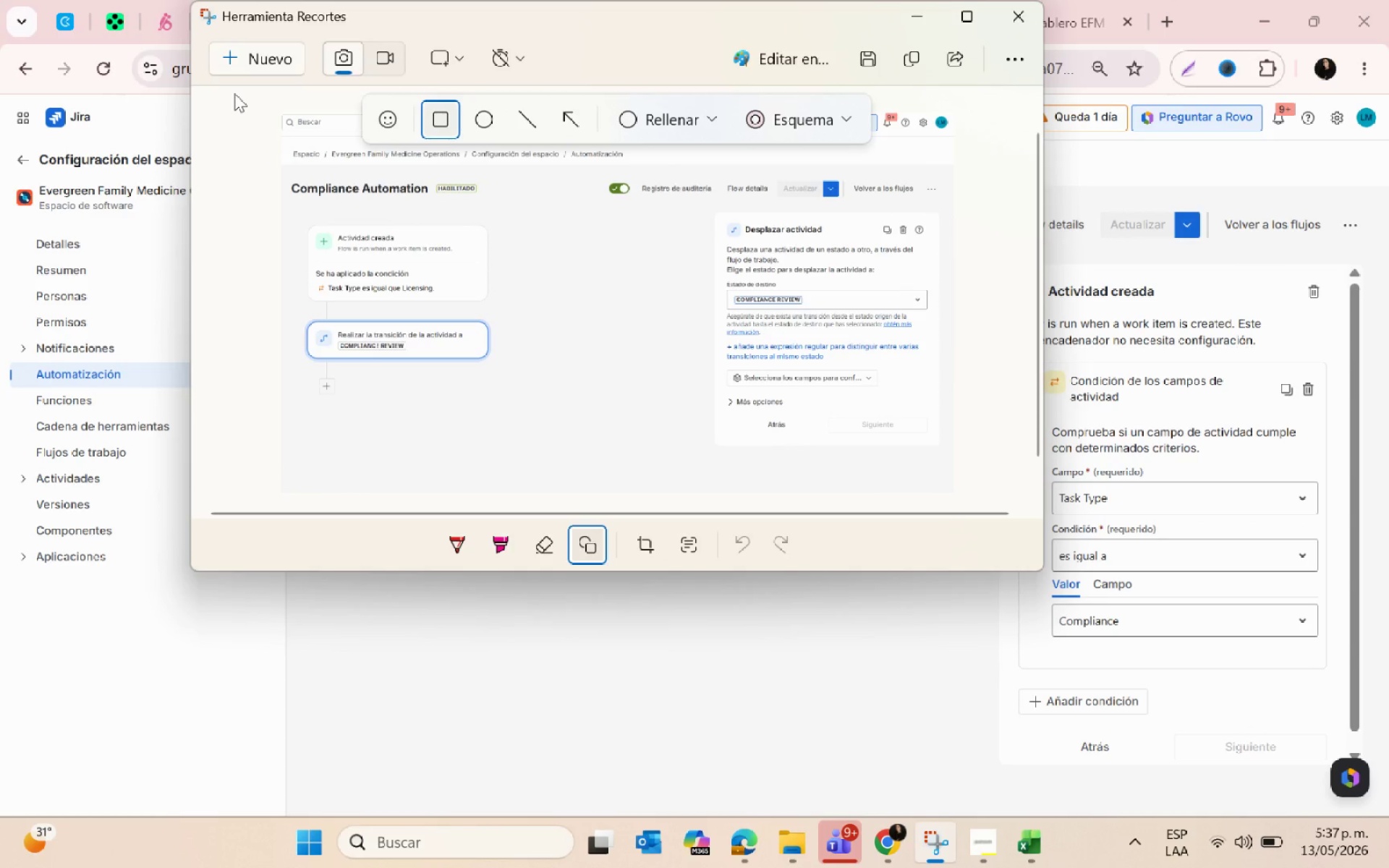 
wait(9.14)
 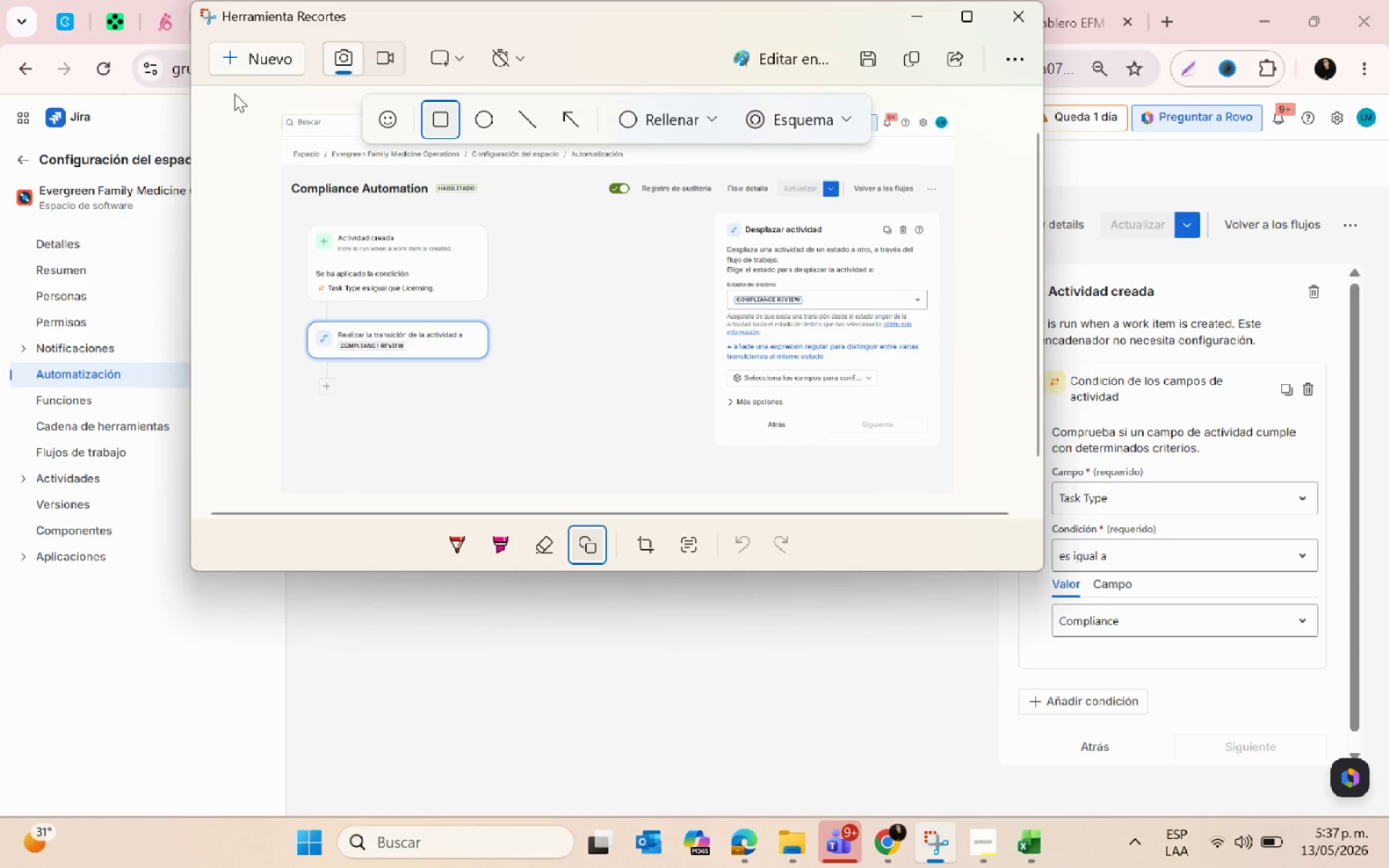 
left_click_drag(start_coordinate=[289, 98], to_coordinate=[1372, 792])
 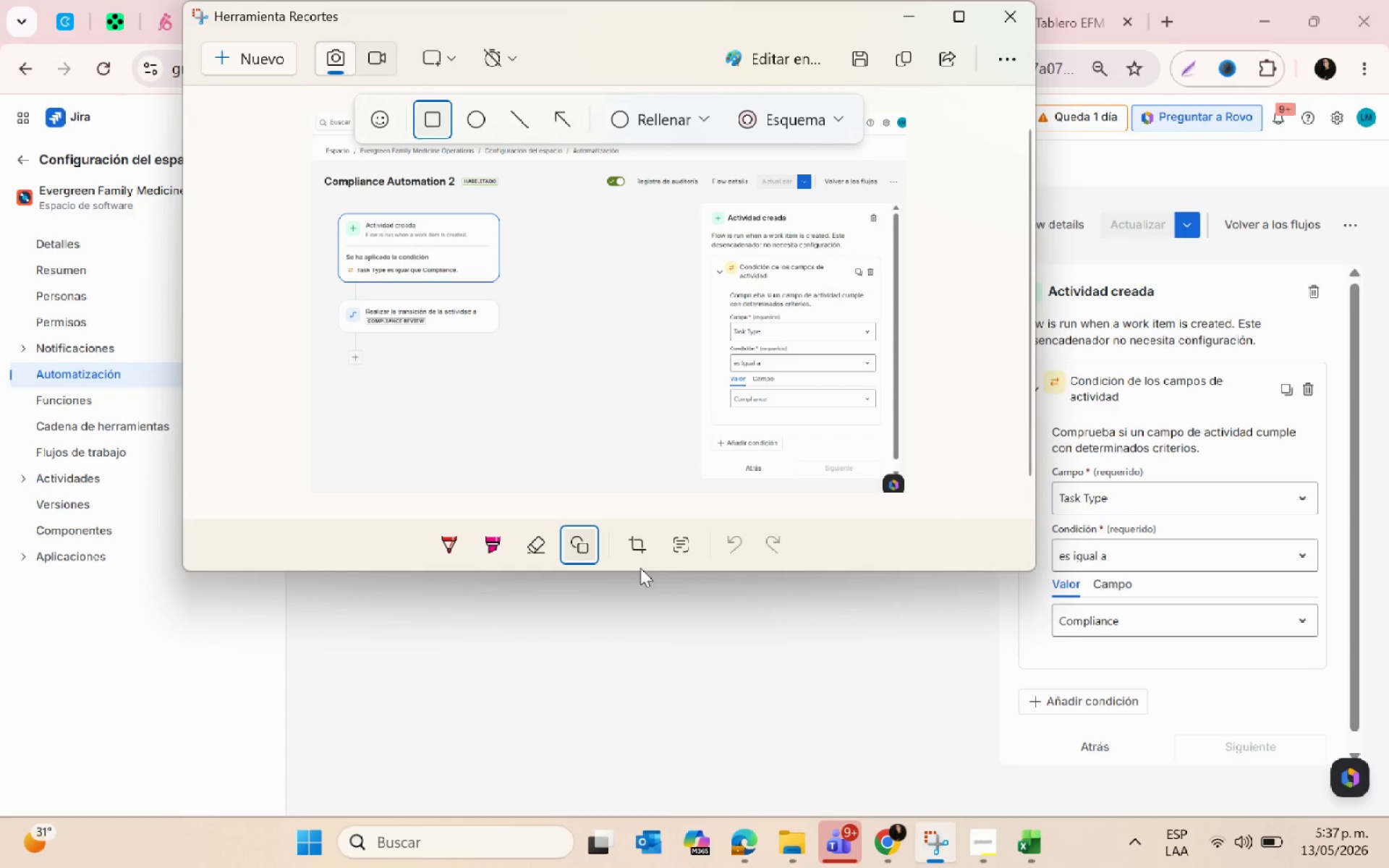 
left_click([852, 63])
 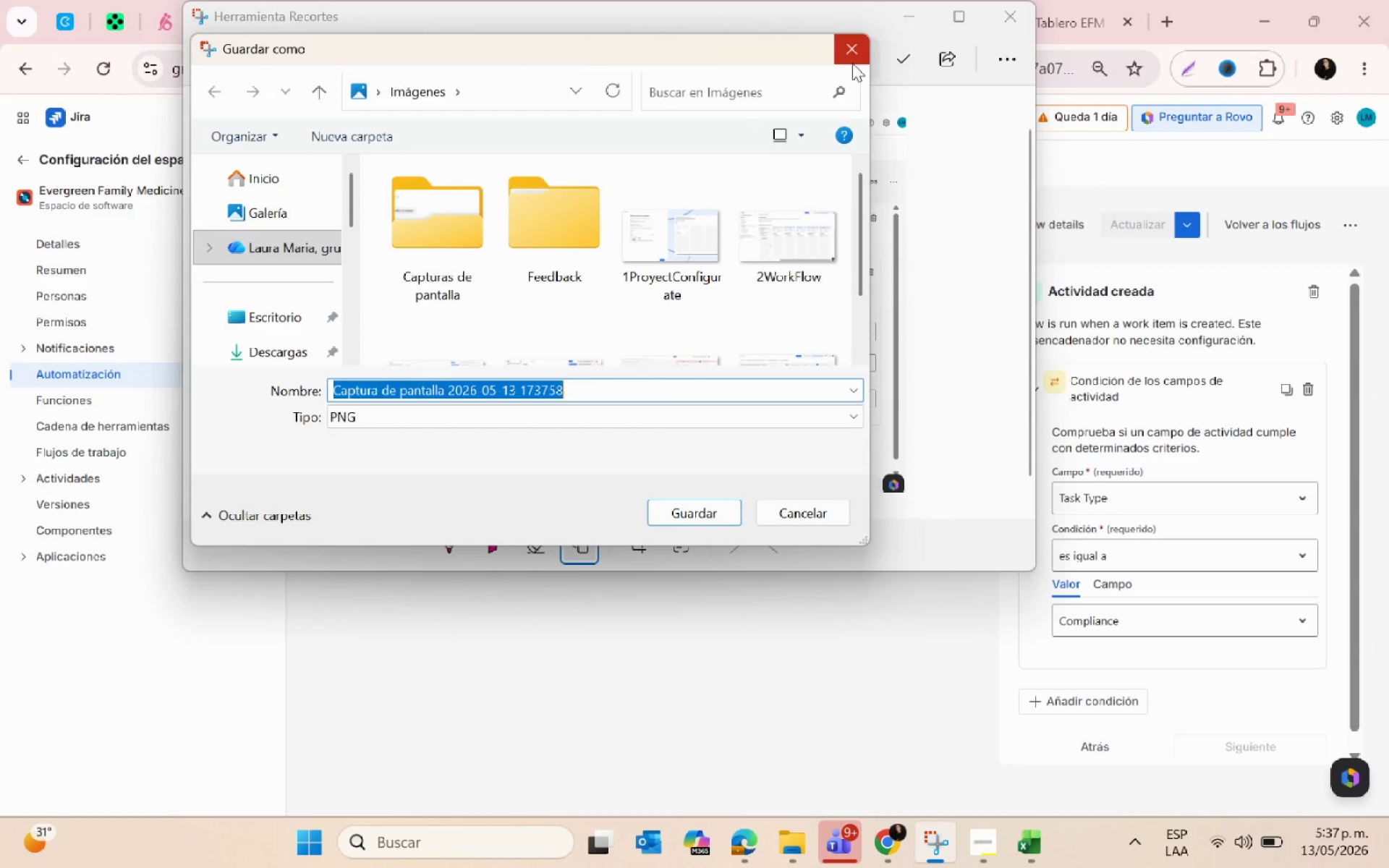 
scroll: coordinate [715, 362], scroll_direction: down, amount: 8.0
 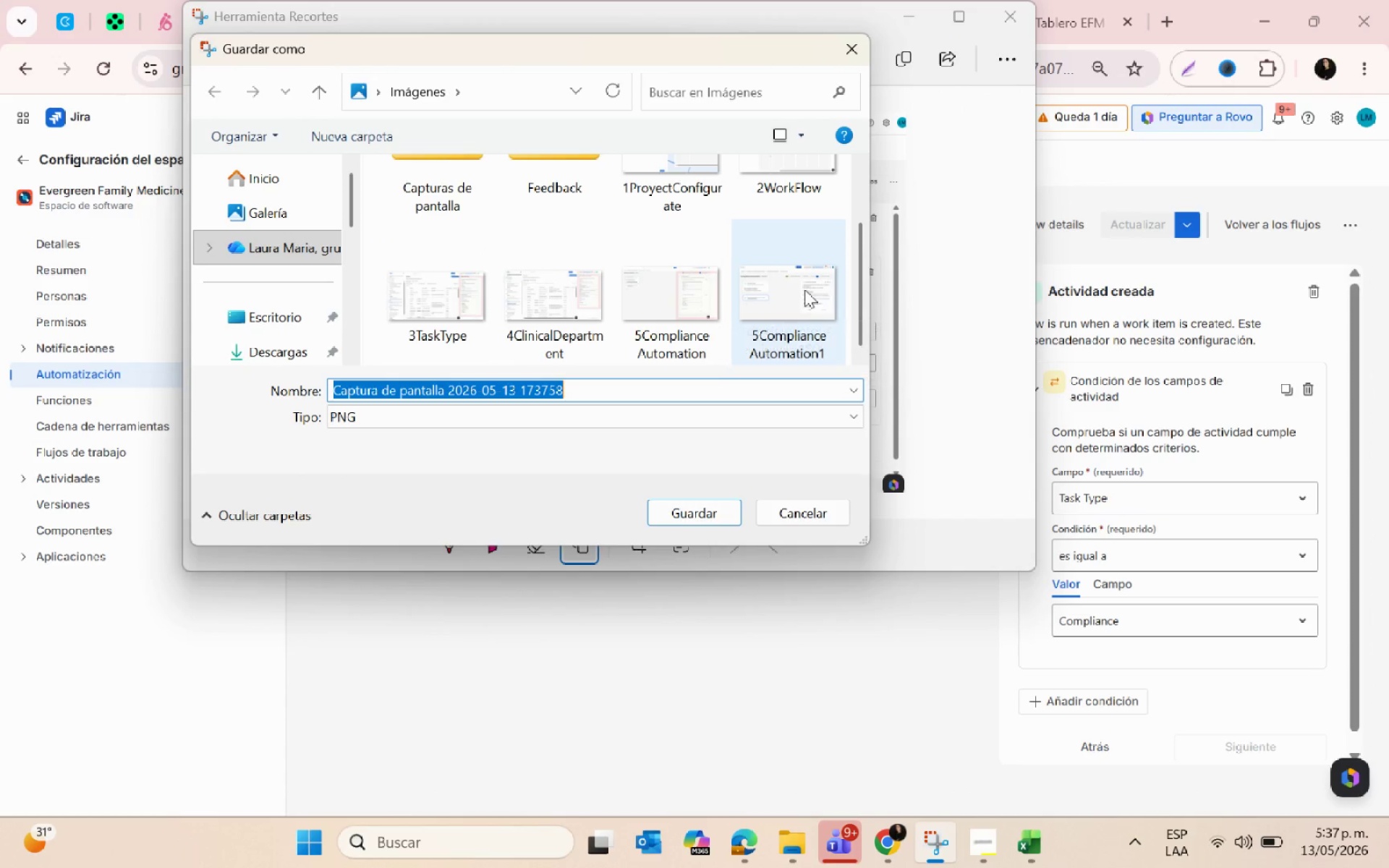 
left_click([803, 291])
 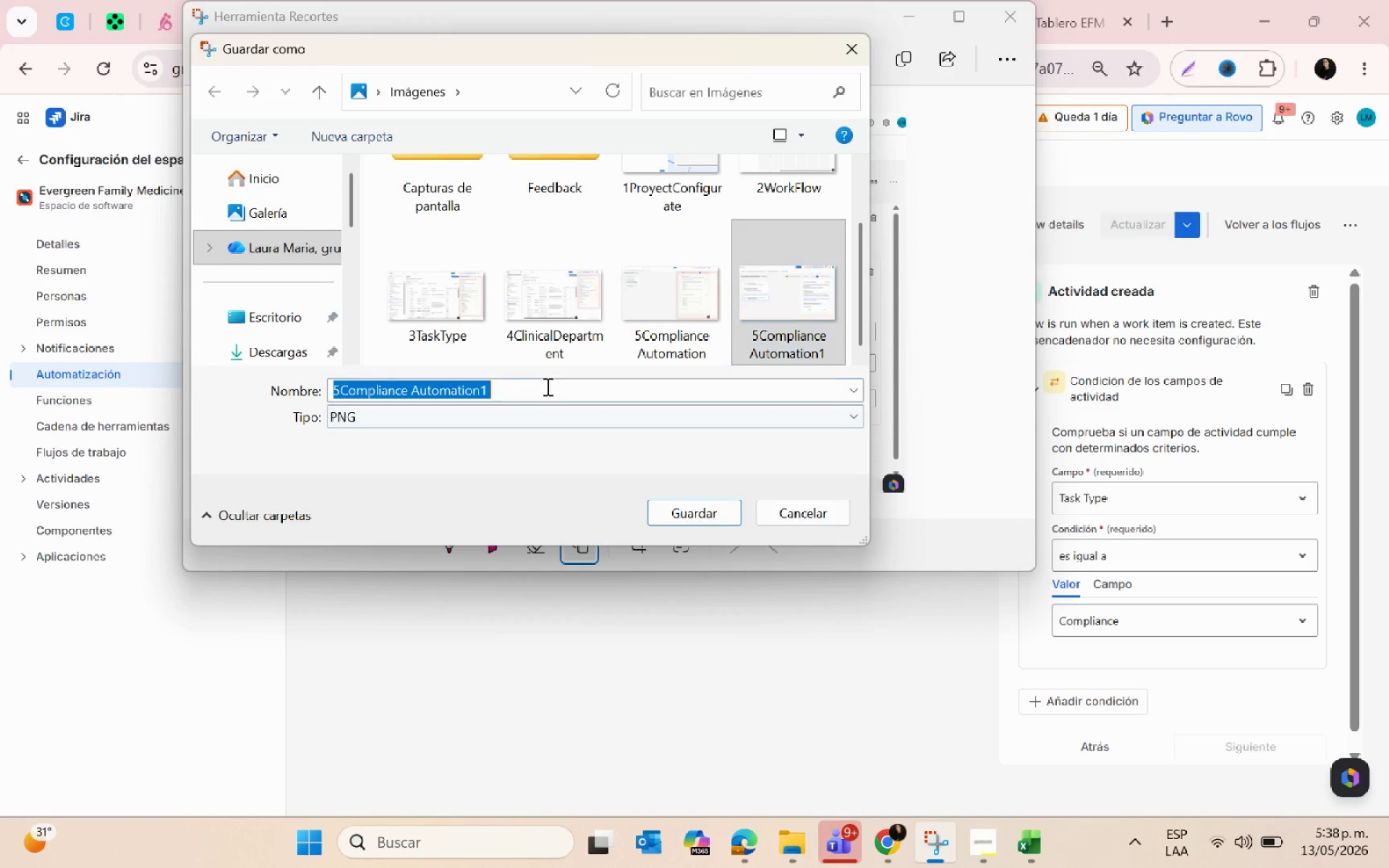 
double_click([546, 386])
 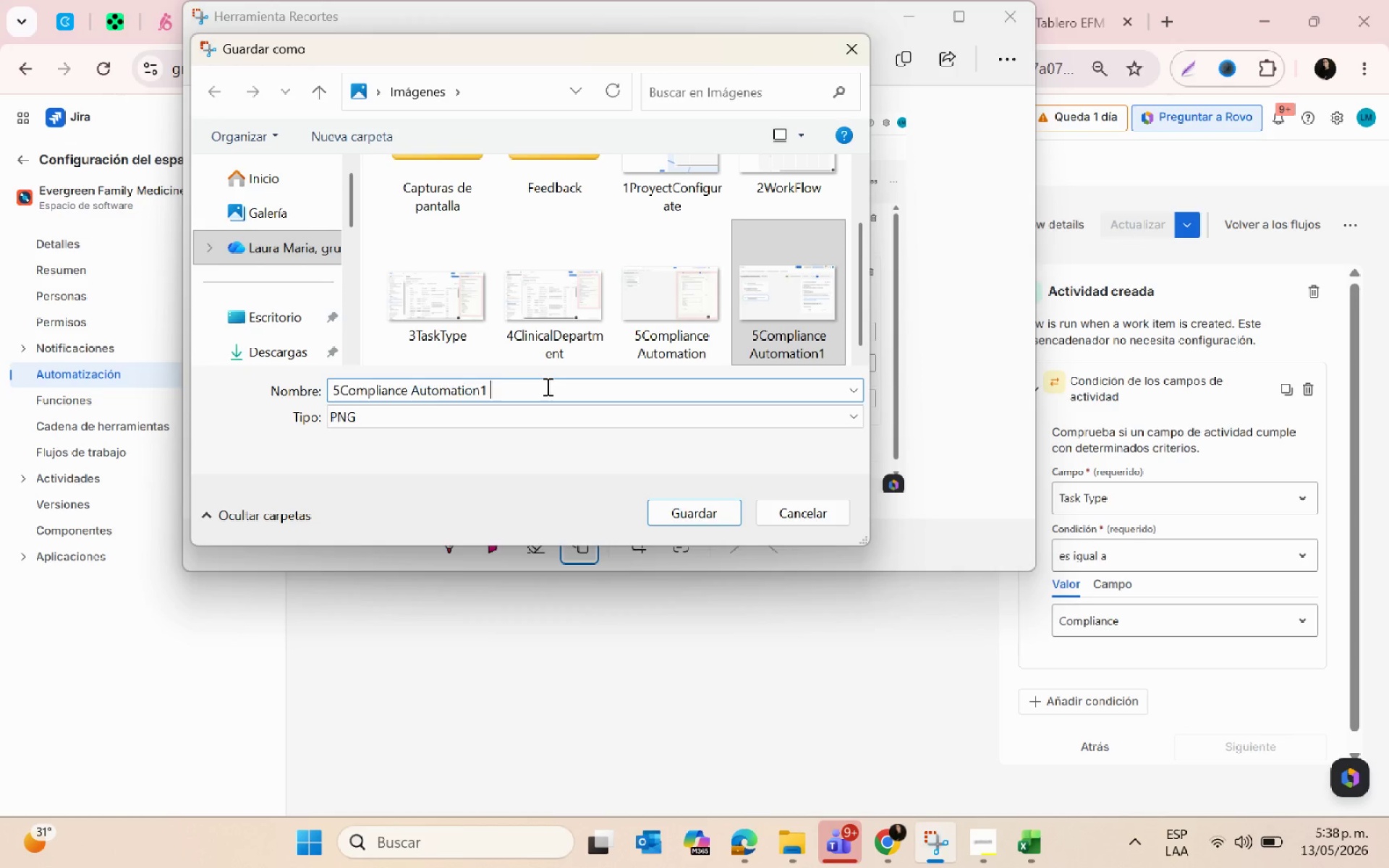 
triple_click([546, 386])
 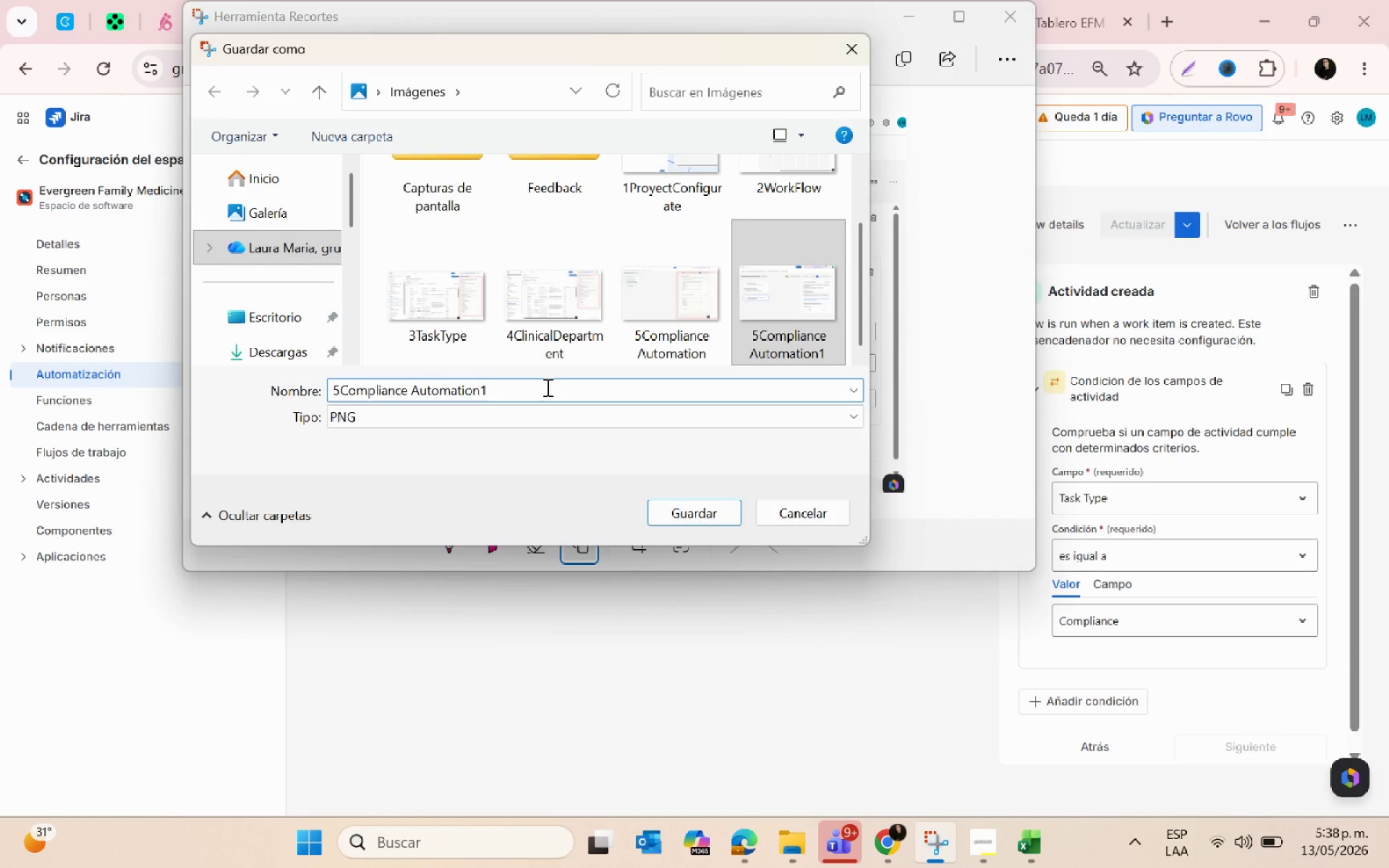 
key(Backspace)
 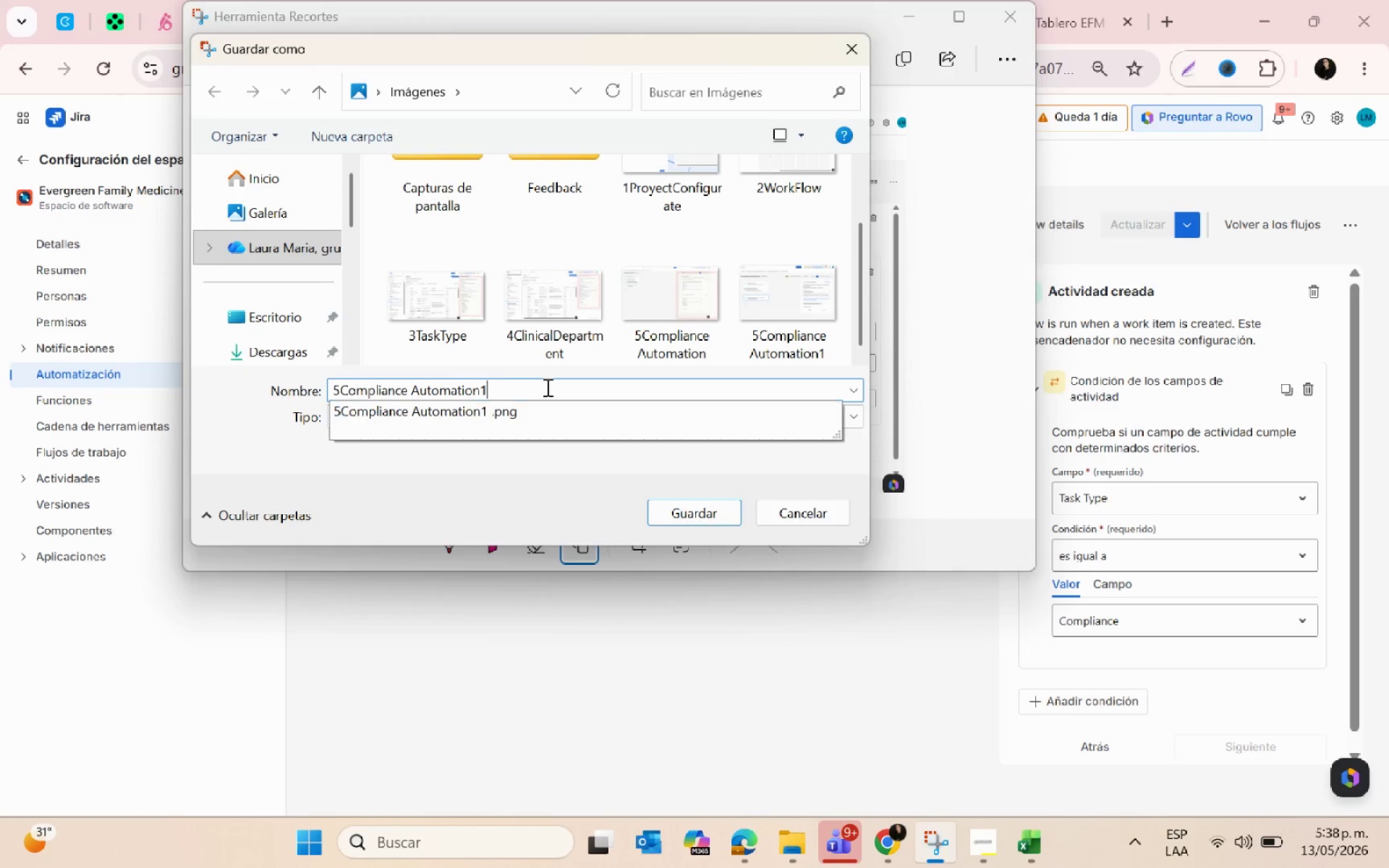 
key(Backspace)
 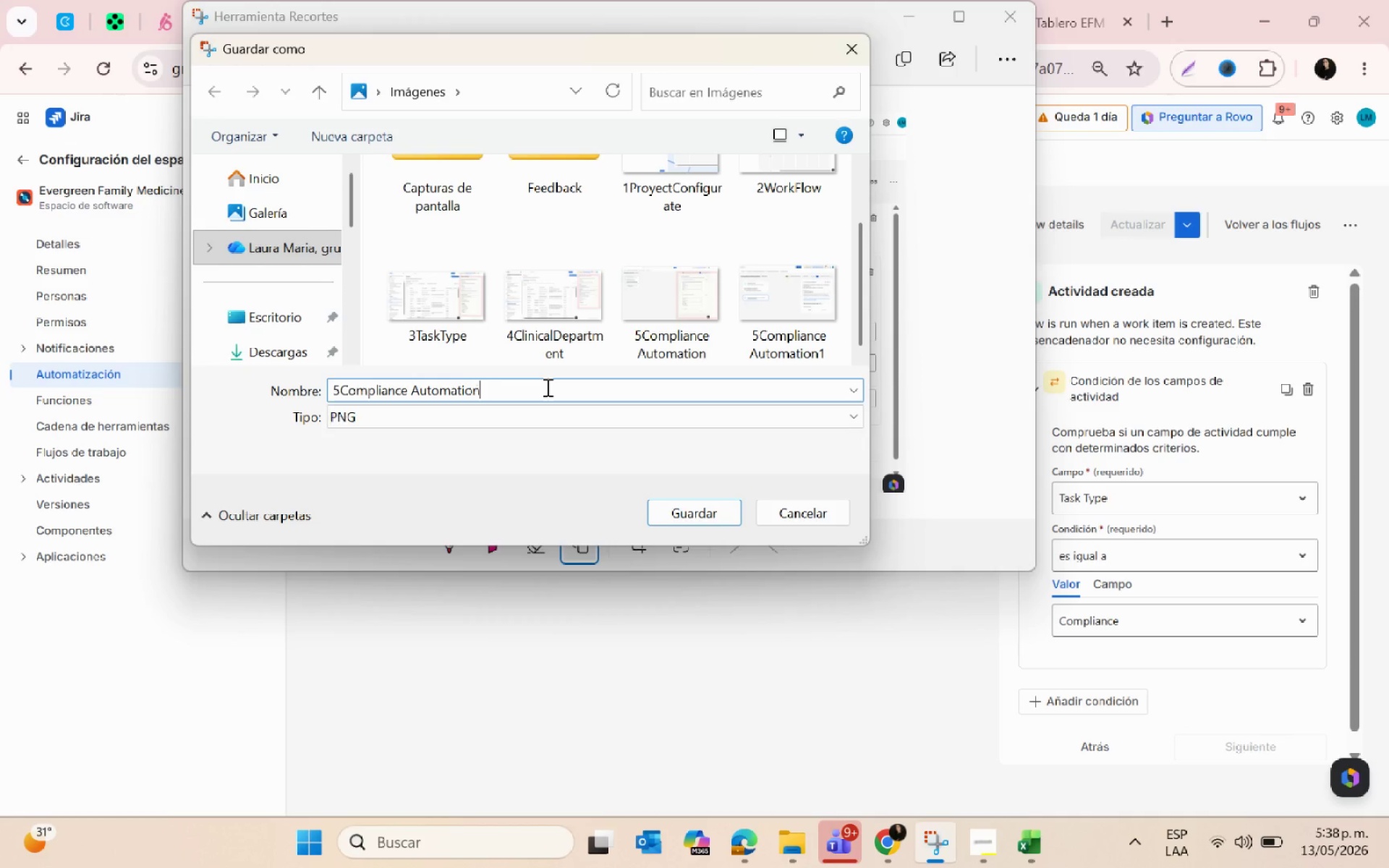 
key(2)
 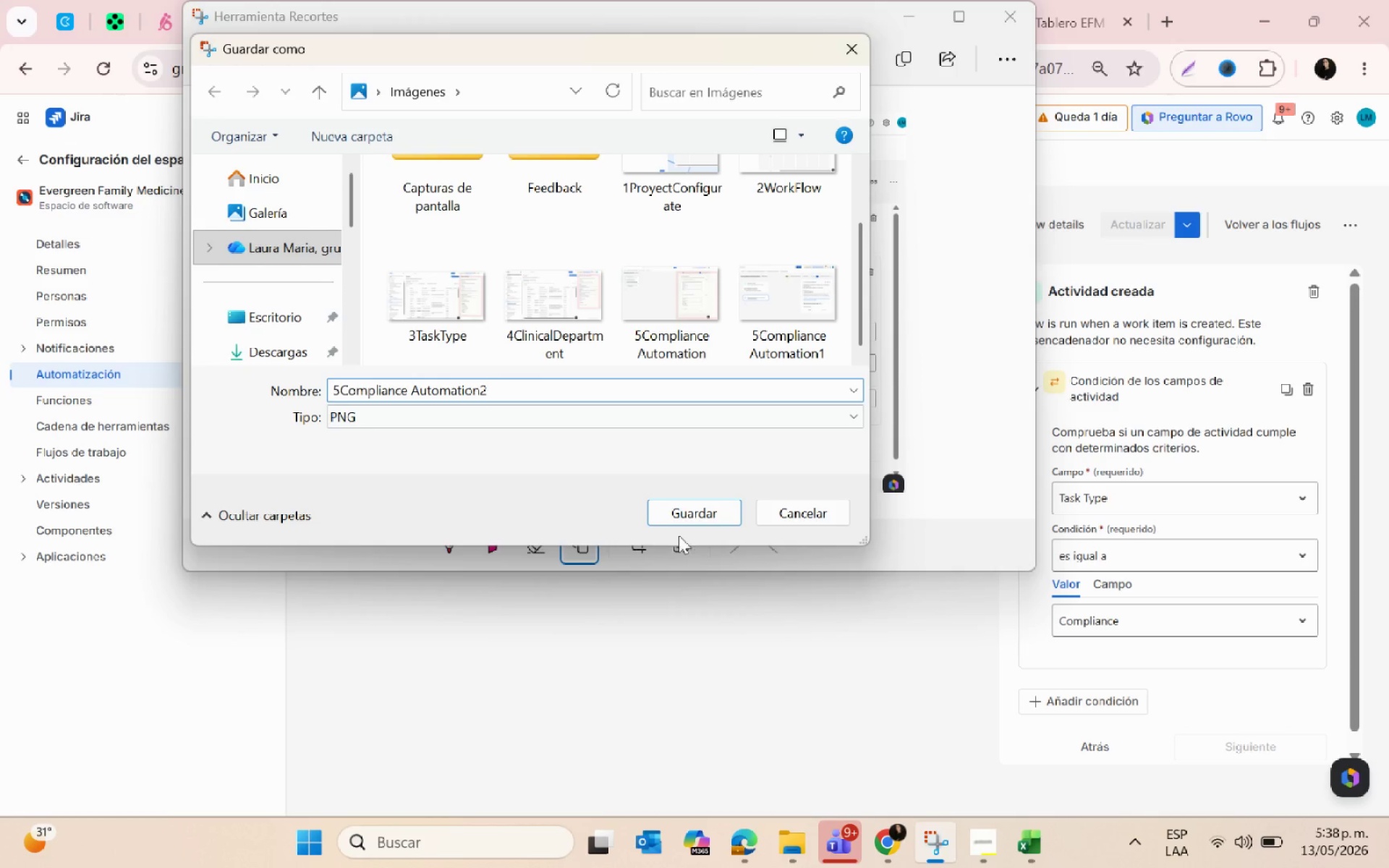 
left_click([679, 522])
 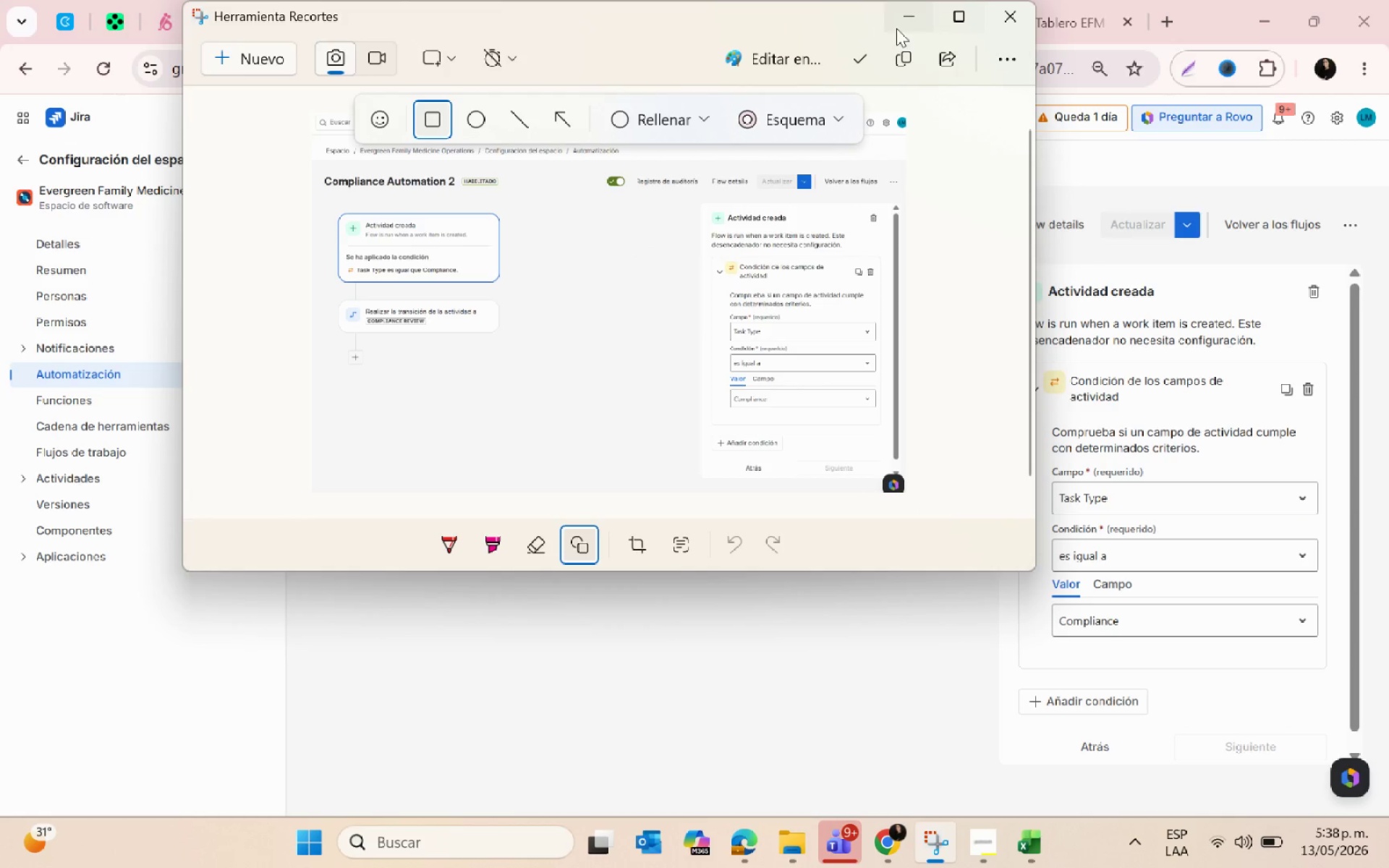 
left_click([910, 7])
 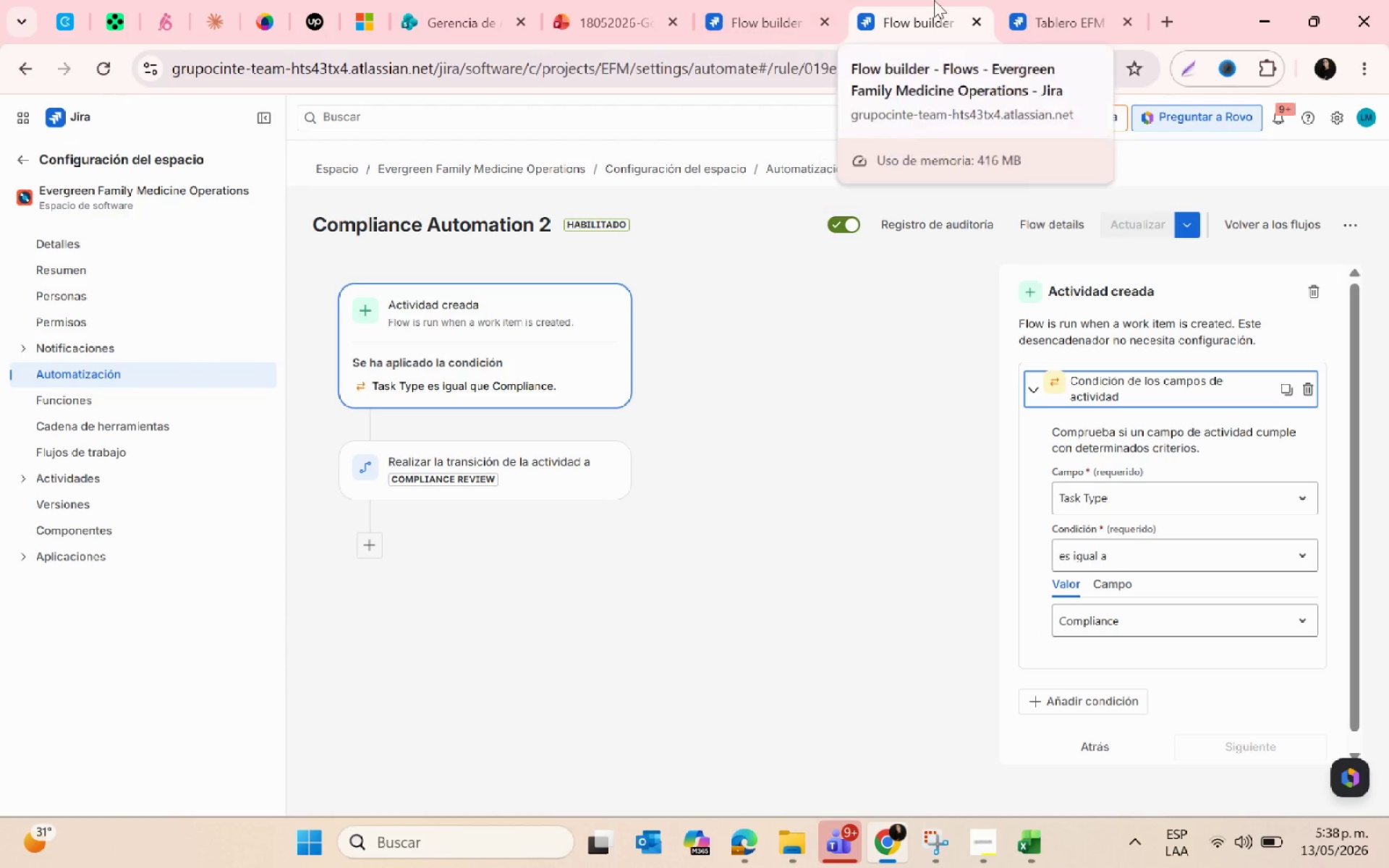 
left_click([999, 5])
 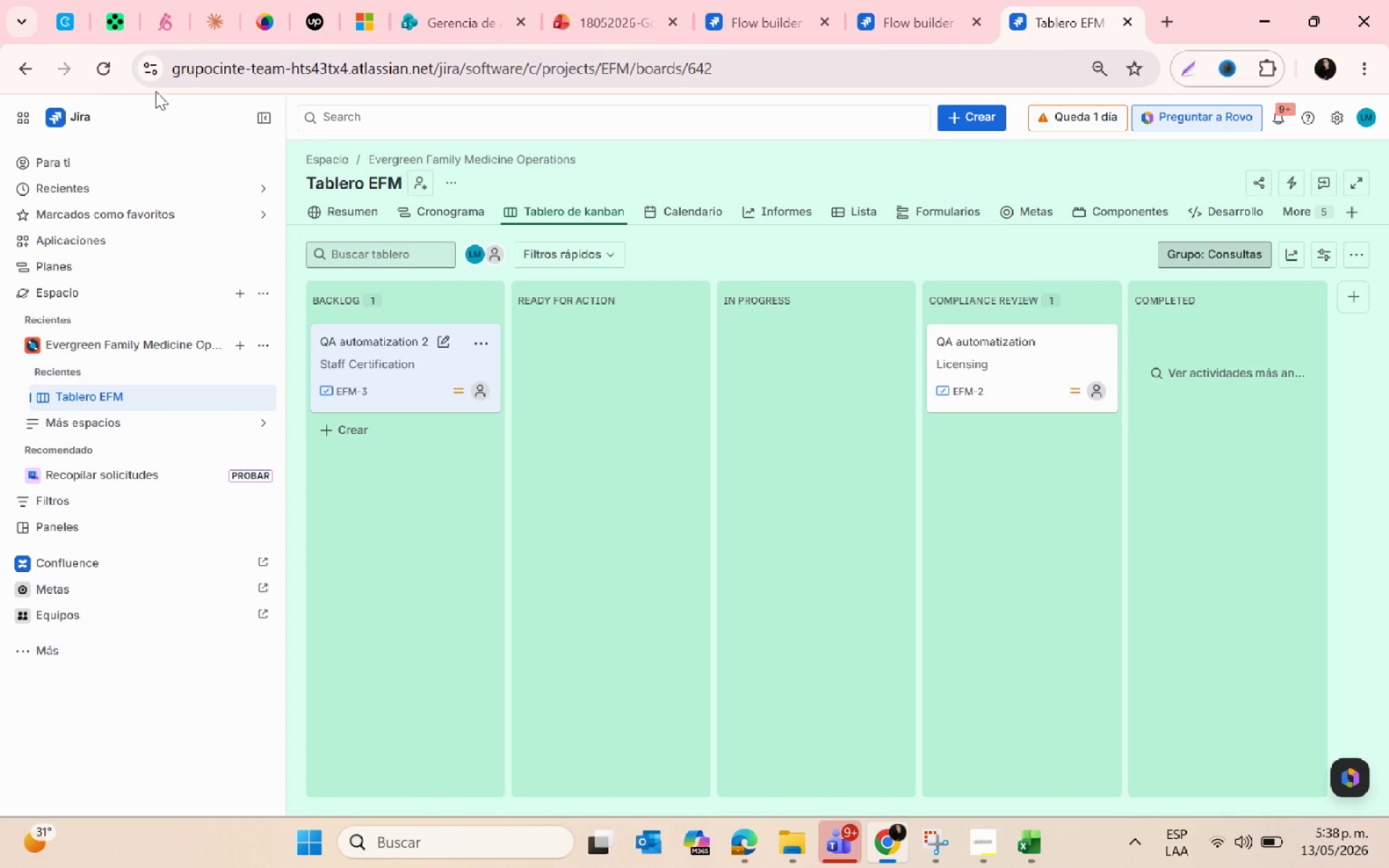 
left_click([88, 60])
 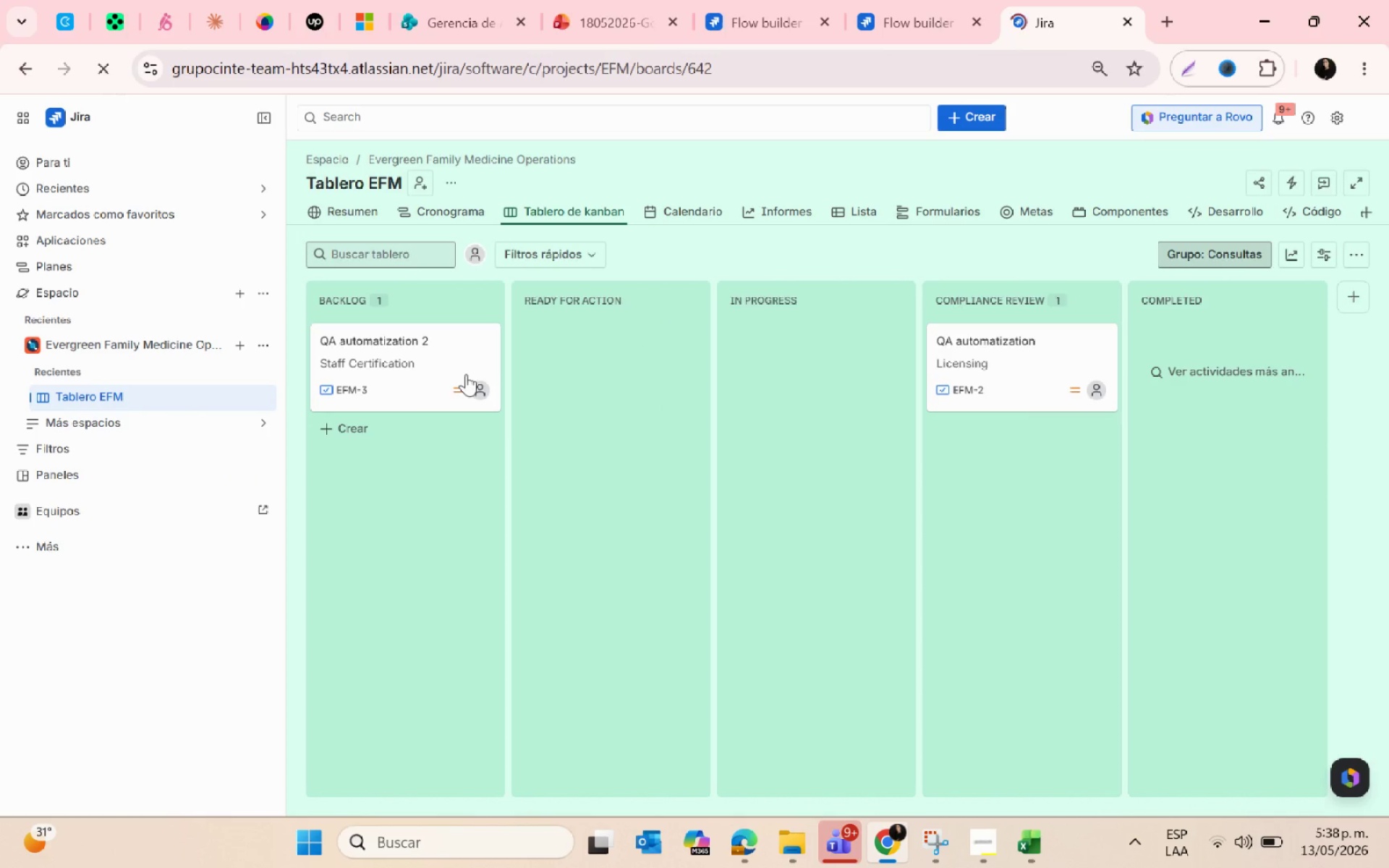 
left_click([1027, 389])
 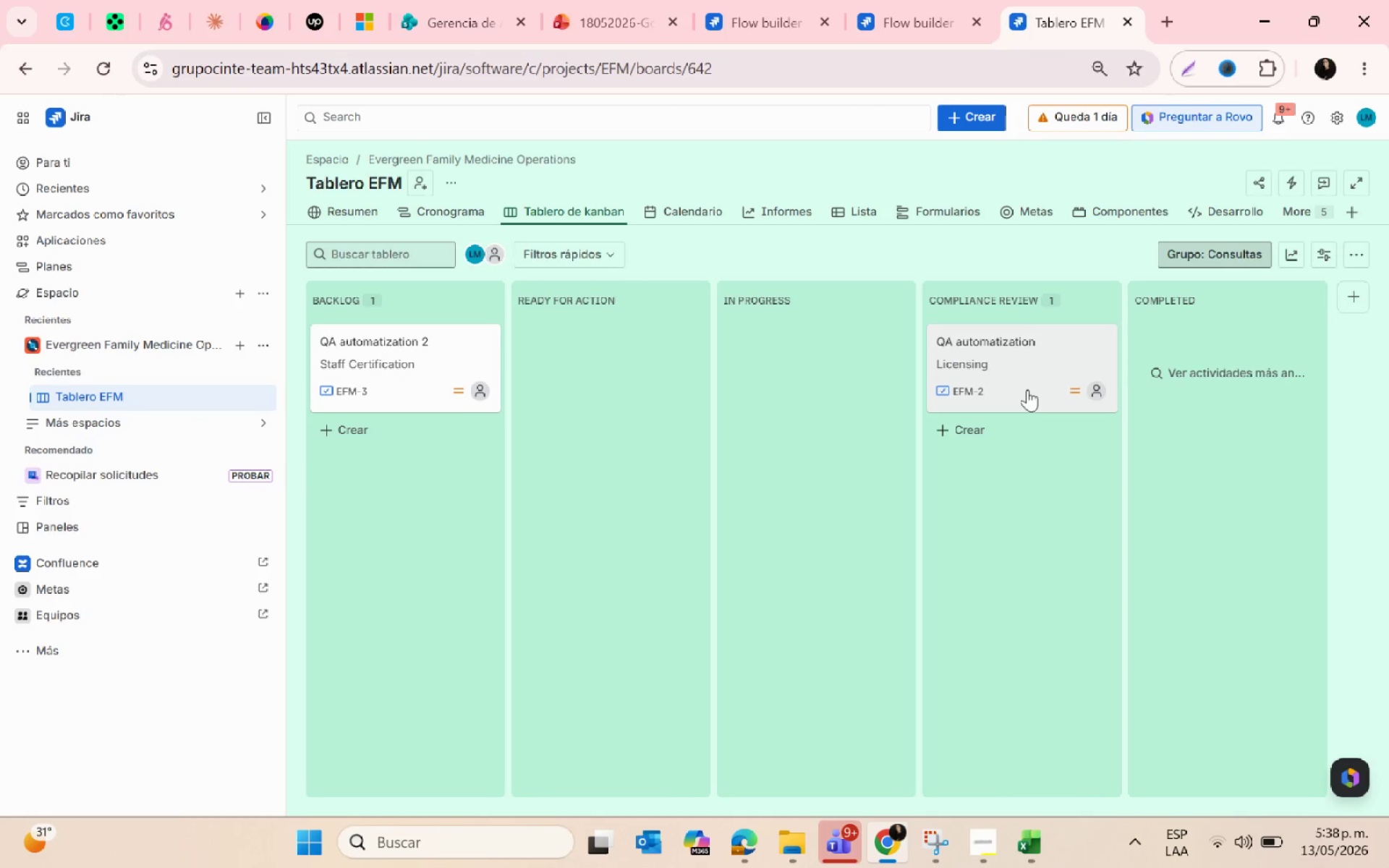 
left_click([1027, 389])
 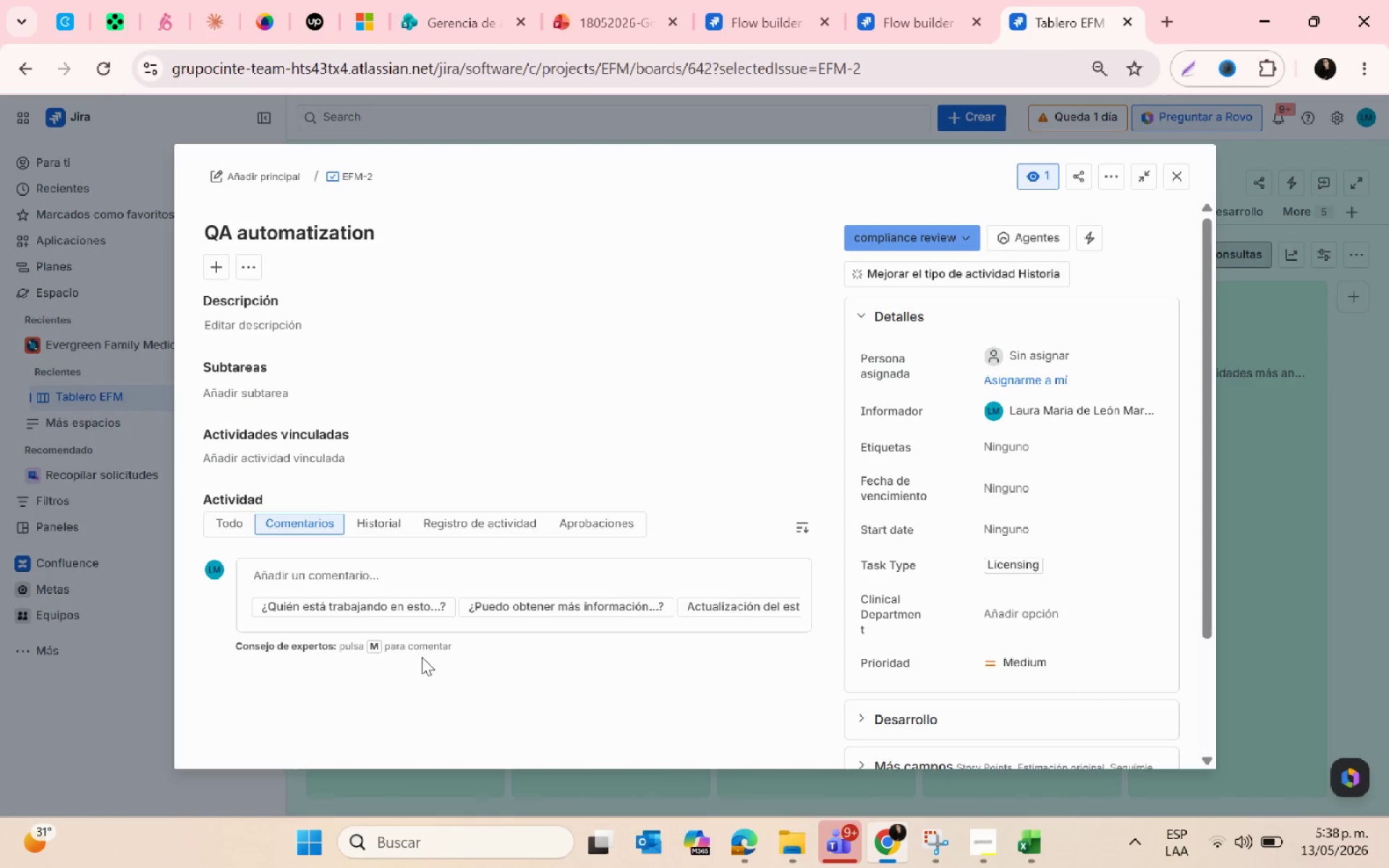 
left_click([370, 524])
 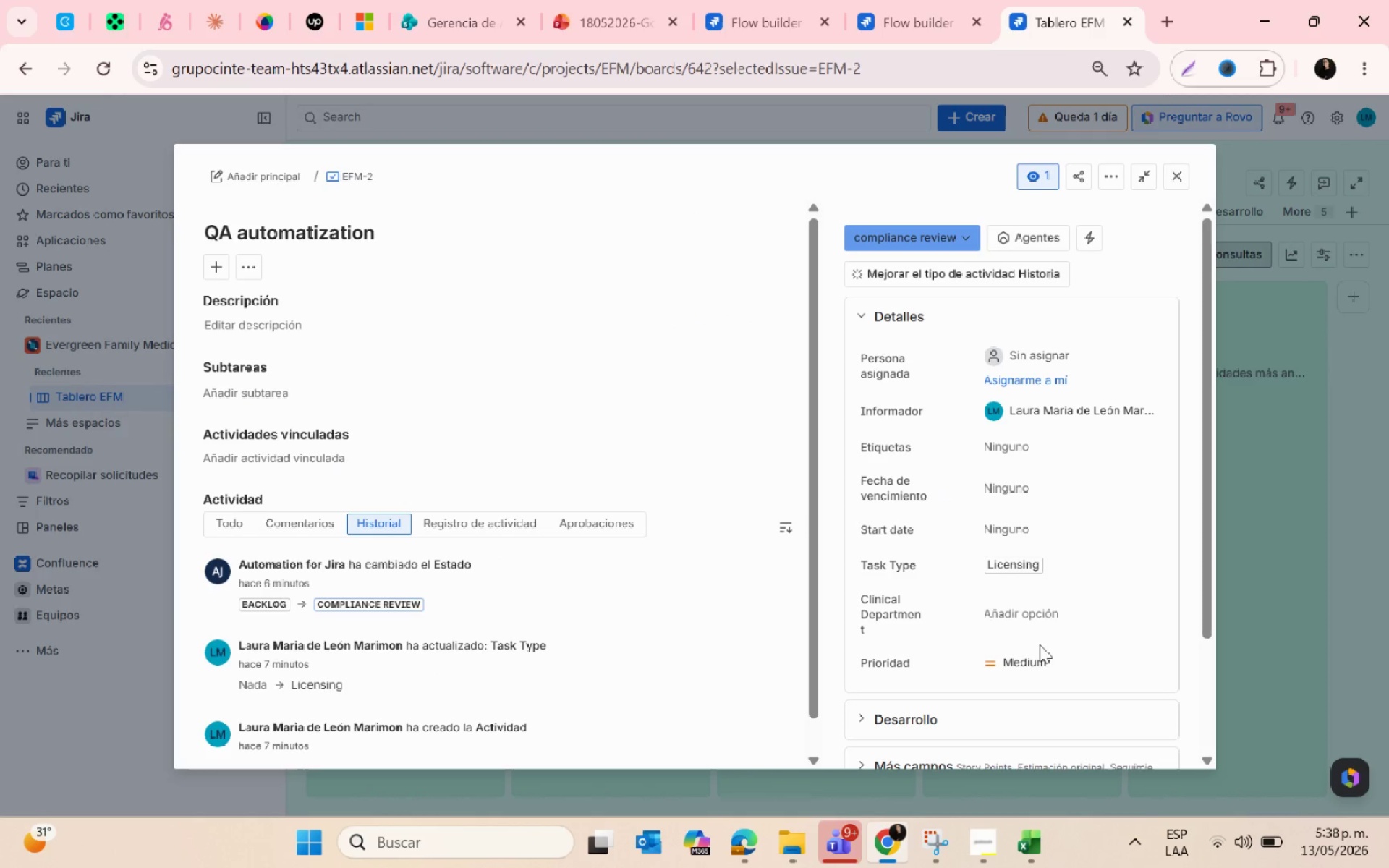 
left_click([906, 17])
 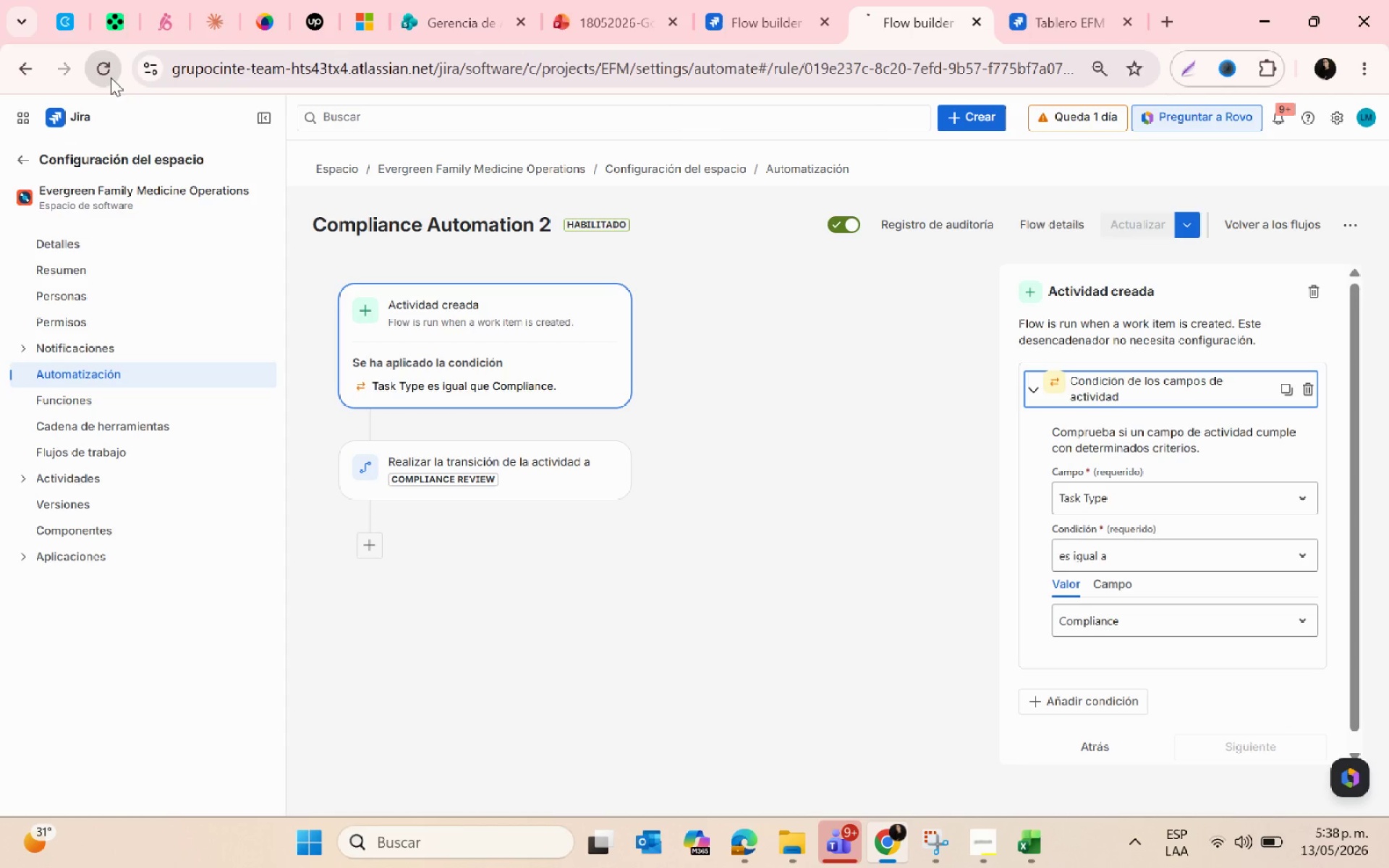 
left_click([775, 21])
 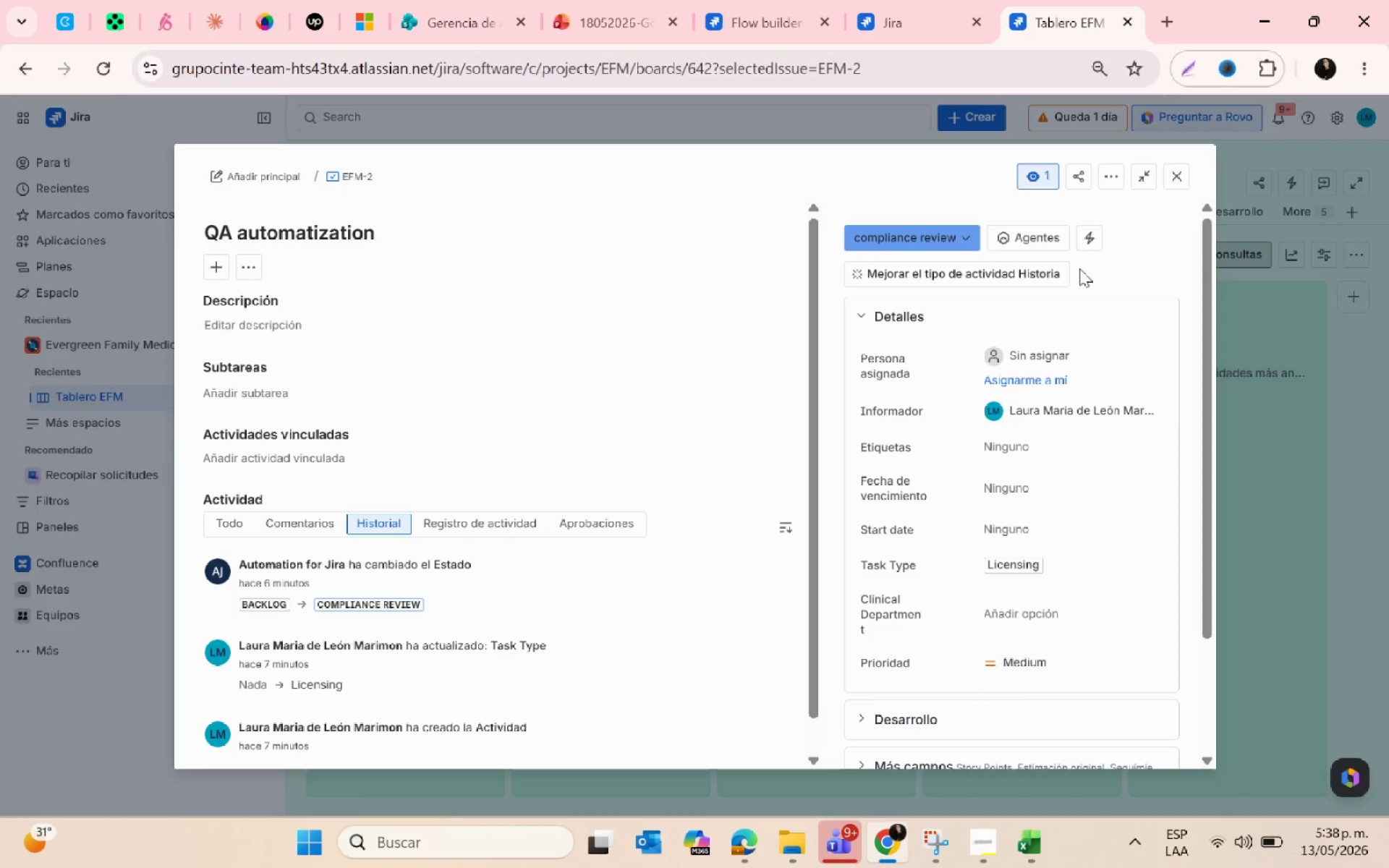 
left_click([1179, 183])
 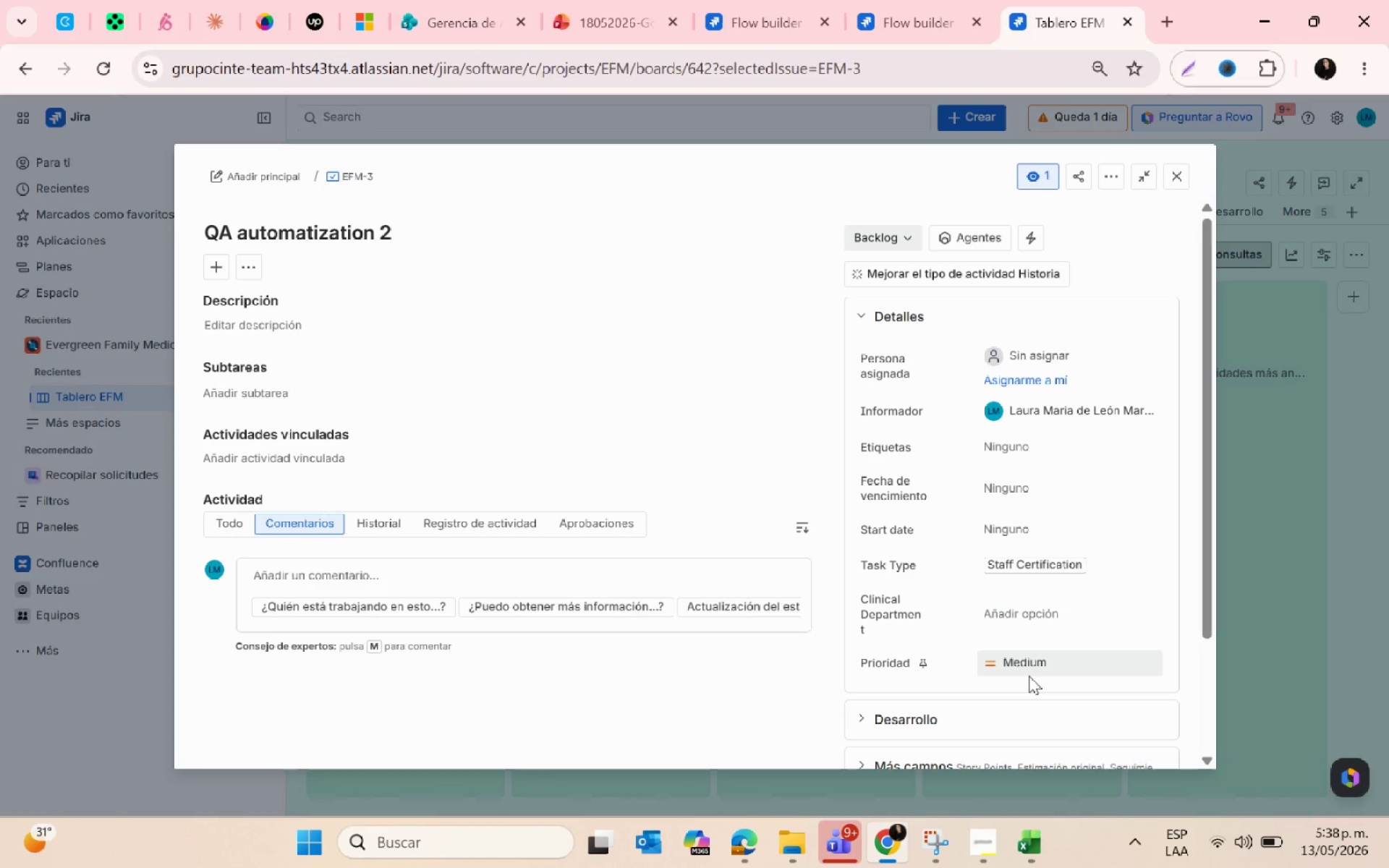 
left_click([1110, 562])
 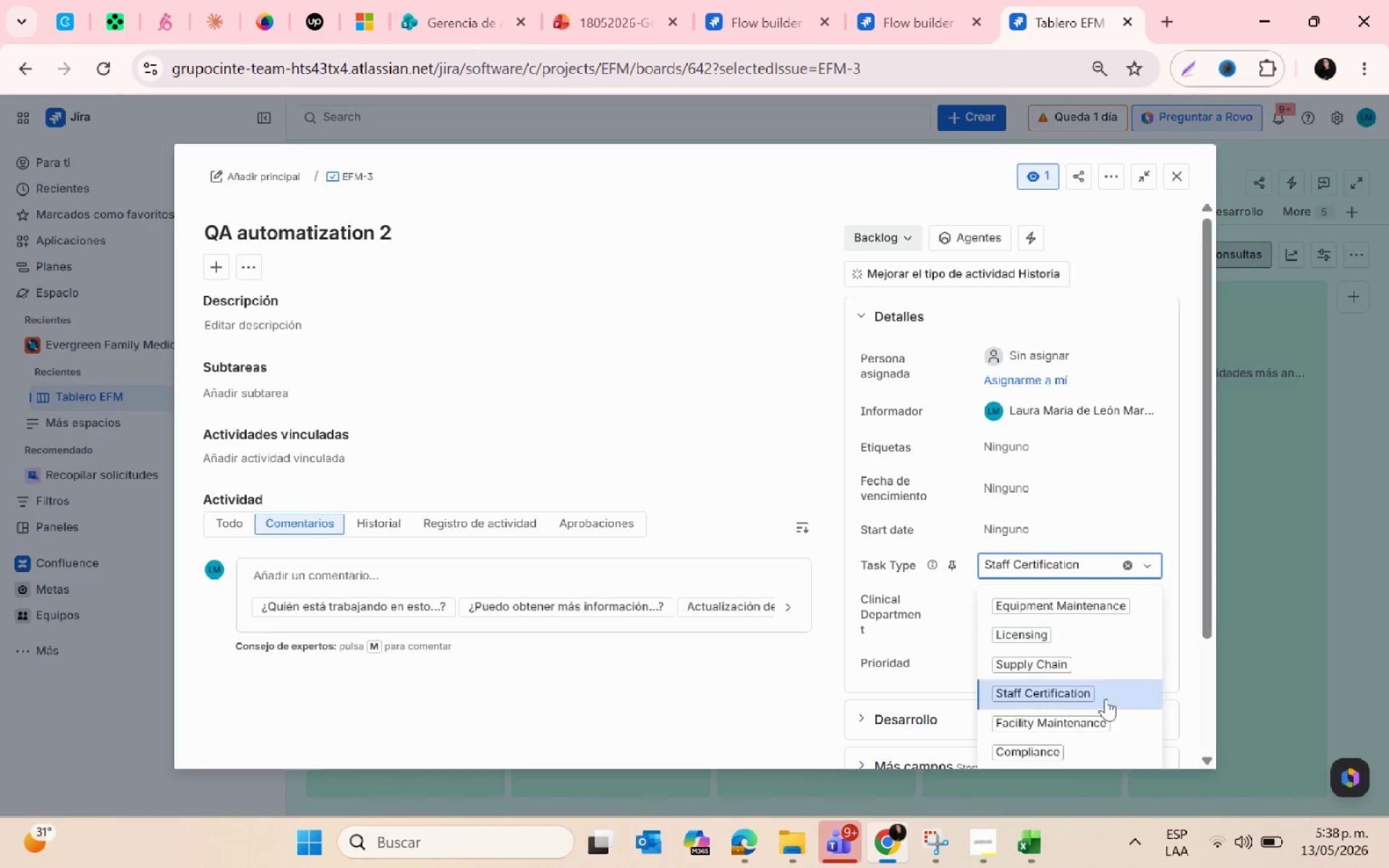 
scroll: coordinate [1105, 718], scroll_direction: down, amount: 1.0
 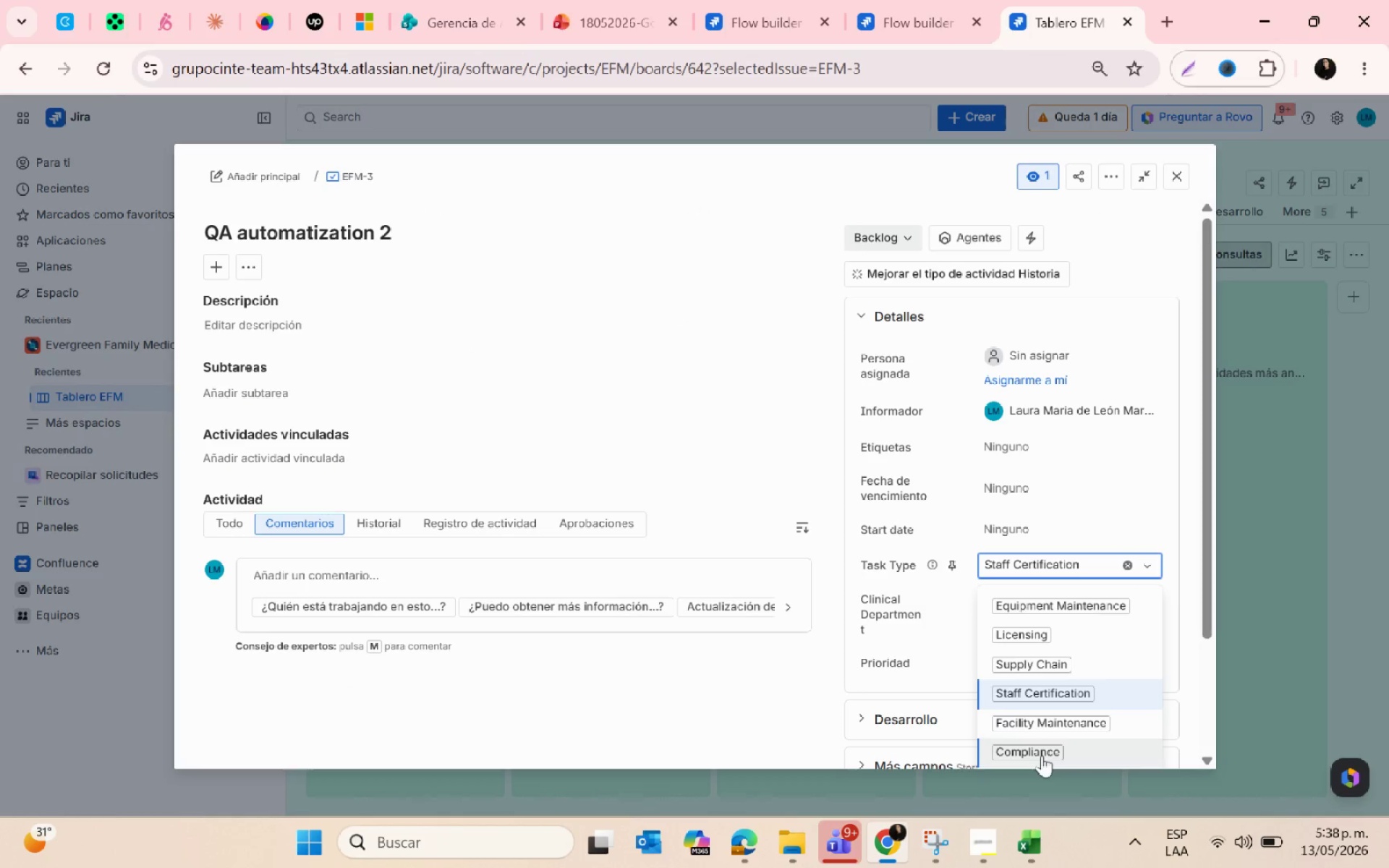 
left_click([1041, 754])
 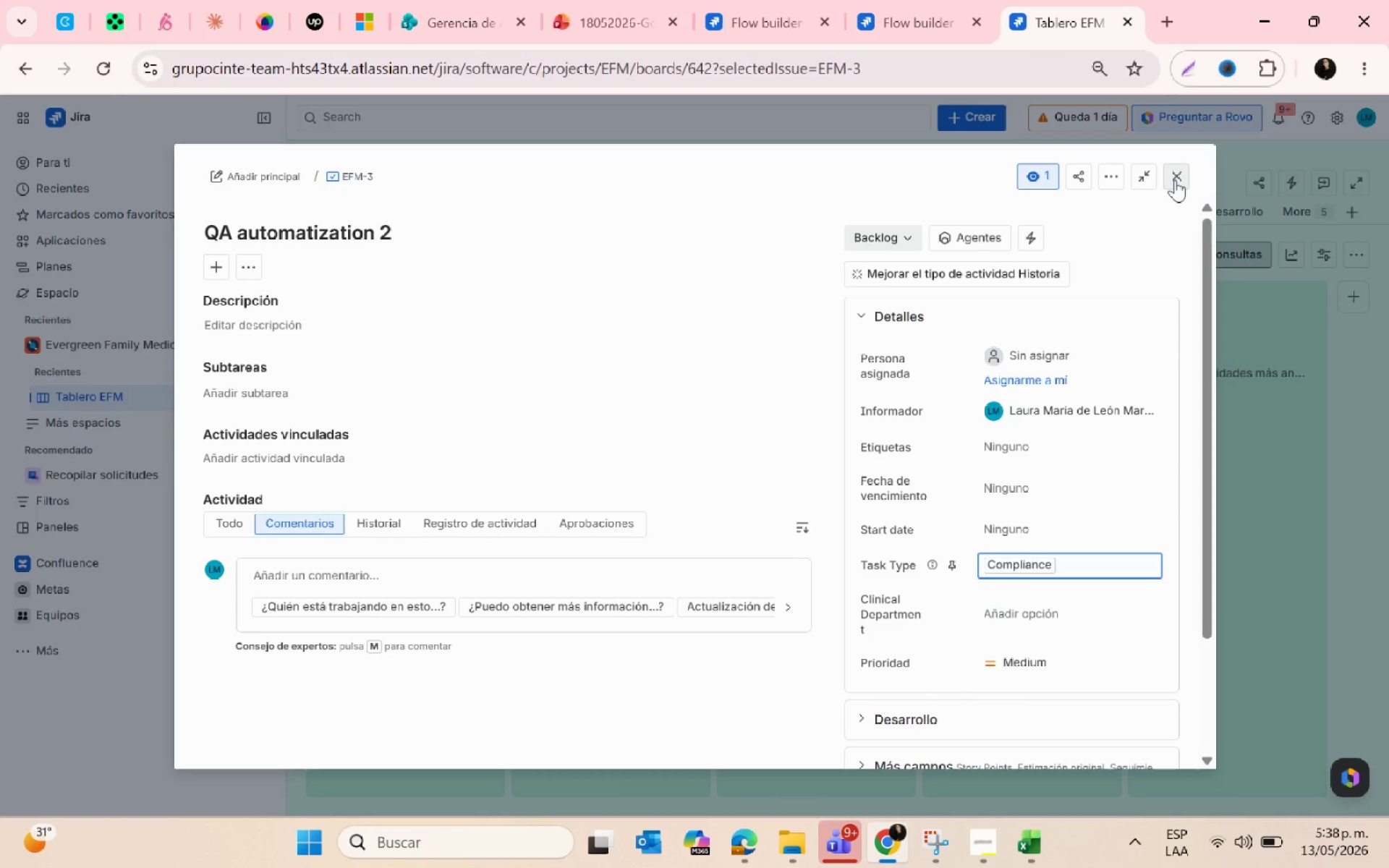 
left_click([1175, 179])
 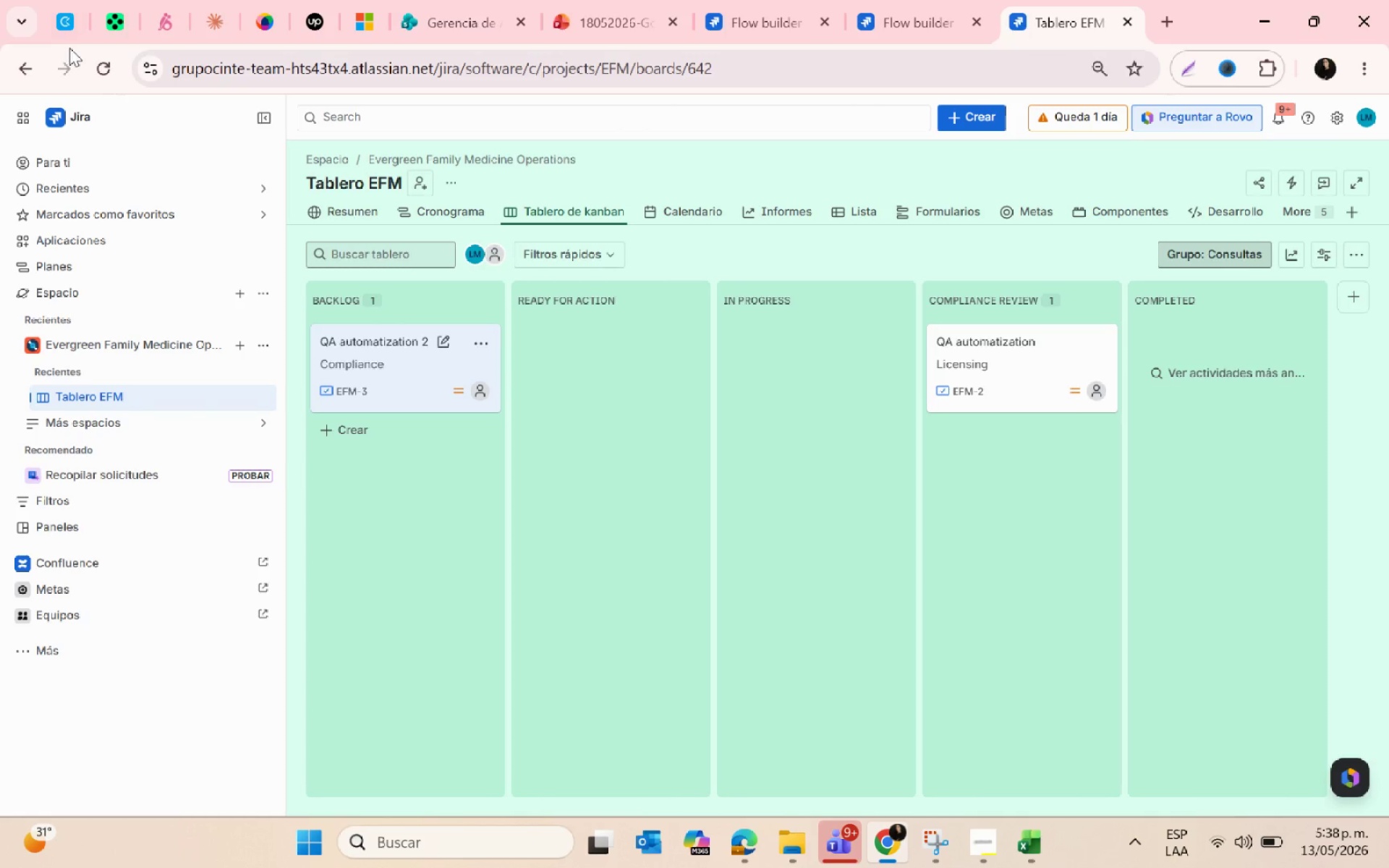 
left_click([102, 69])
 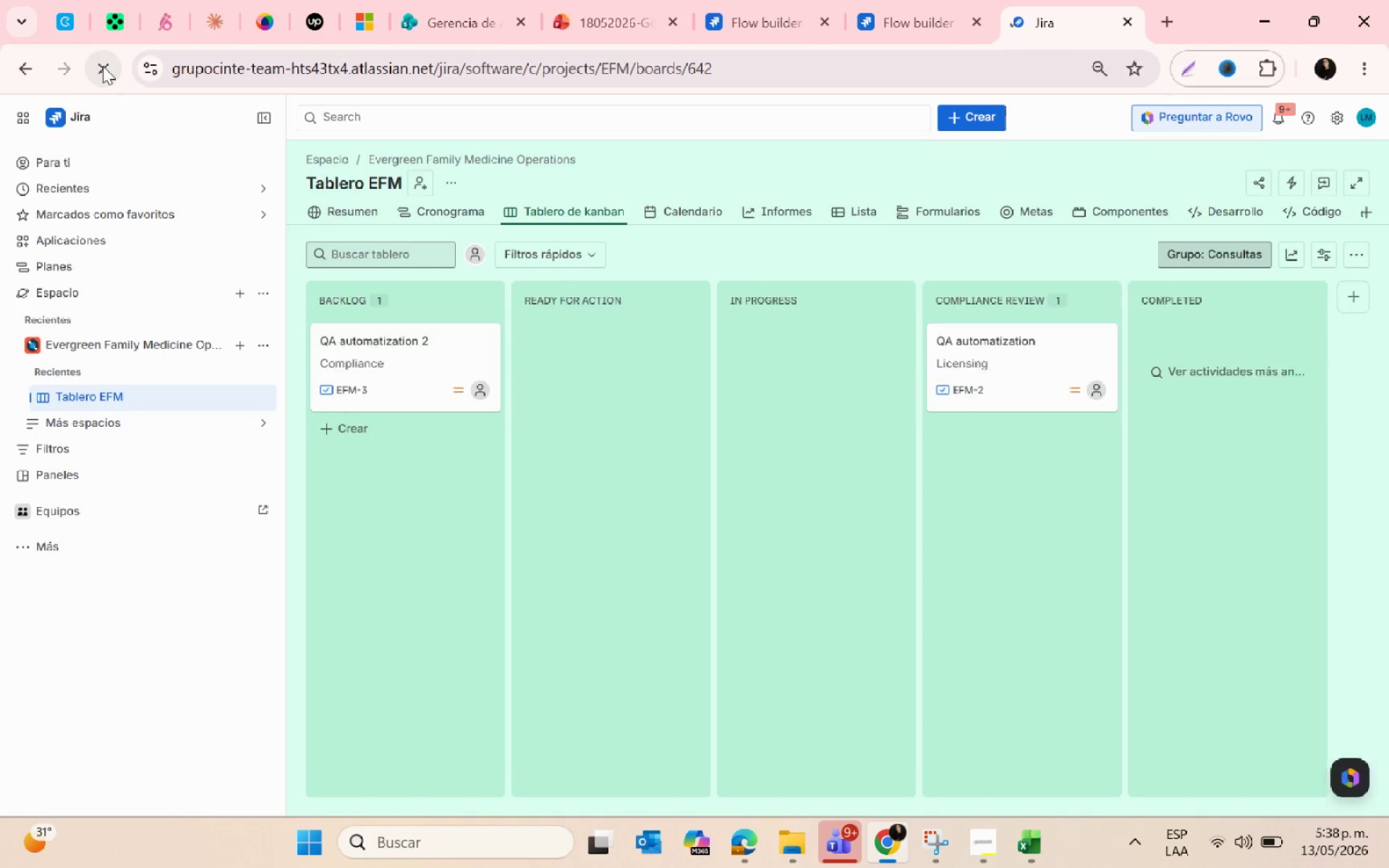 
wait(5.52)
 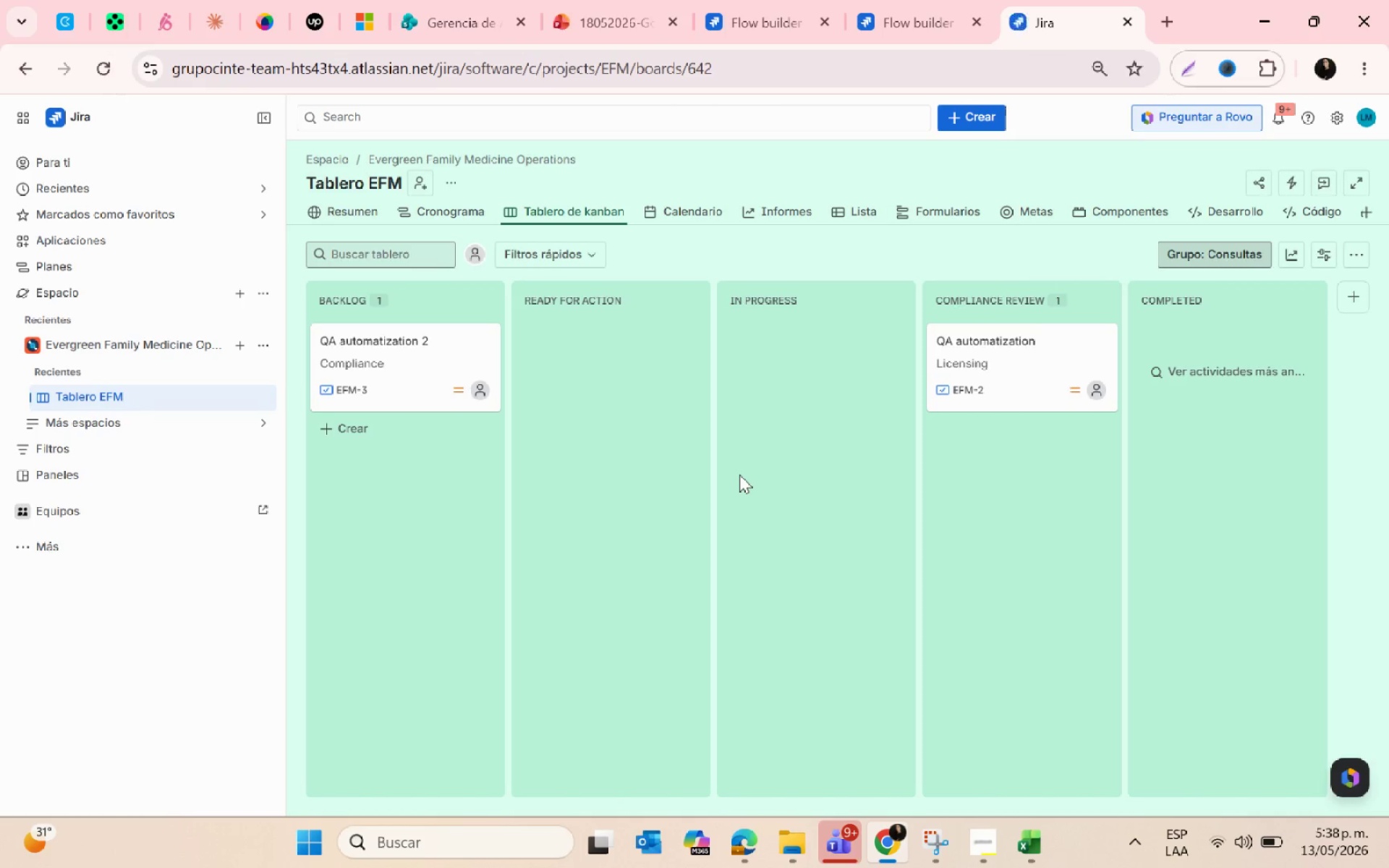 
left_click([872, 18])
 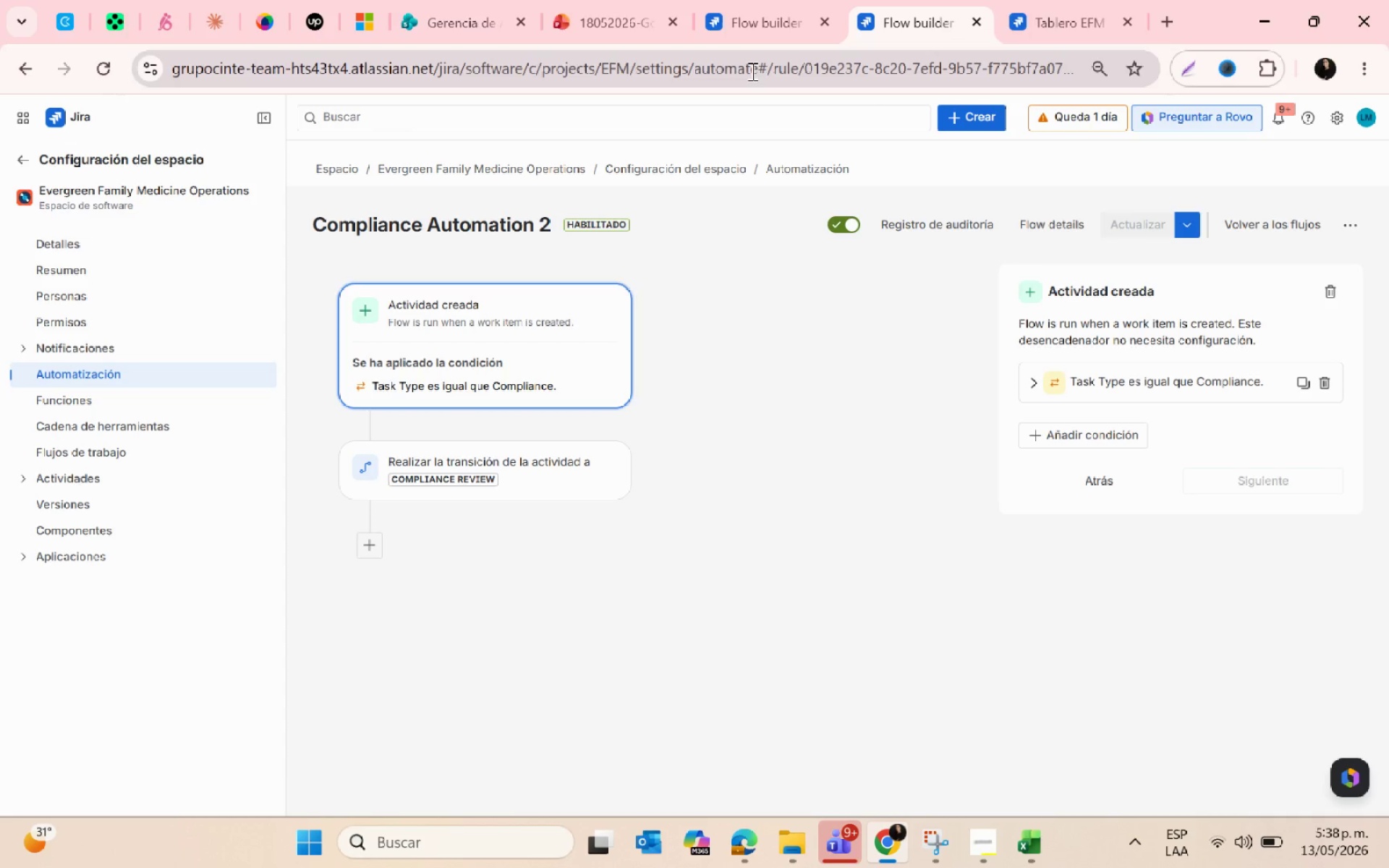 
wait(7.41)
 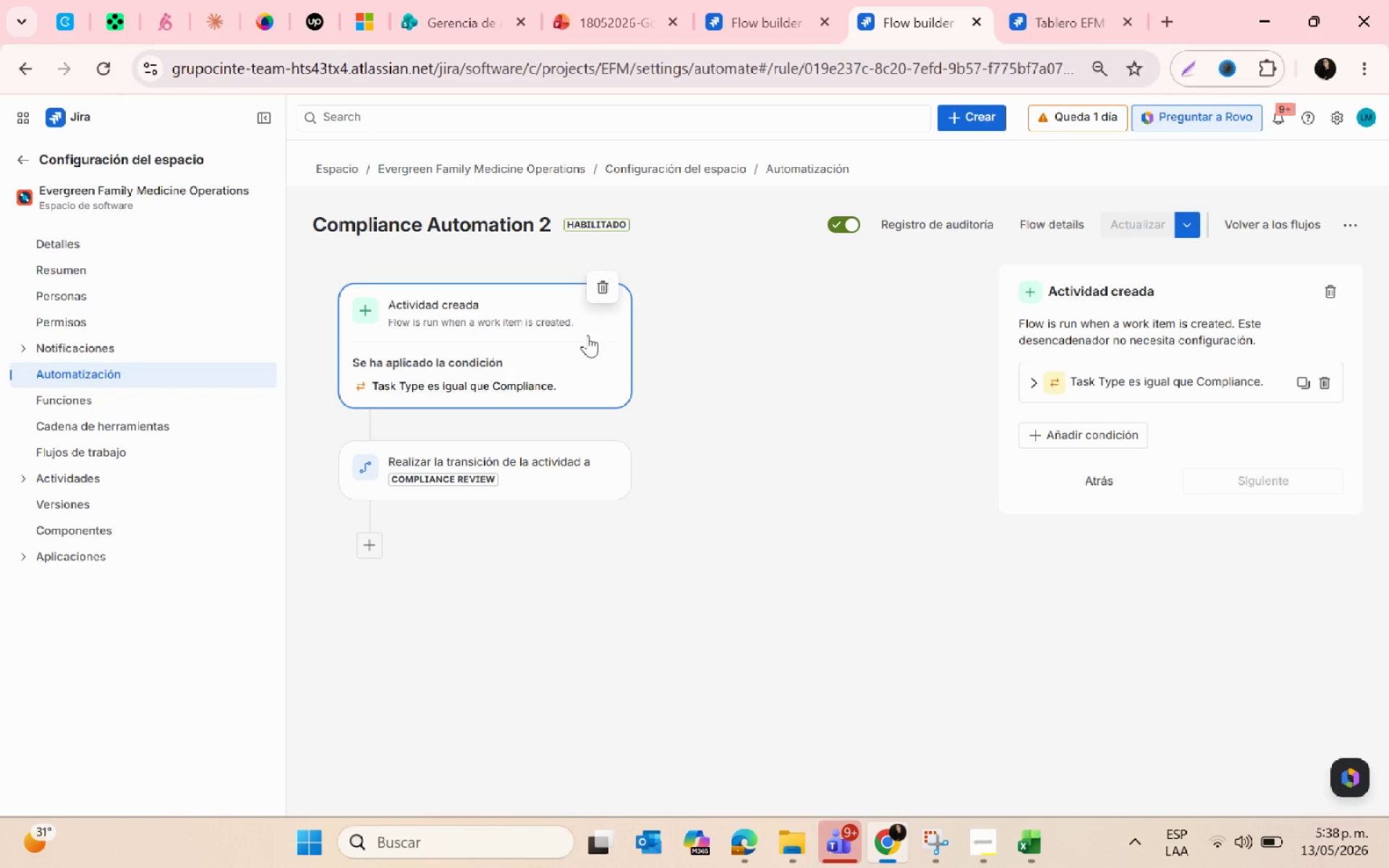 
left_click([1022, 5])
 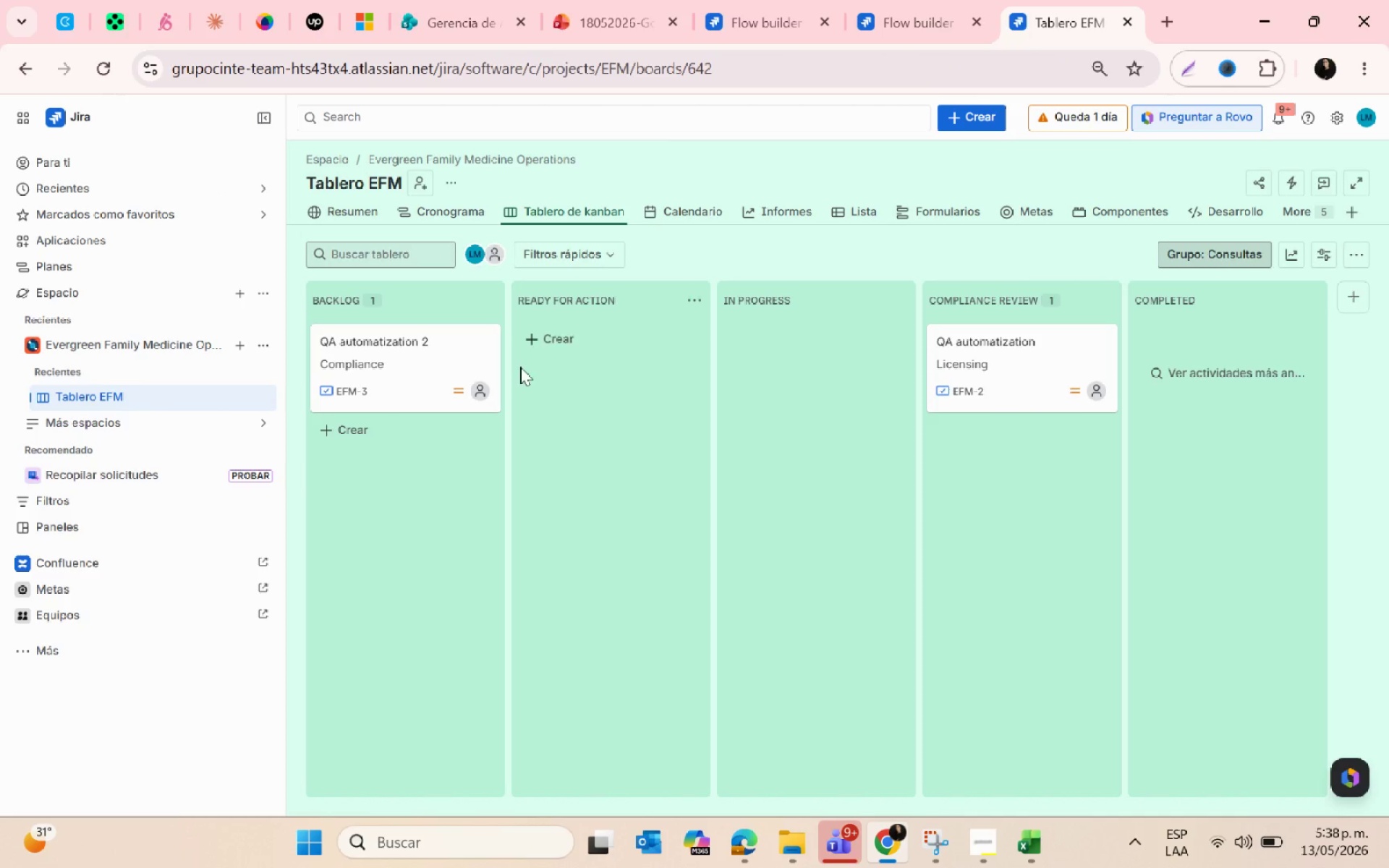 
left_click([409, 390])
 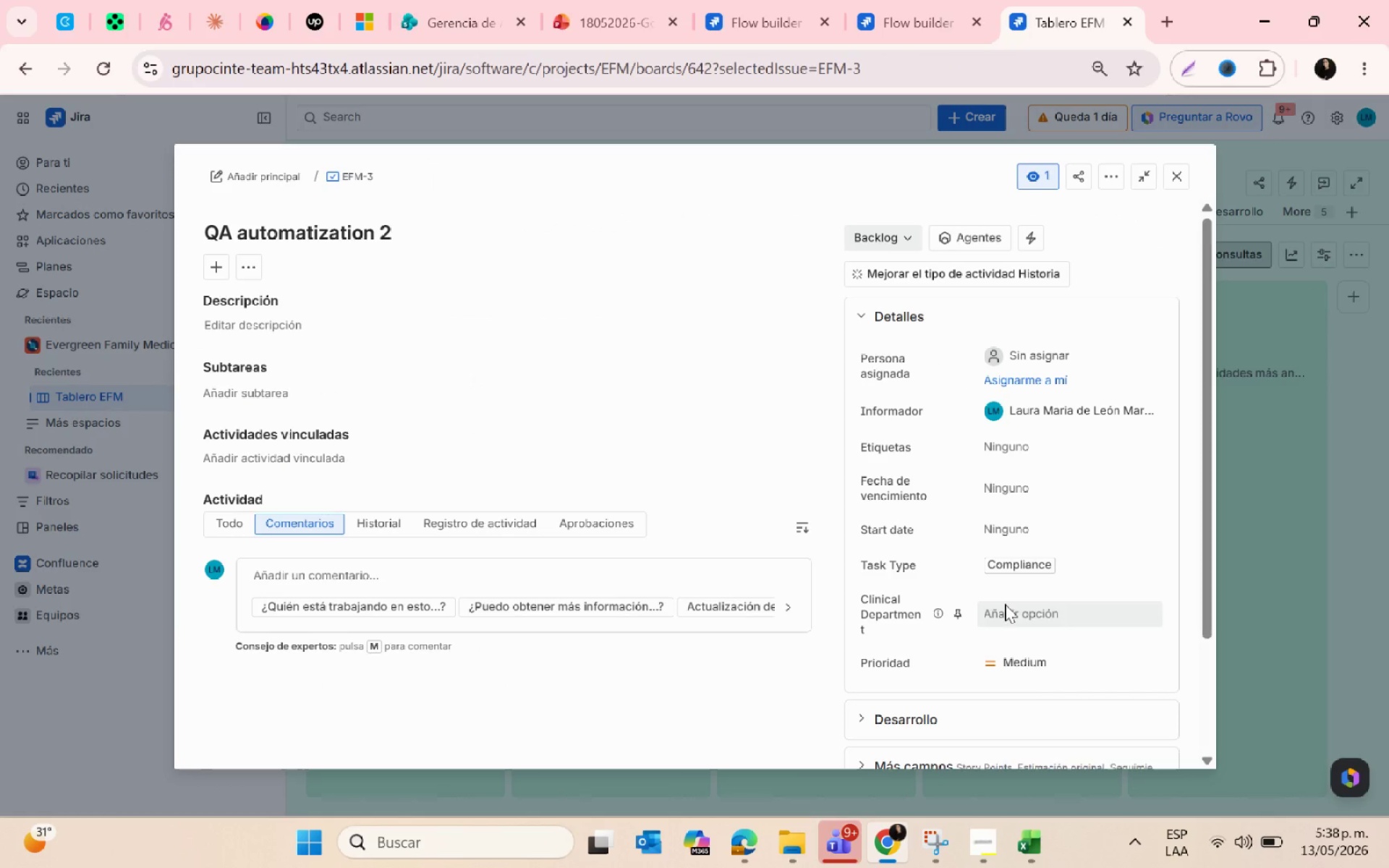 
left_click([1073, 569])
 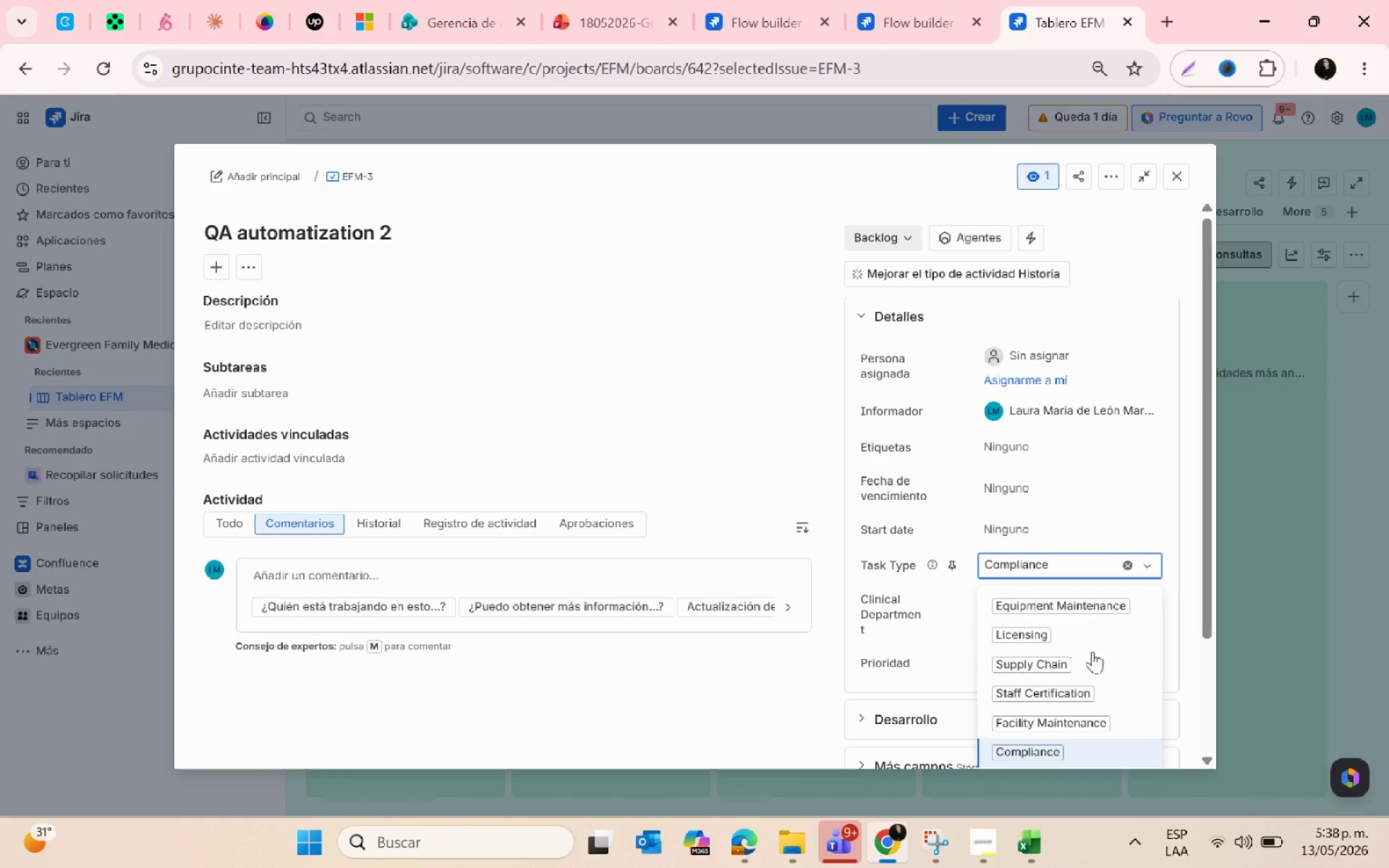 
left_click([1082, 749])
 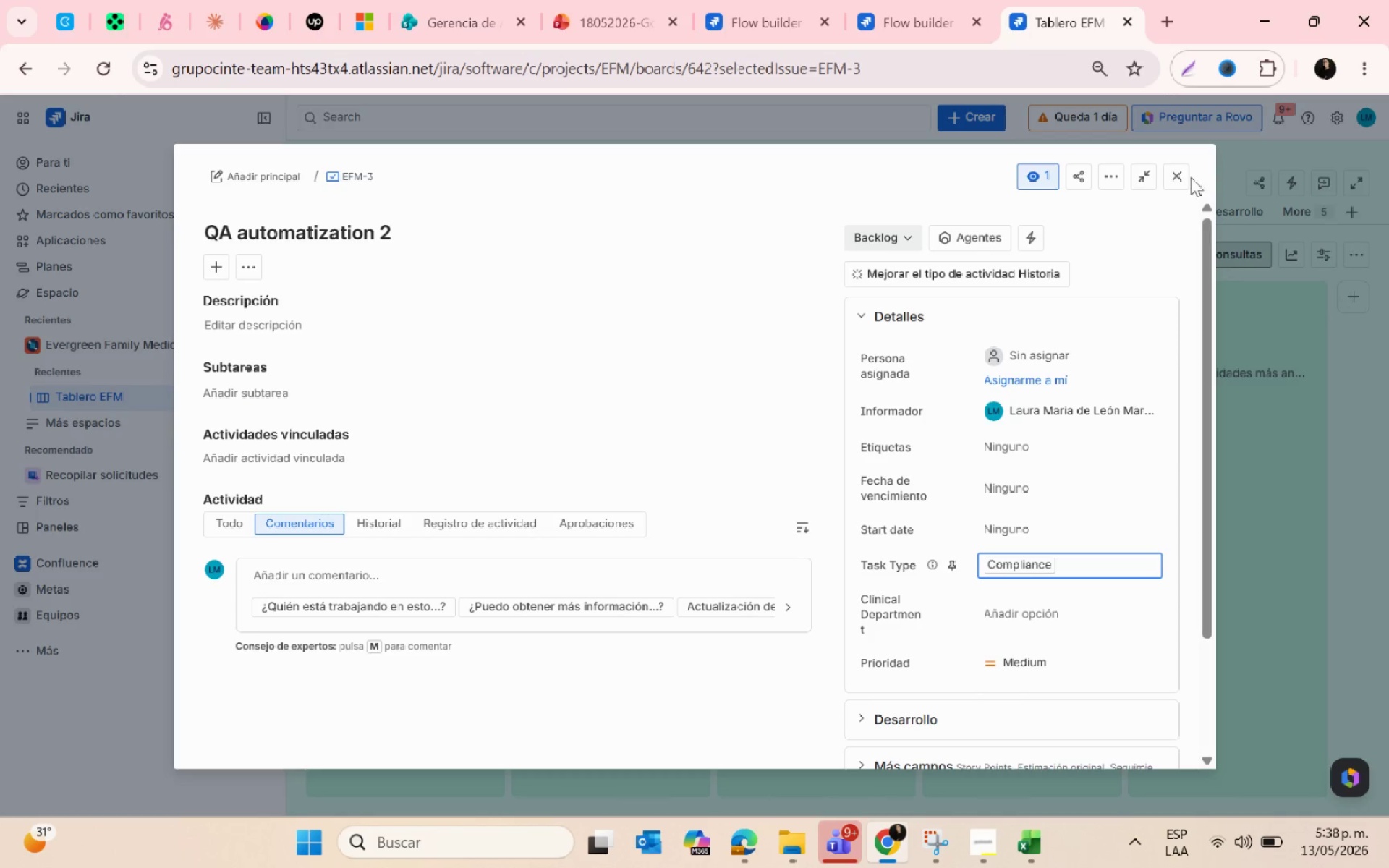 
scroll: coordinate [1110, 704], scroll_direction: down, amount: 3.0
 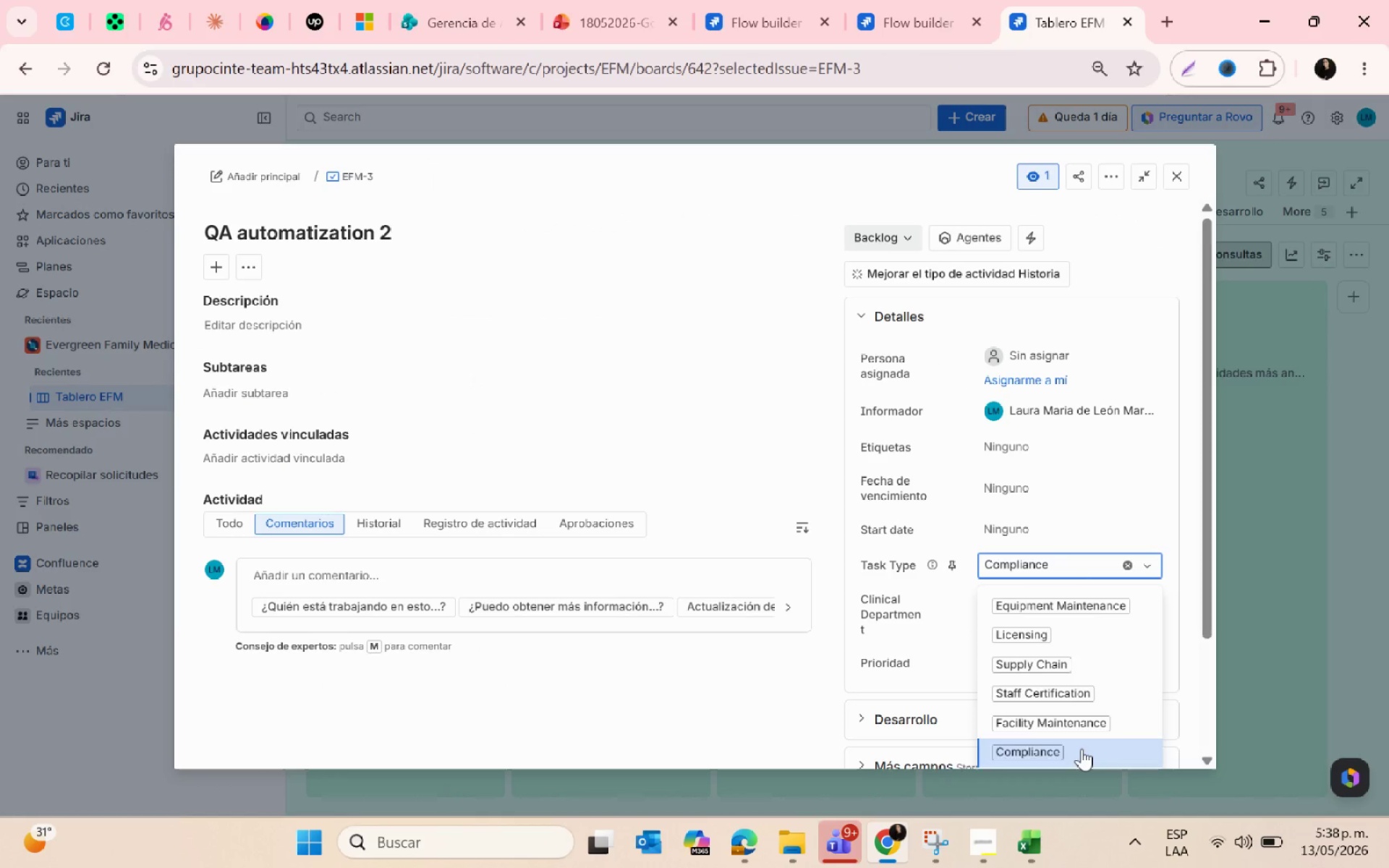 
left_click([1184, 176])
 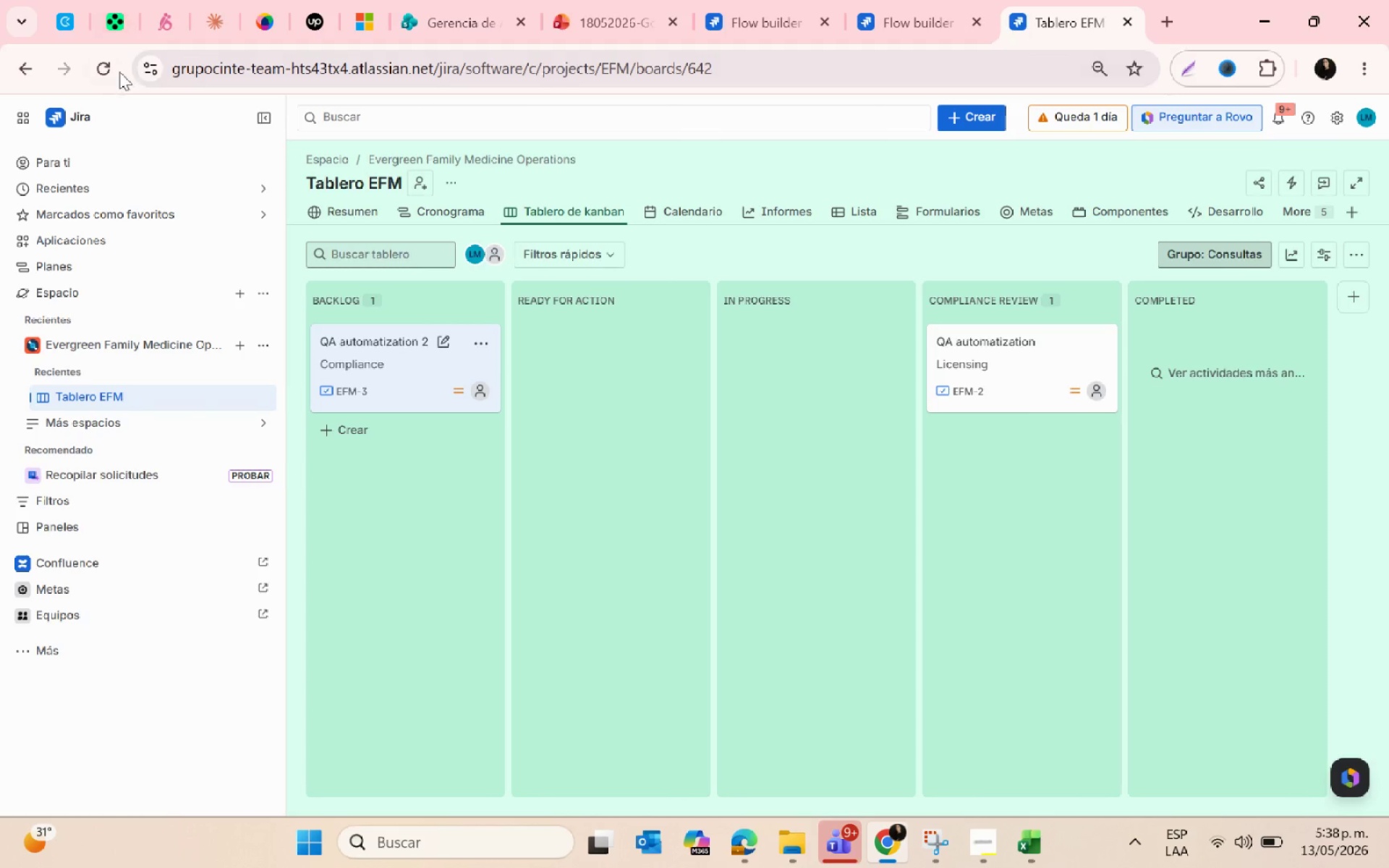 
left_click([106, 68])
 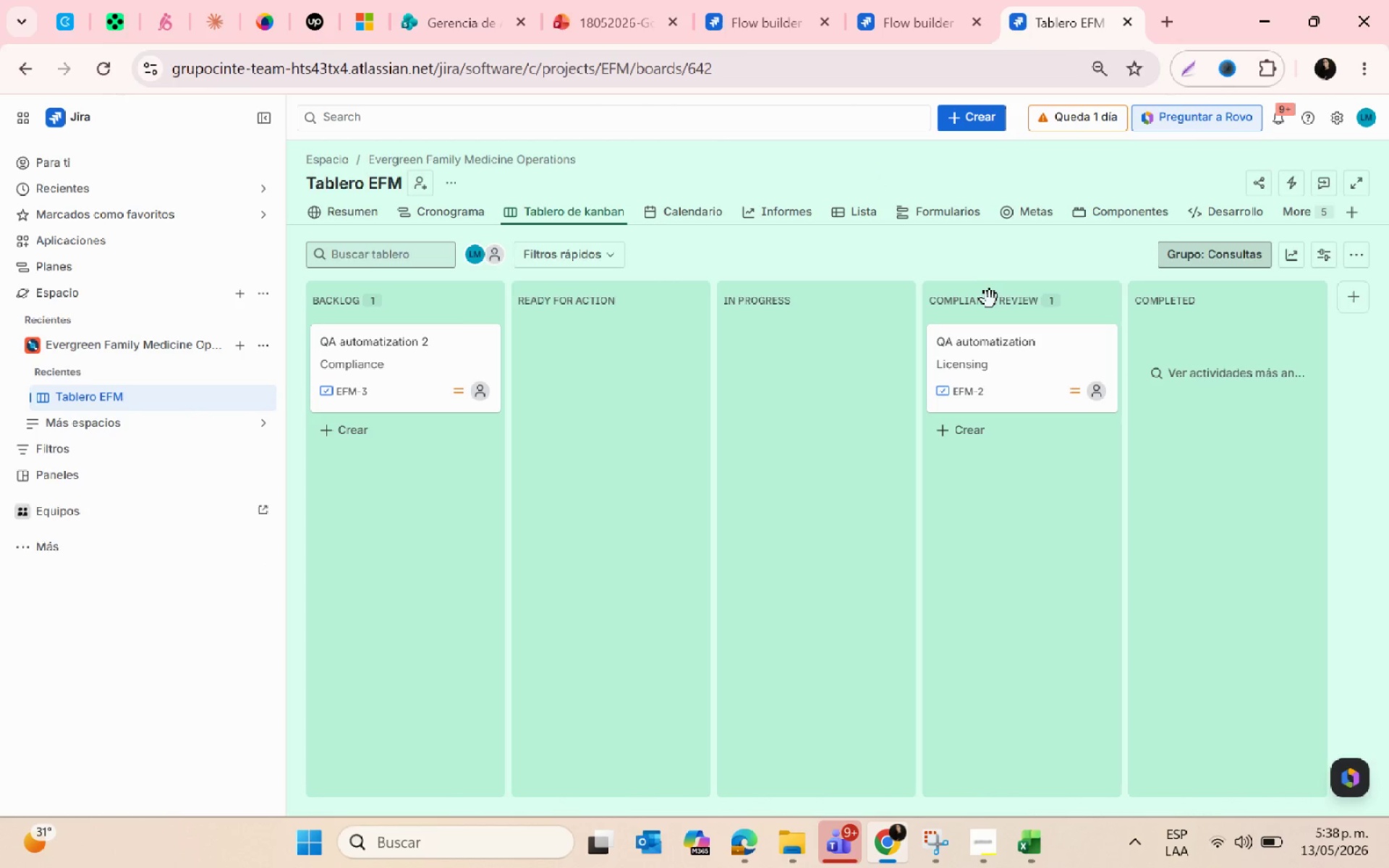 
left_click([878, 20])
 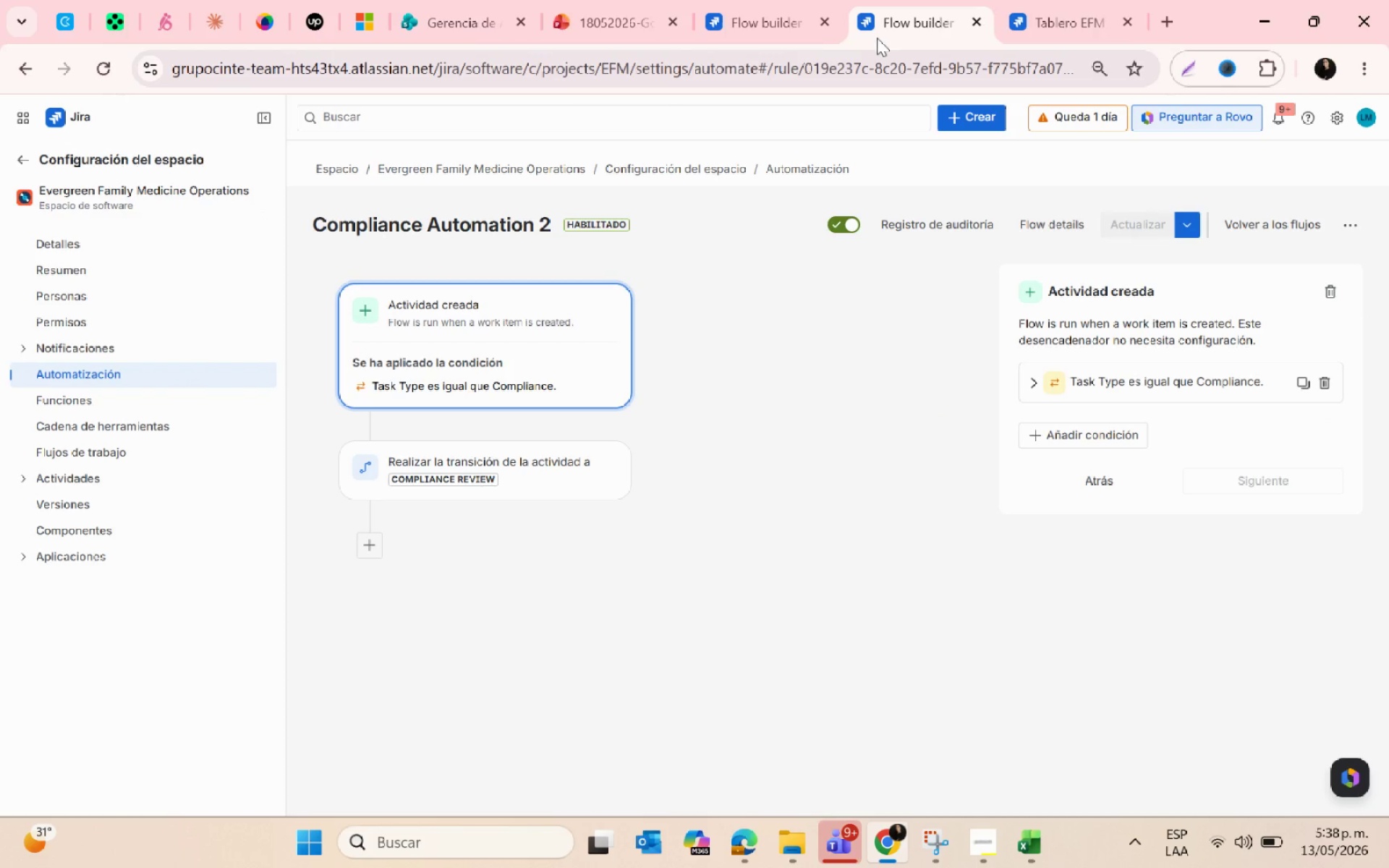 
left_click([748, 6])
 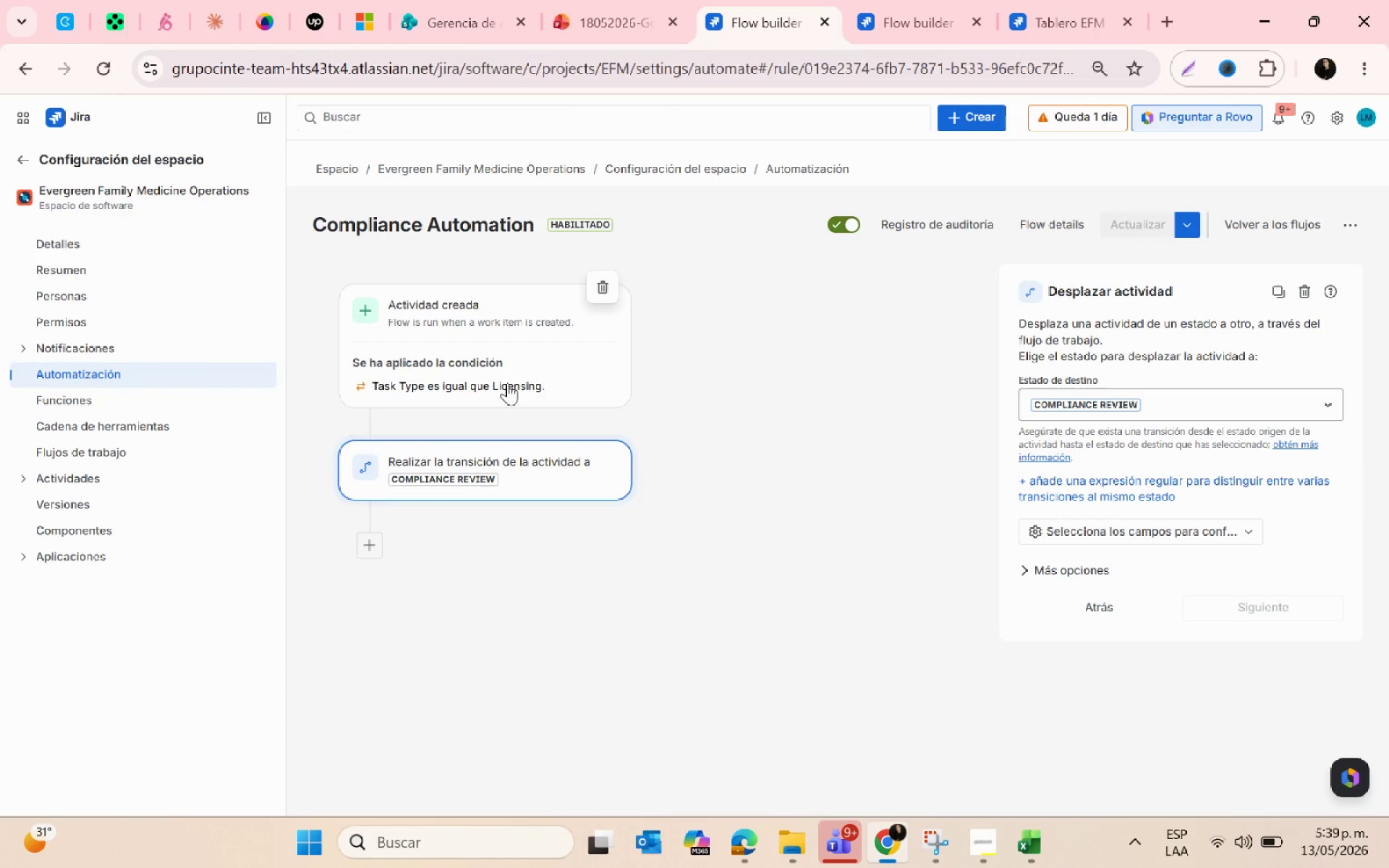 
left_click([1051, 0])
 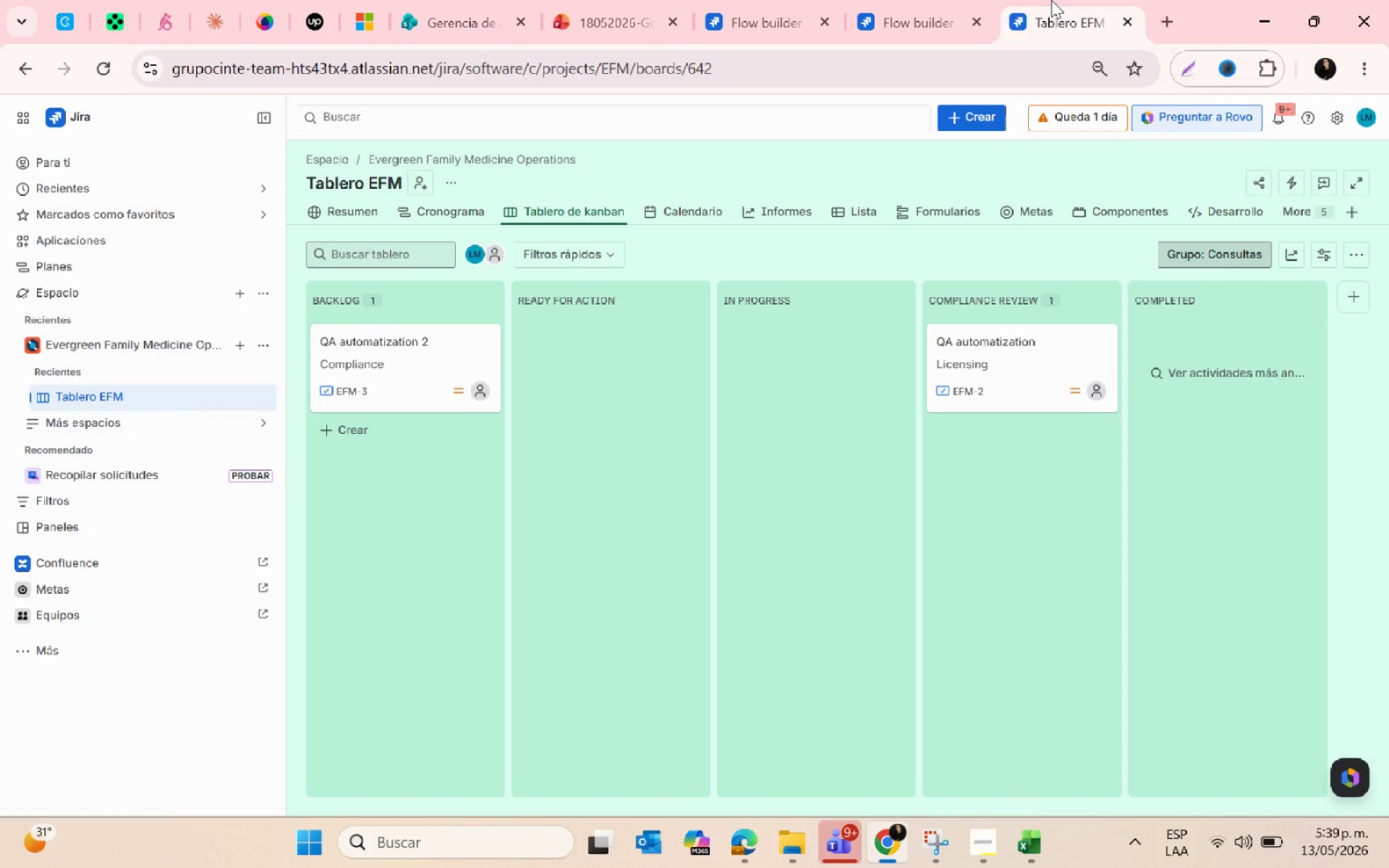 
wait(25.25)
 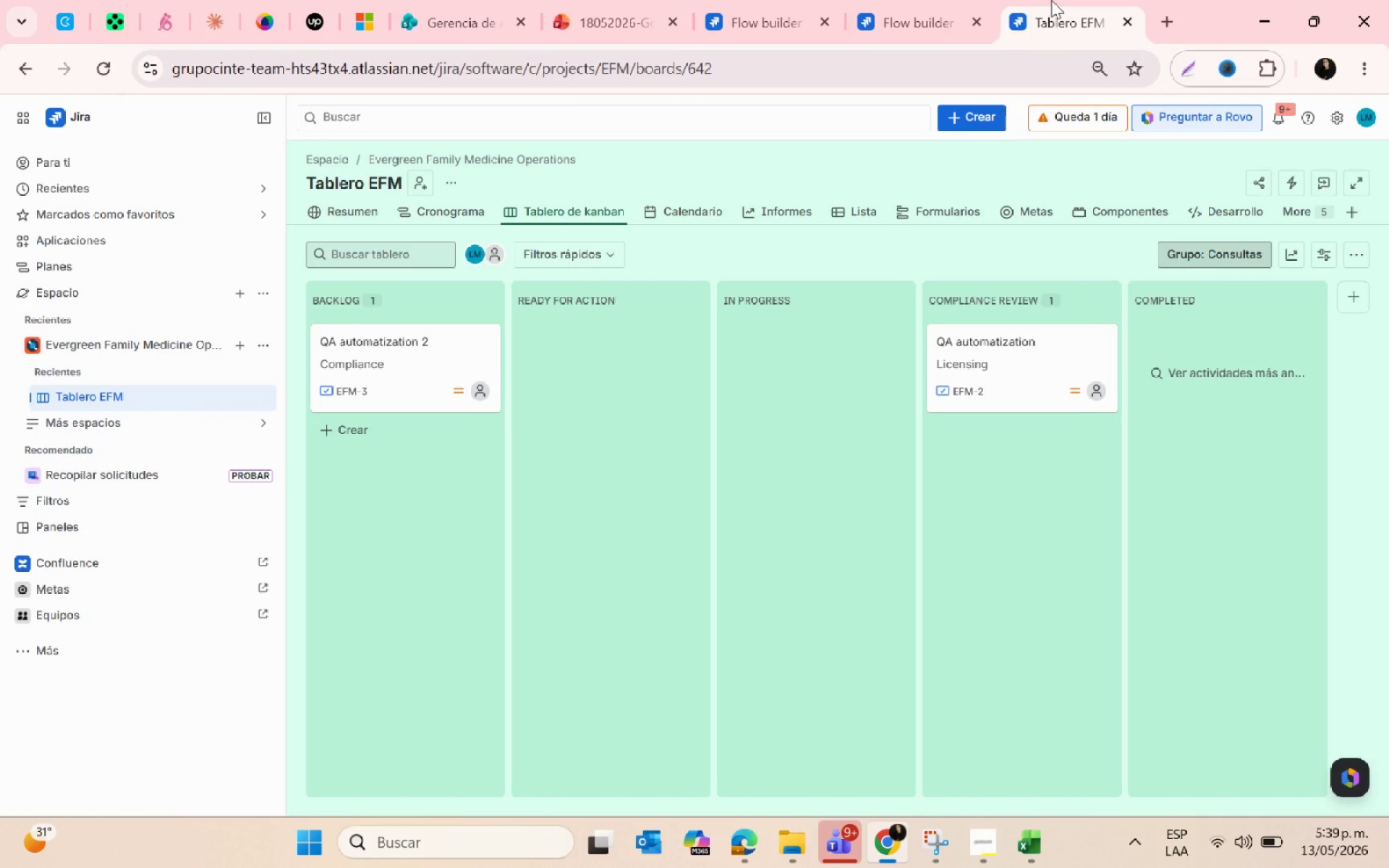 
left_click([927, 0])
 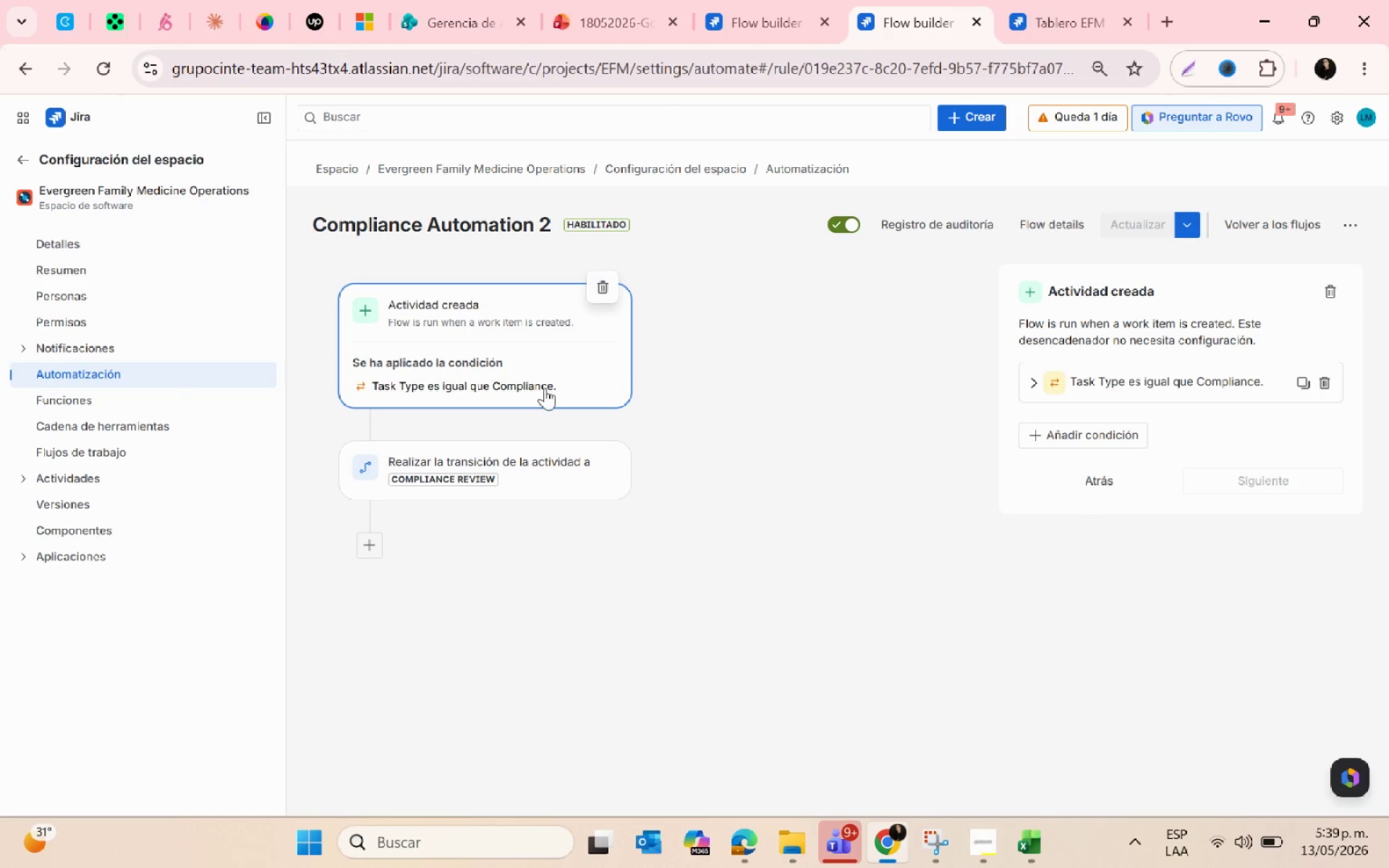 
left_click([533, 388])
 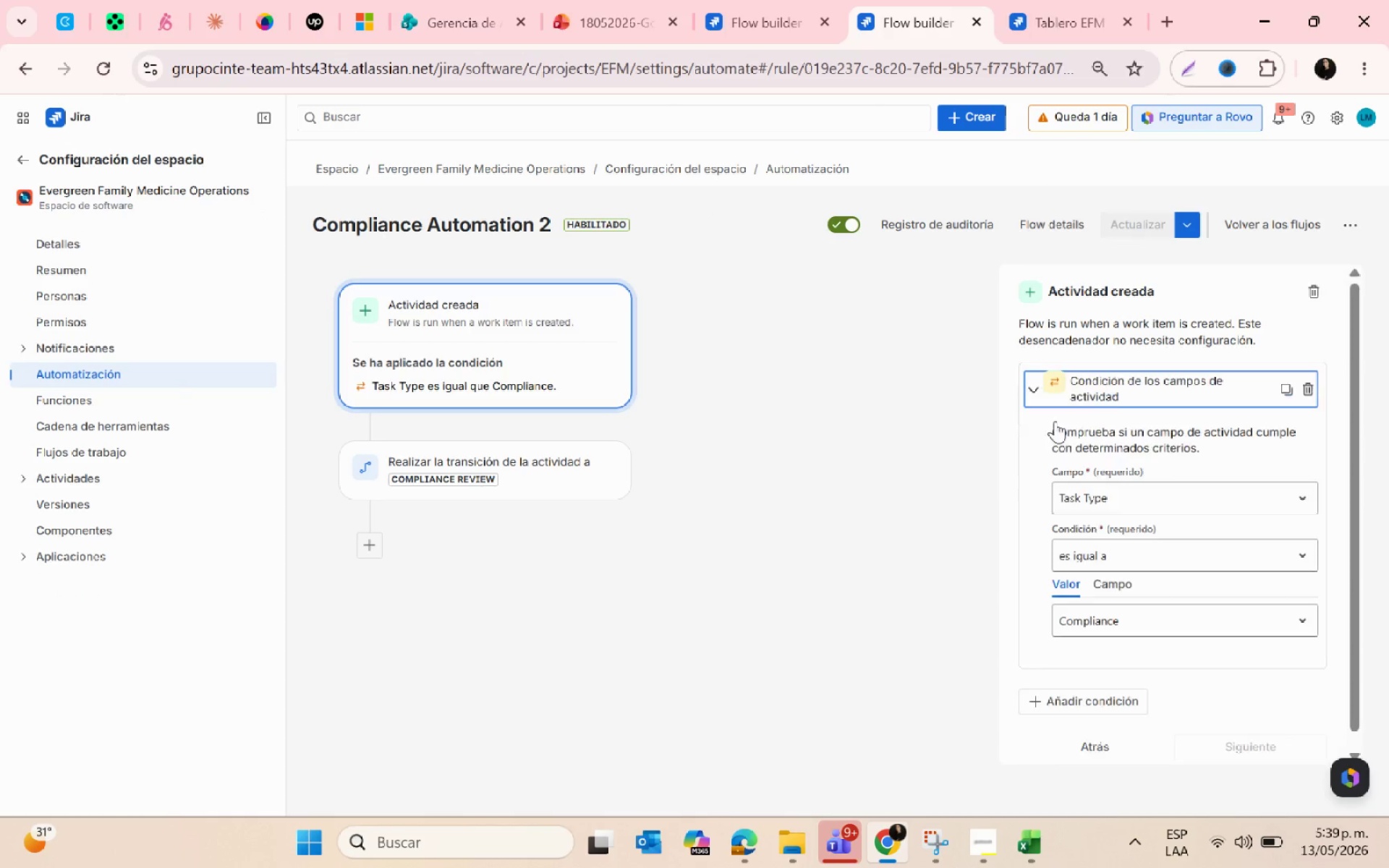 
left_click([1142, 624])
 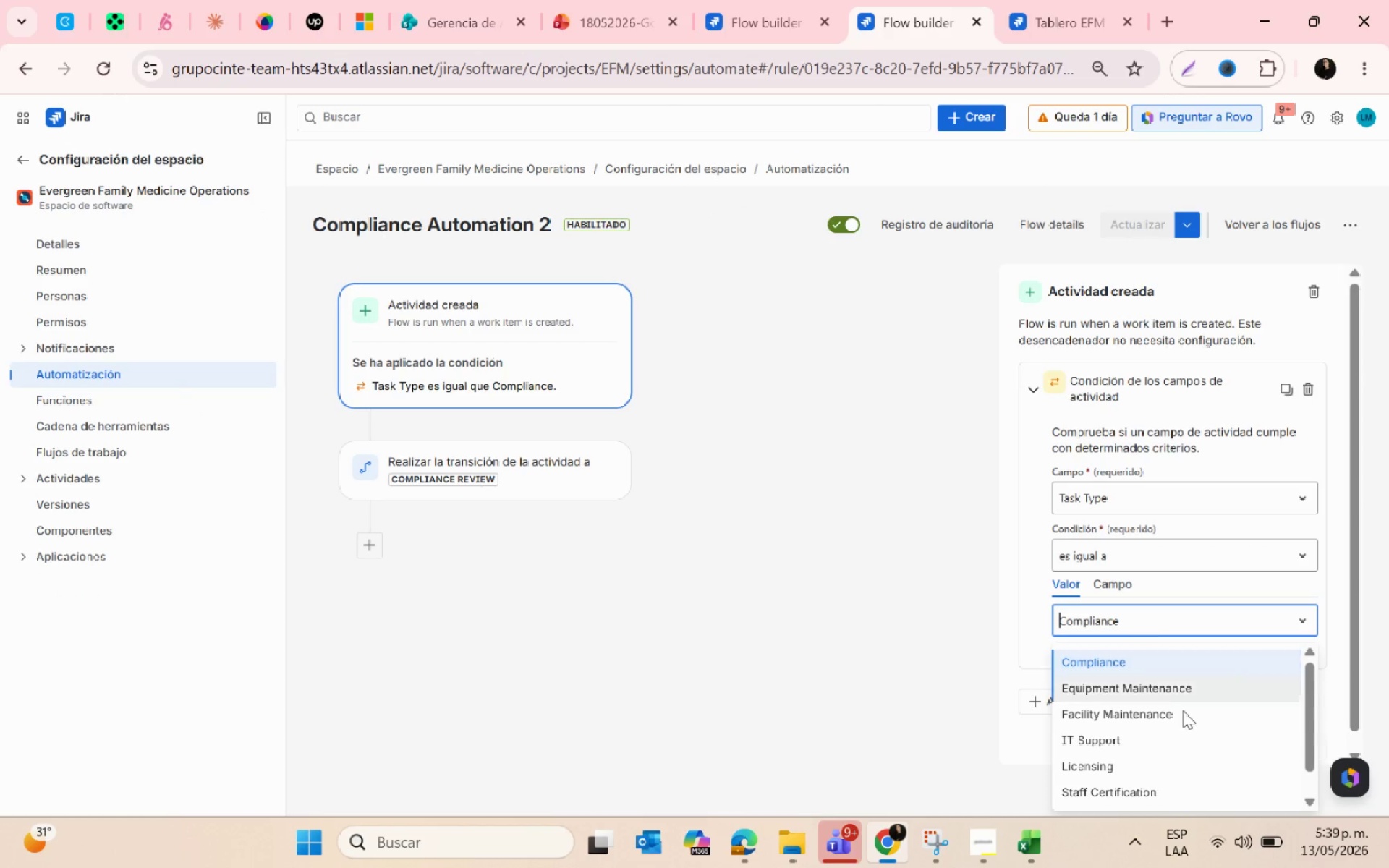 
scroll: coordinate [1186, 734], scroll_direction: down, amount: 3.0
 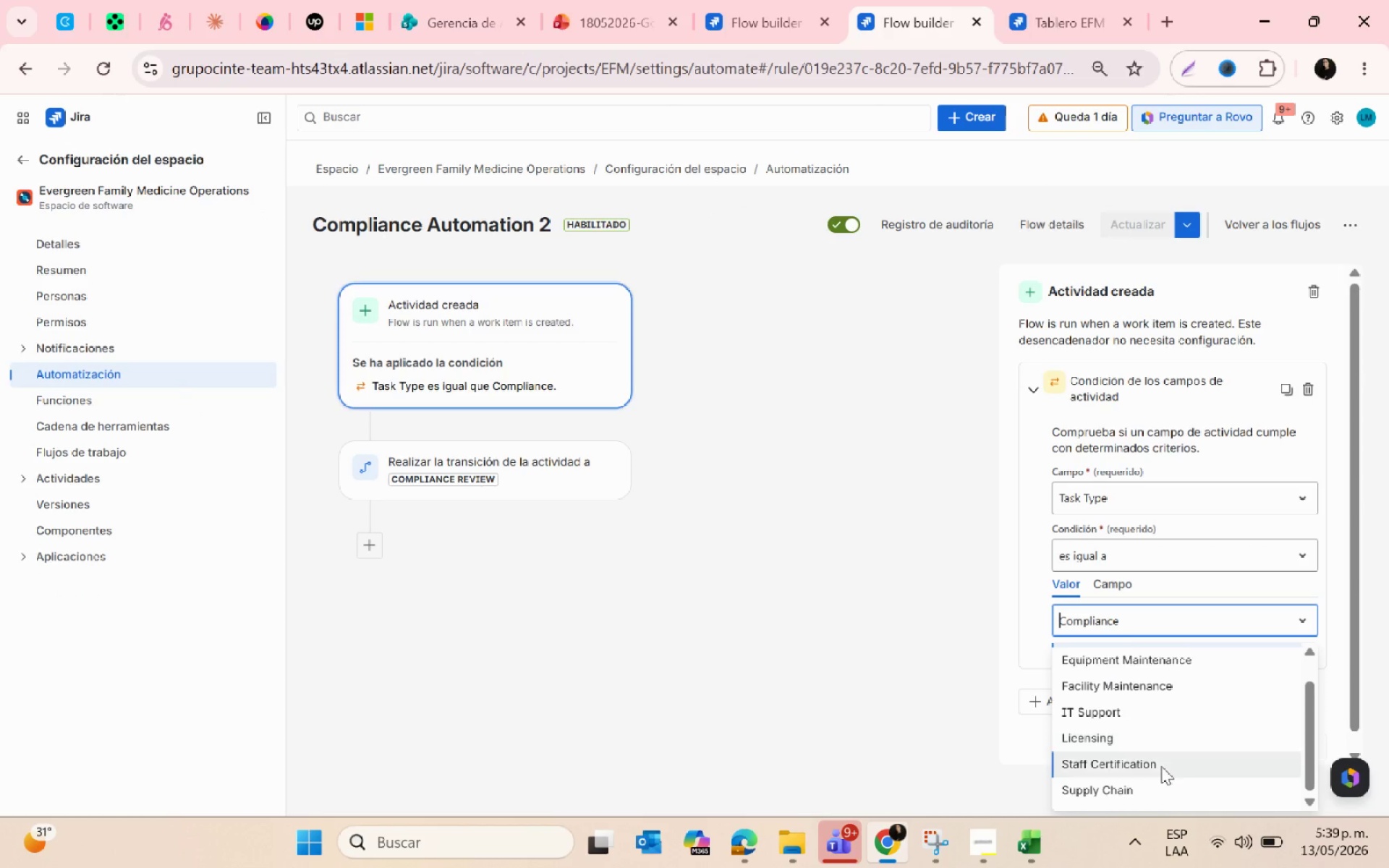 
left_click([1160, 766])
 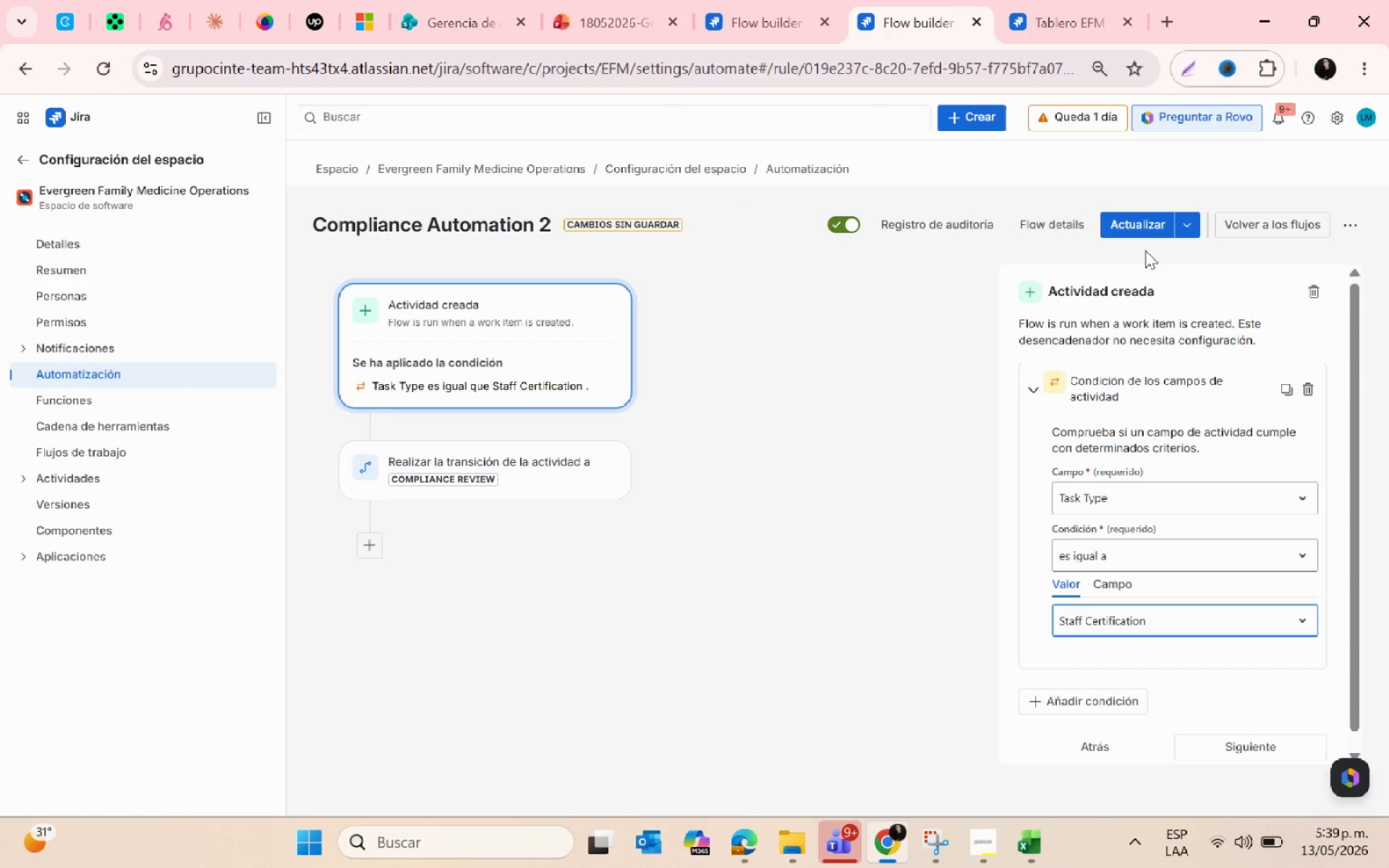 
left_click([1123, 220])
 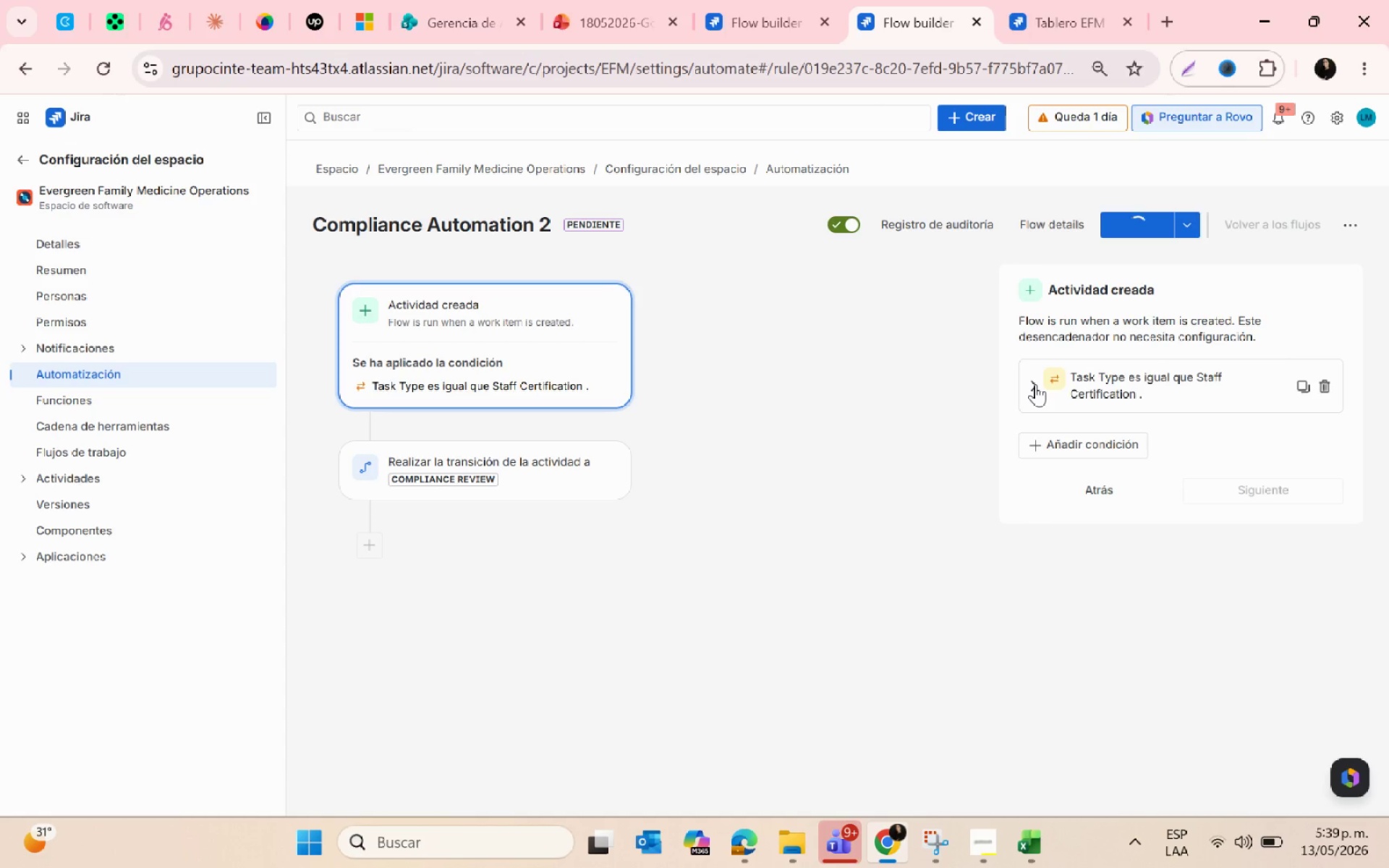 
left_click([1035, 384])
 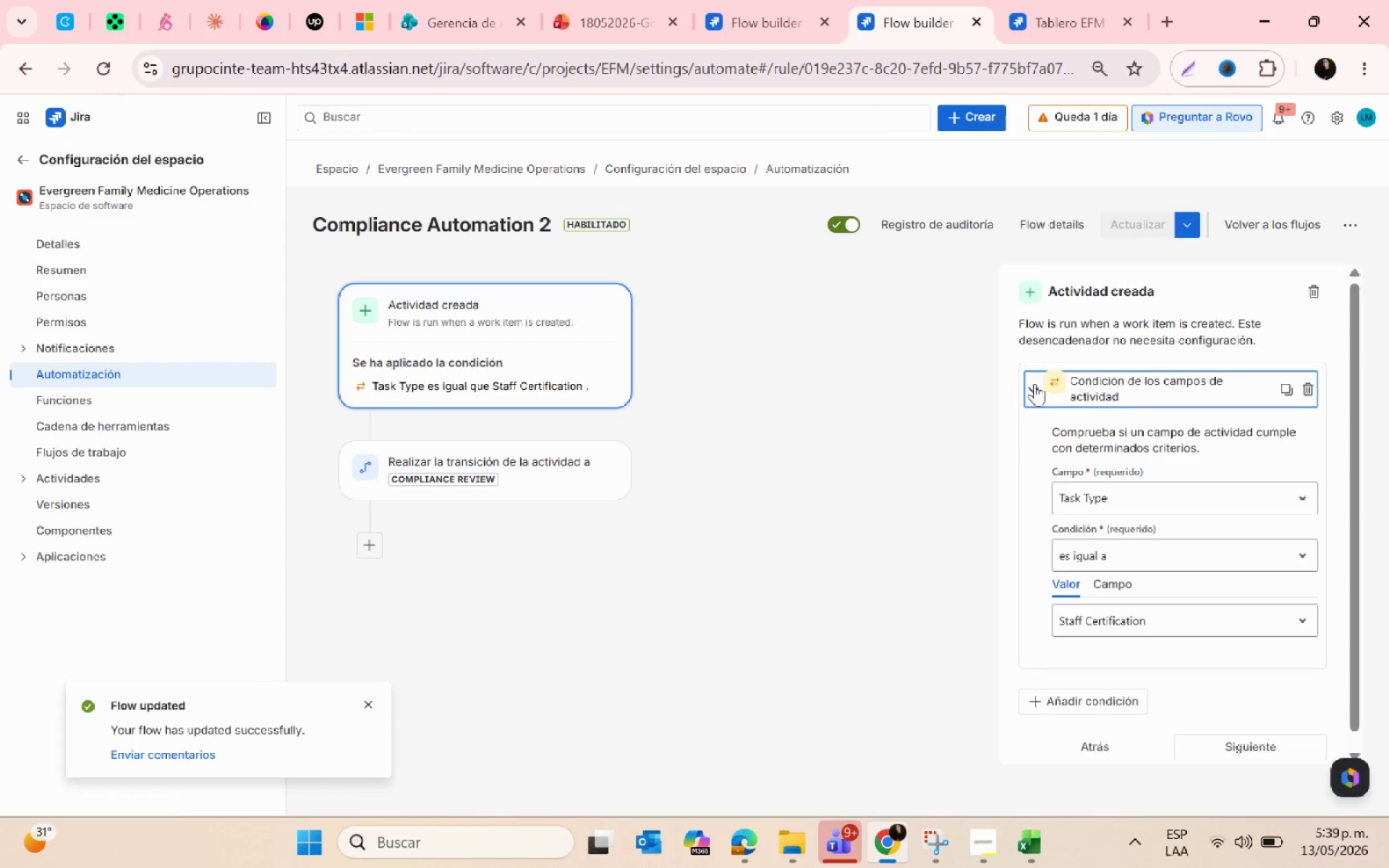 
left_click([935, 854])
 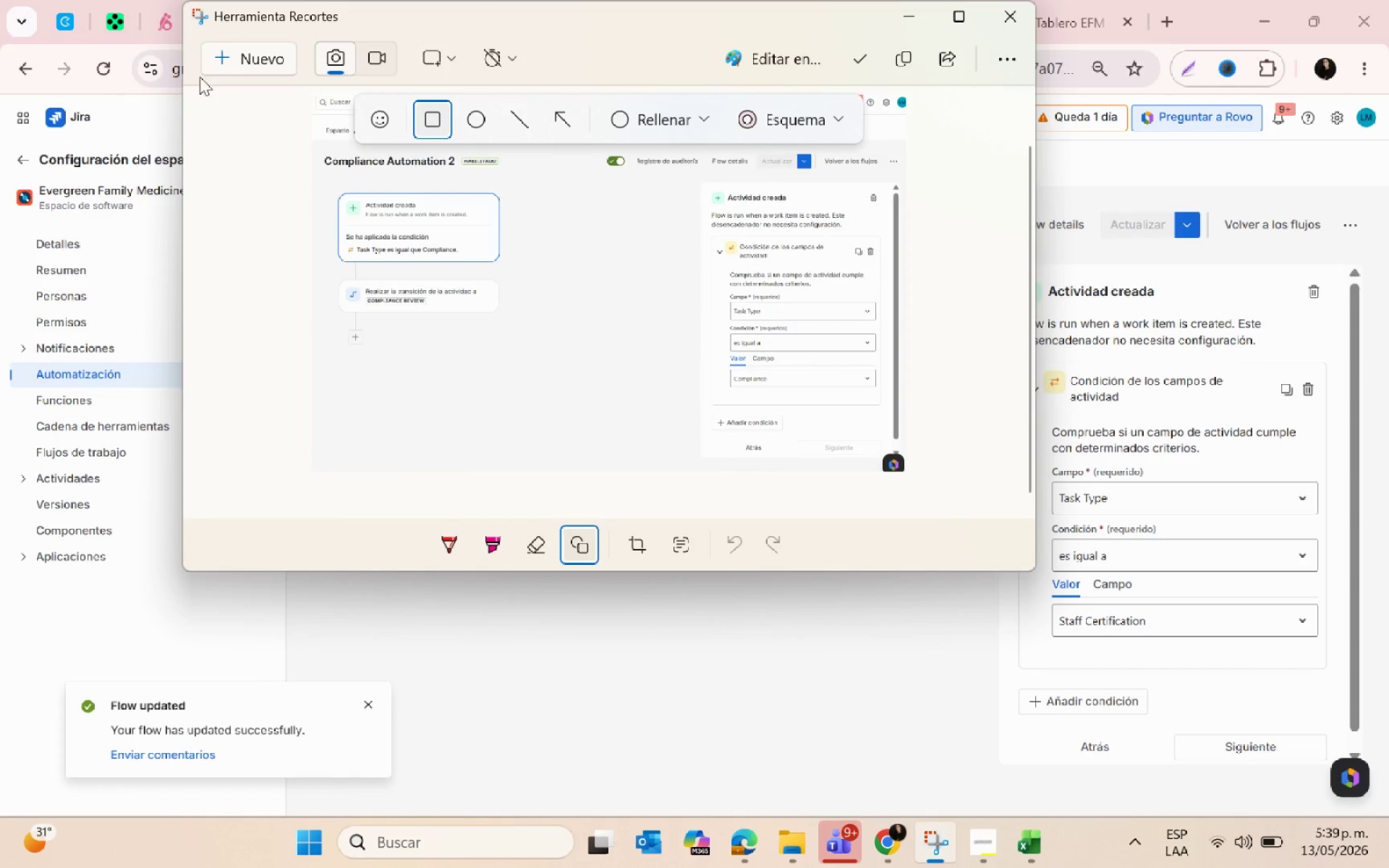 
left_click([263, 51])
 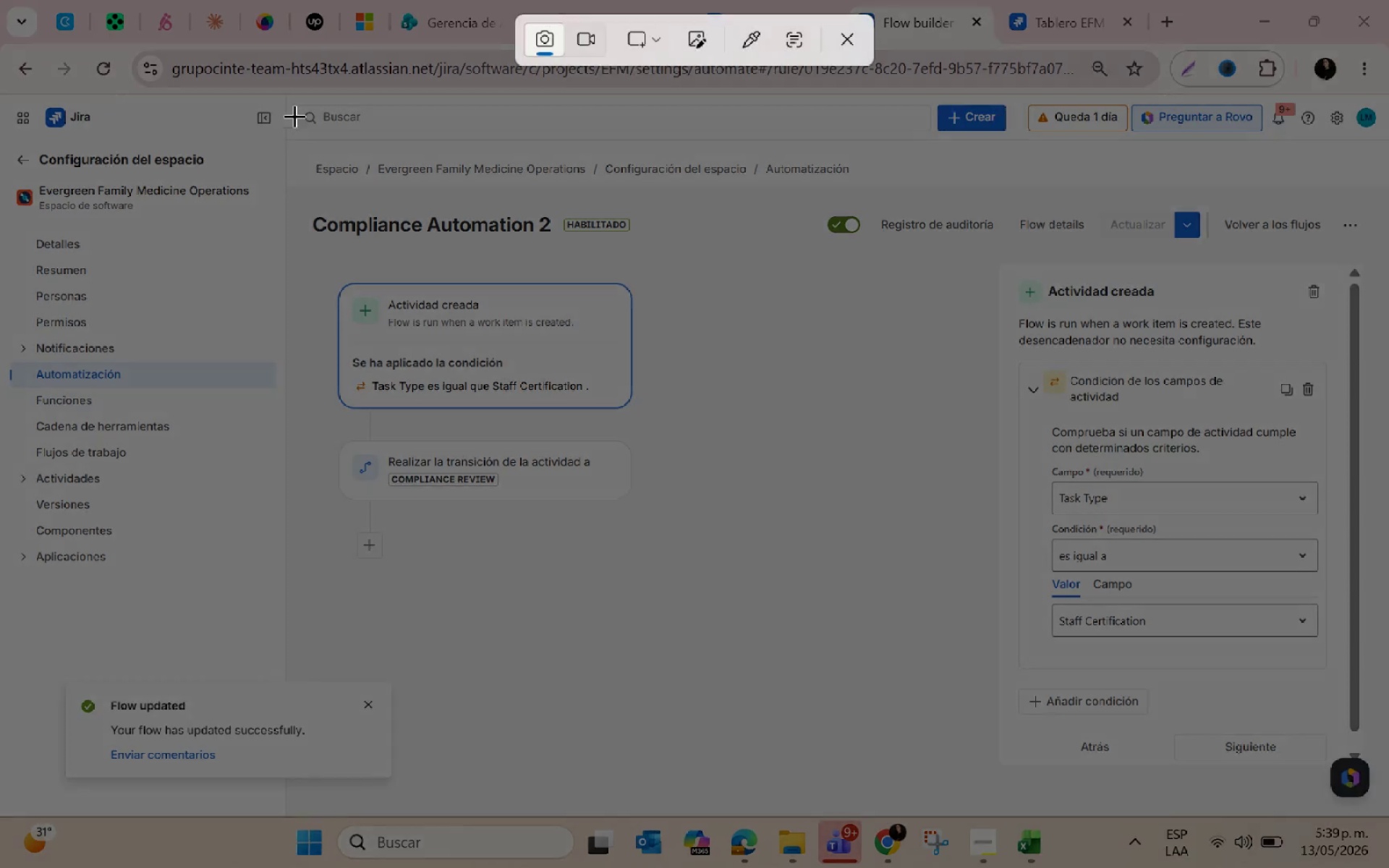 
left_click_drag(start_coordinate=[281, 101], to_coordinate=[1375, 814])
 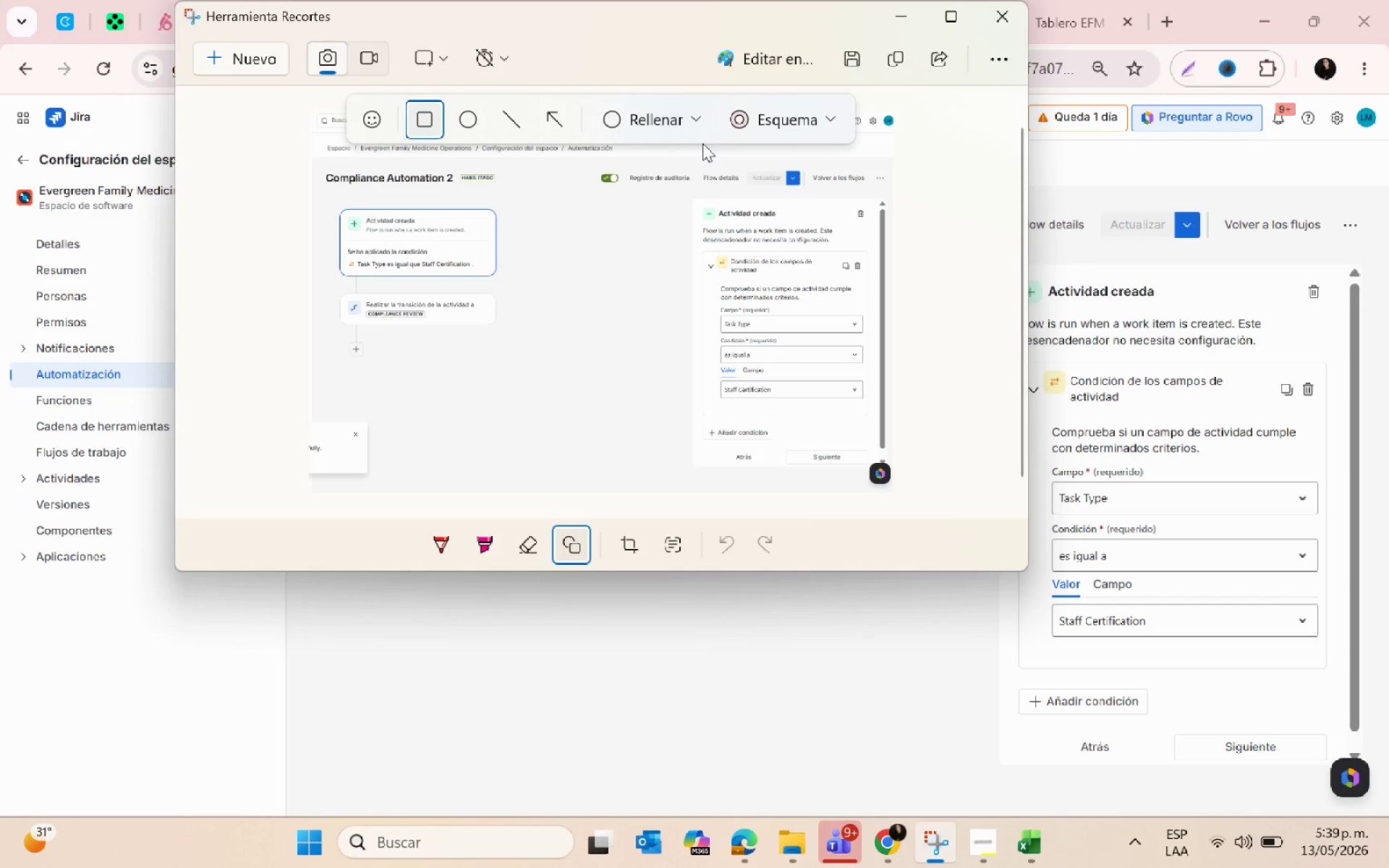 
left_click([846, 59])
 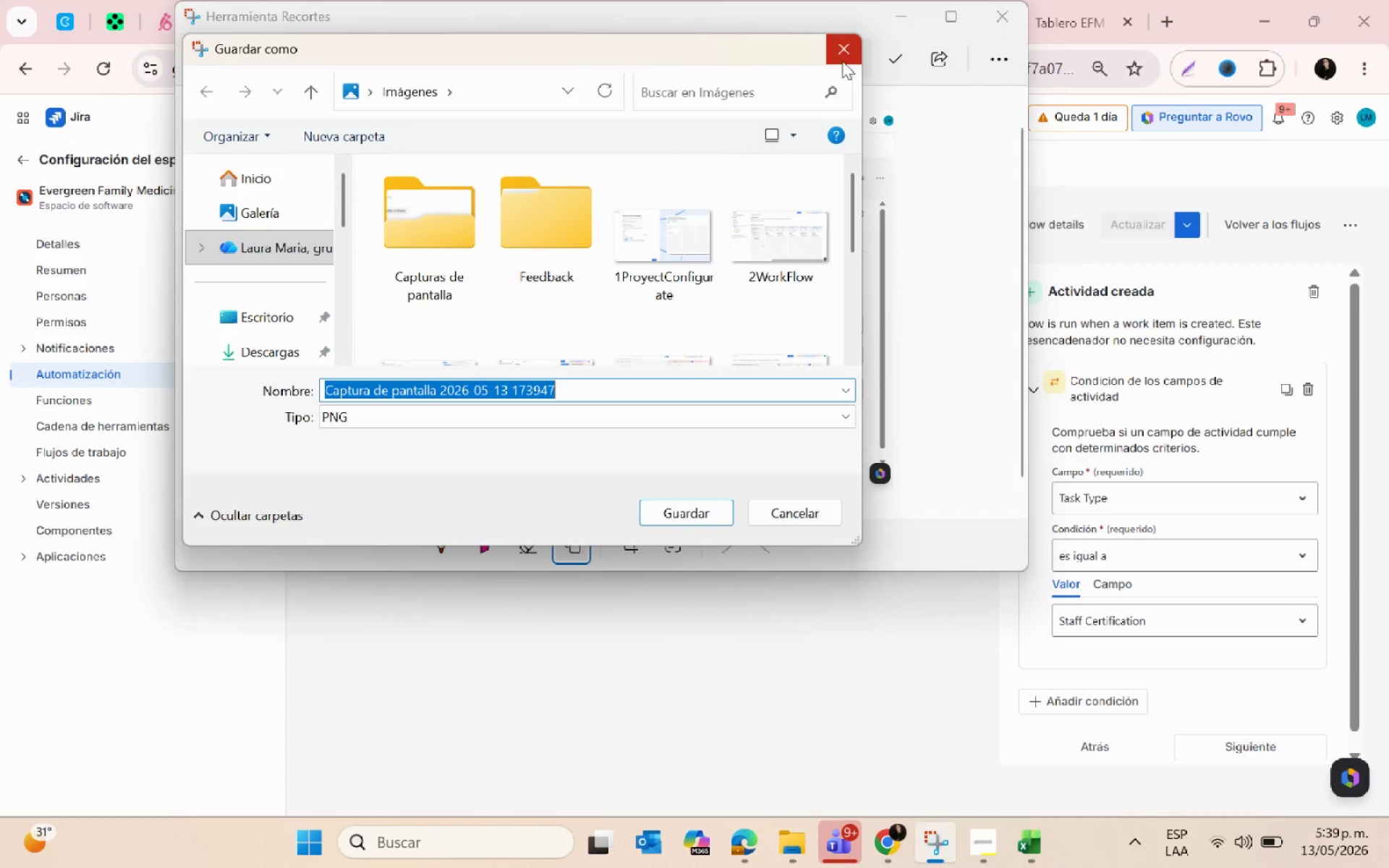 
left_click([397, 305])
 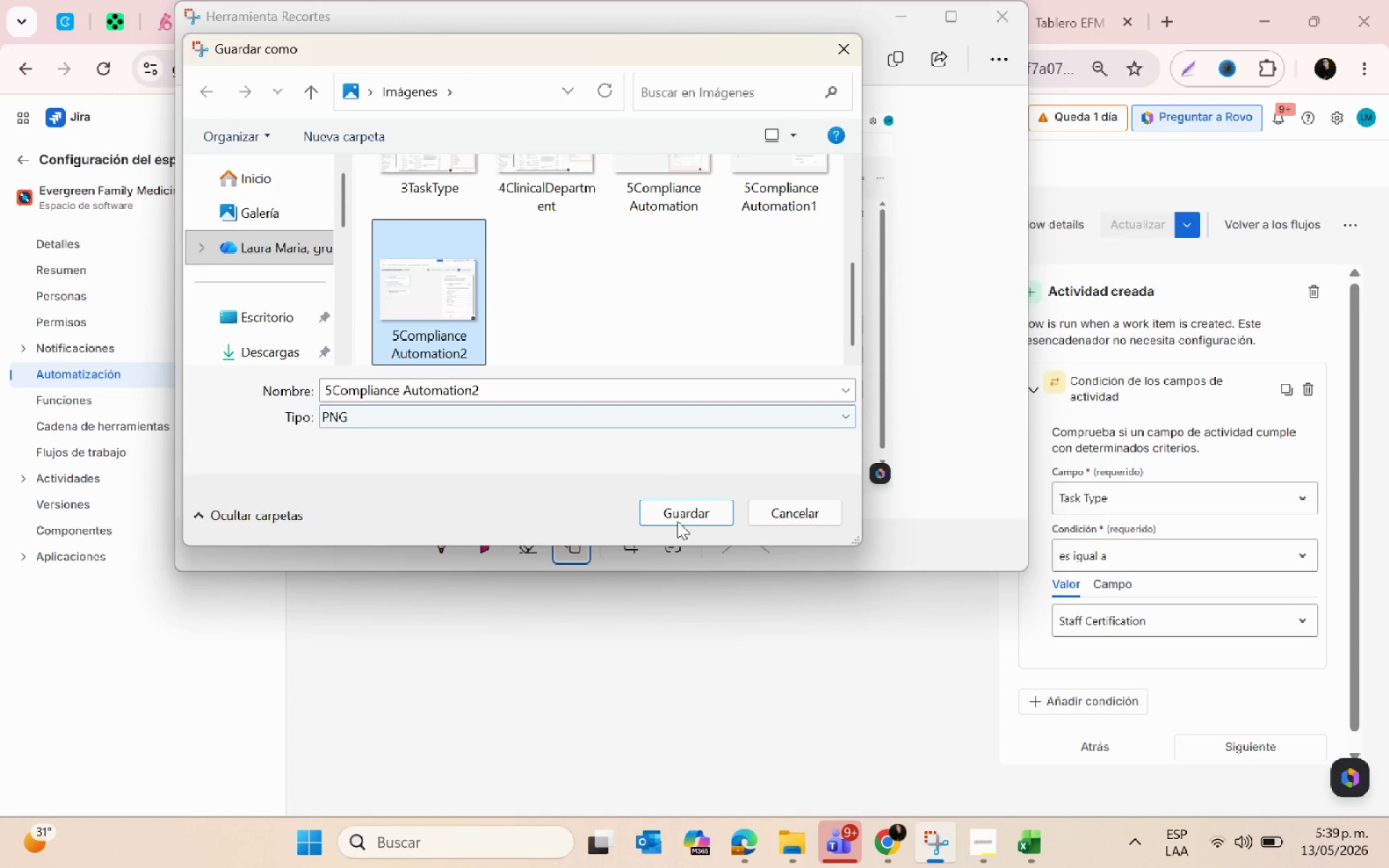 
scroll: coordinate [715, 310], scroll_direction: down, amount: 7.0
 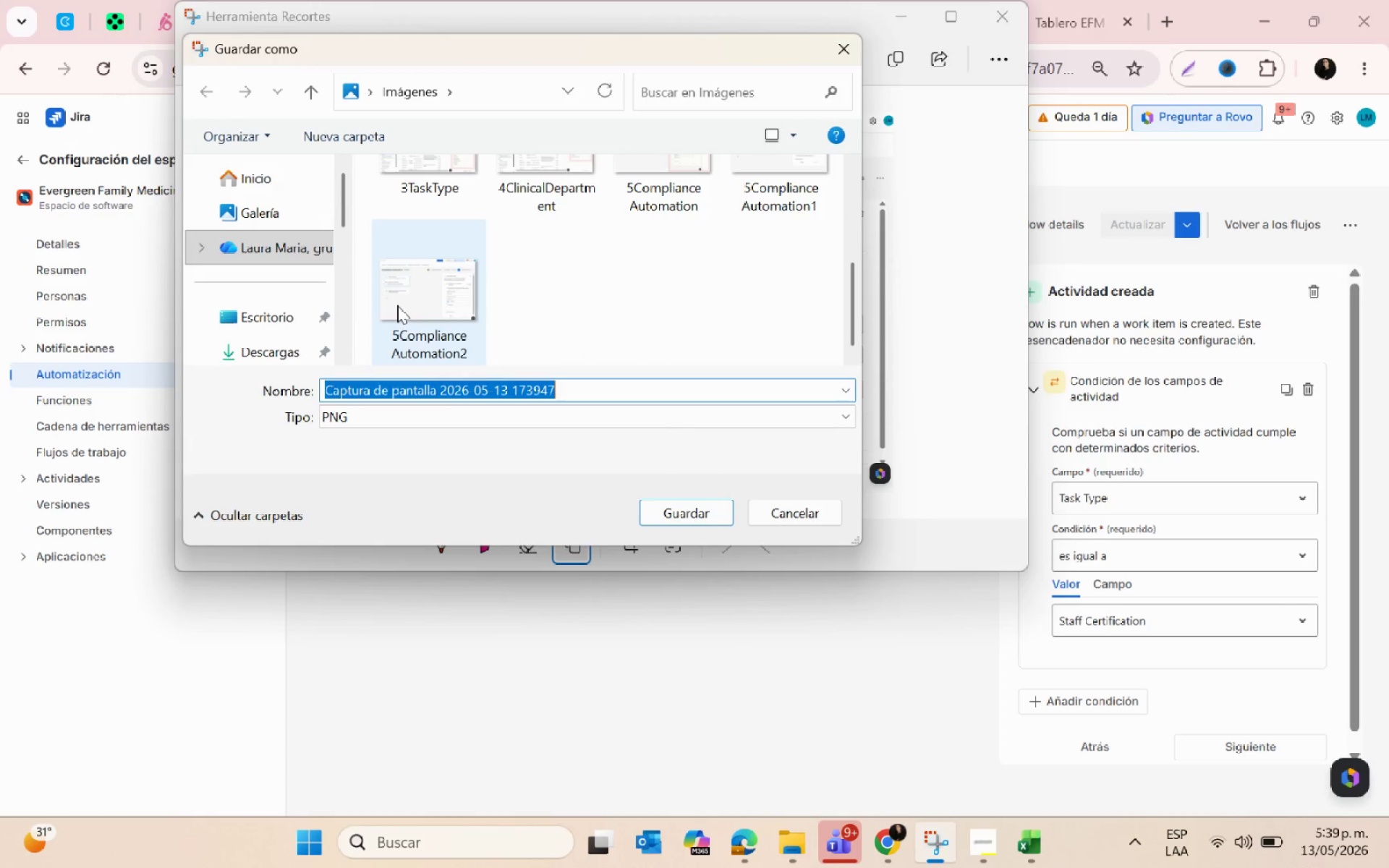 
left_click([676, 517])
 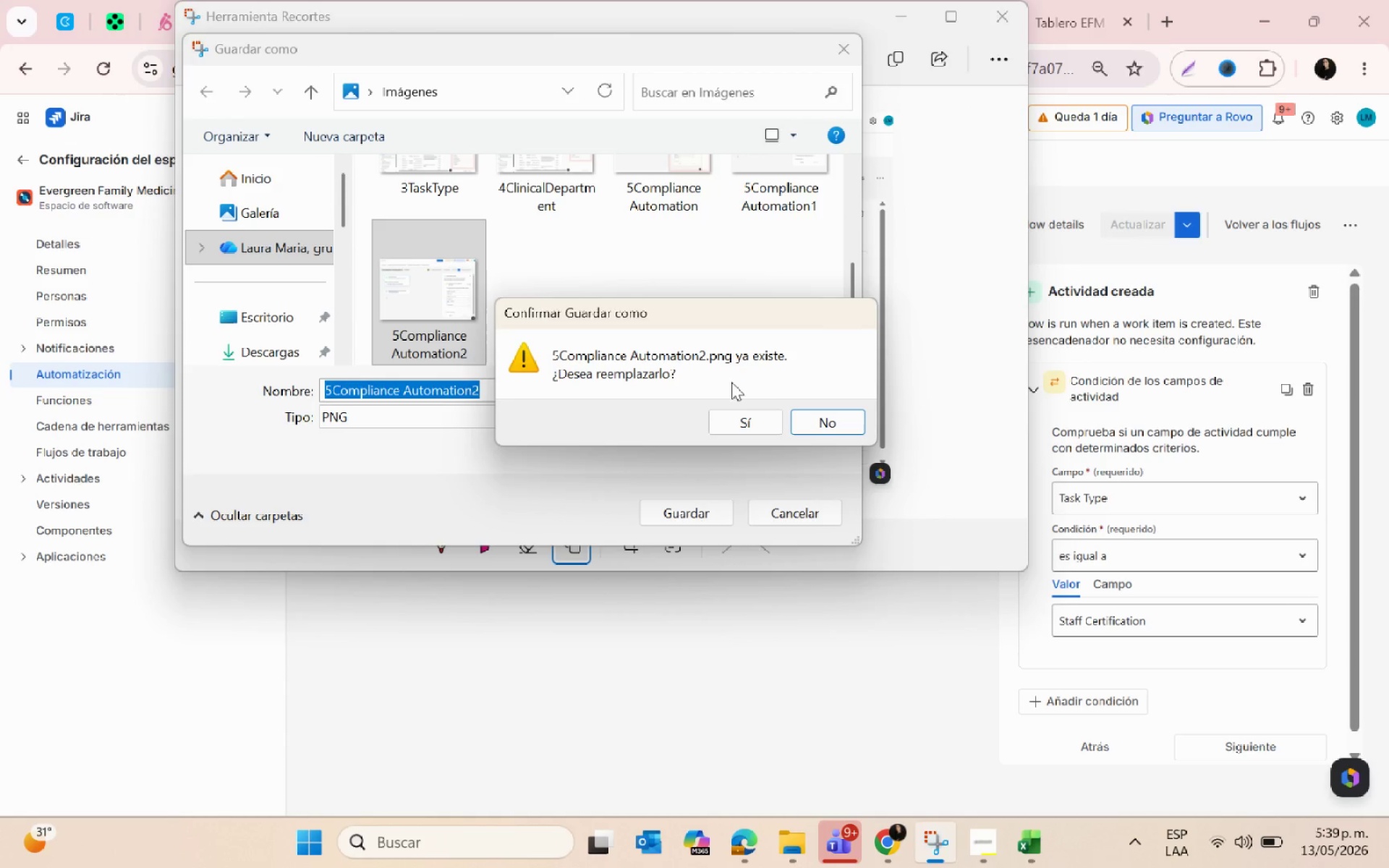 
left_click([728, 411])
 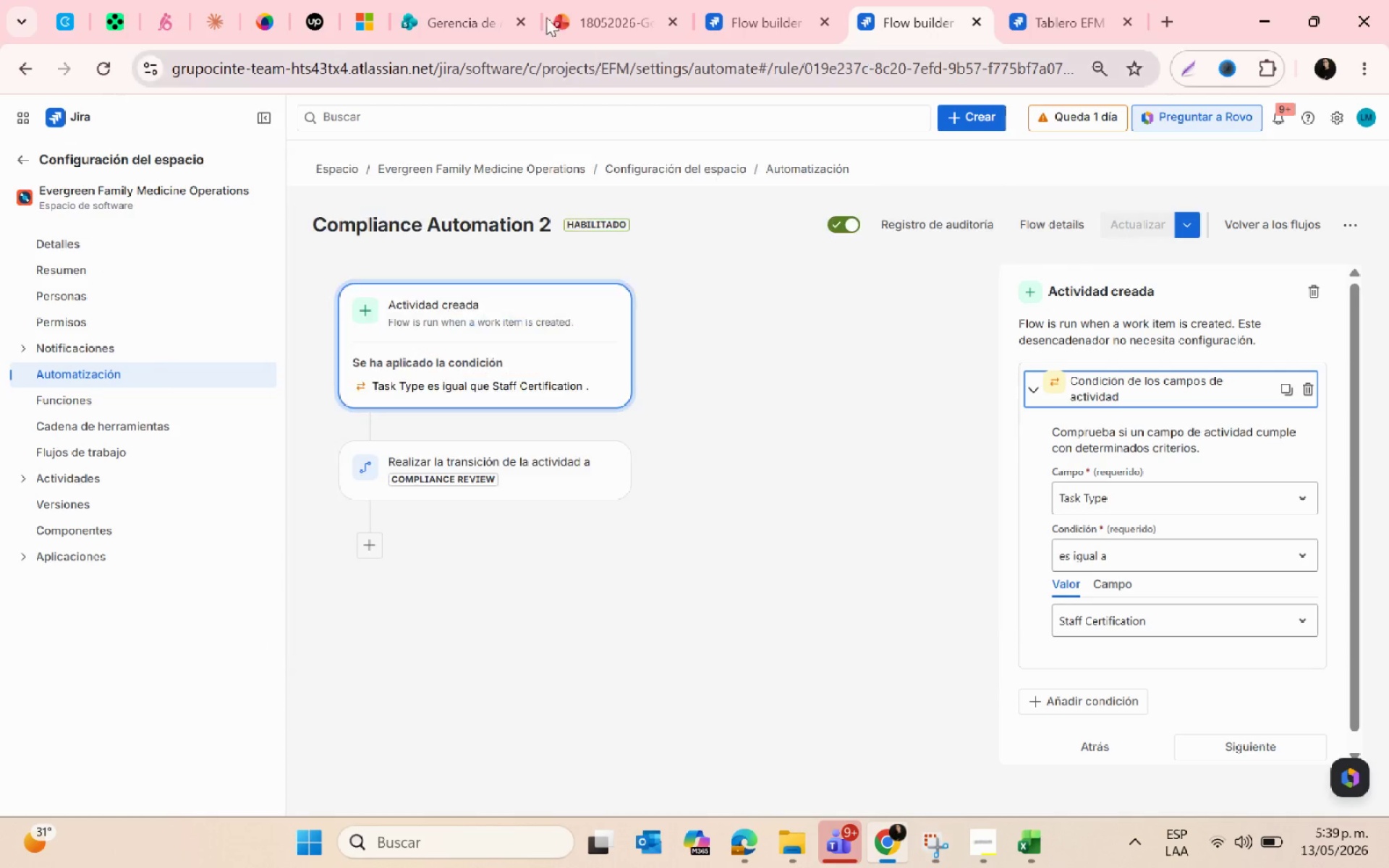 
left_click([715, 2])
 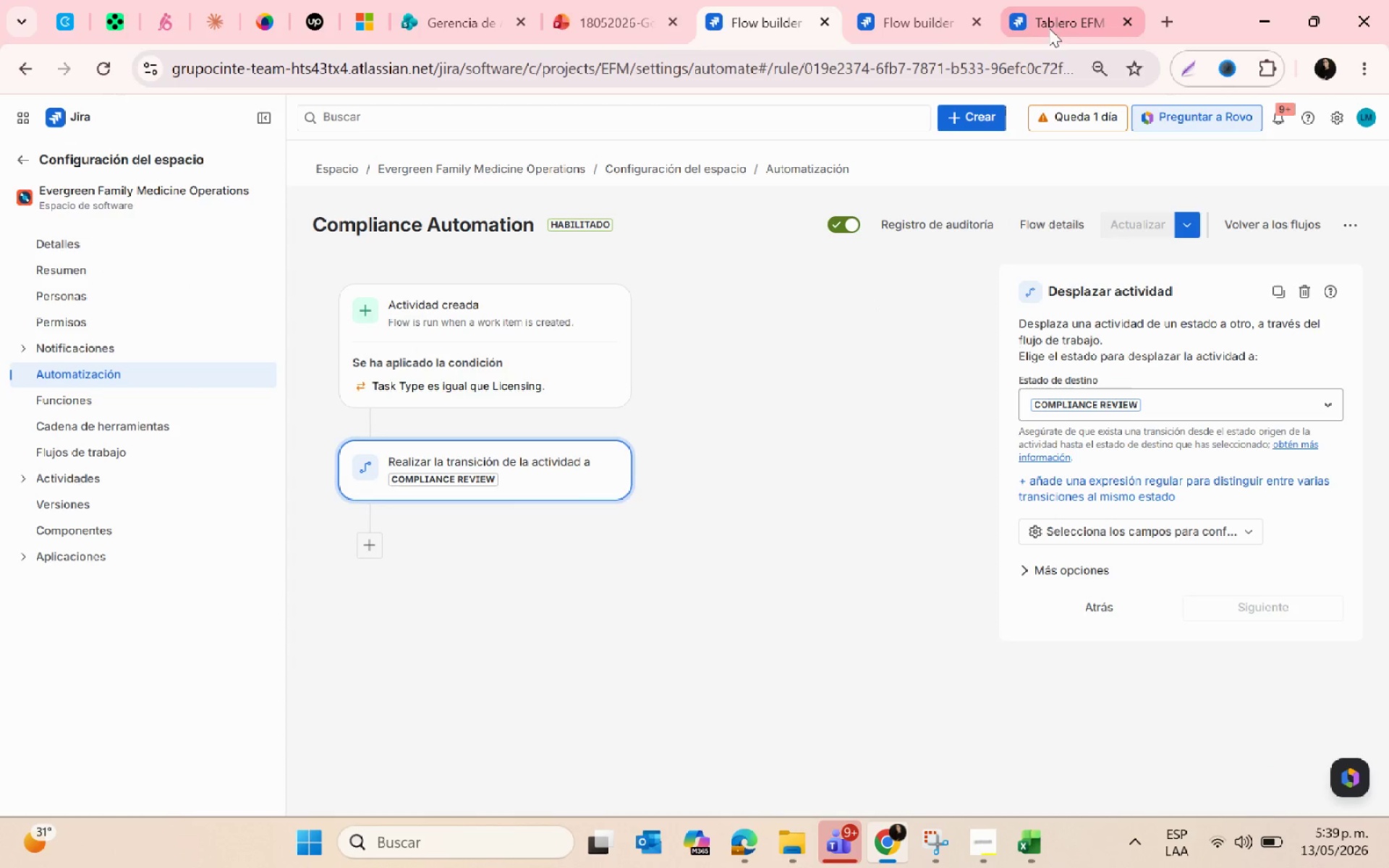 
left_click([1050, 28])
 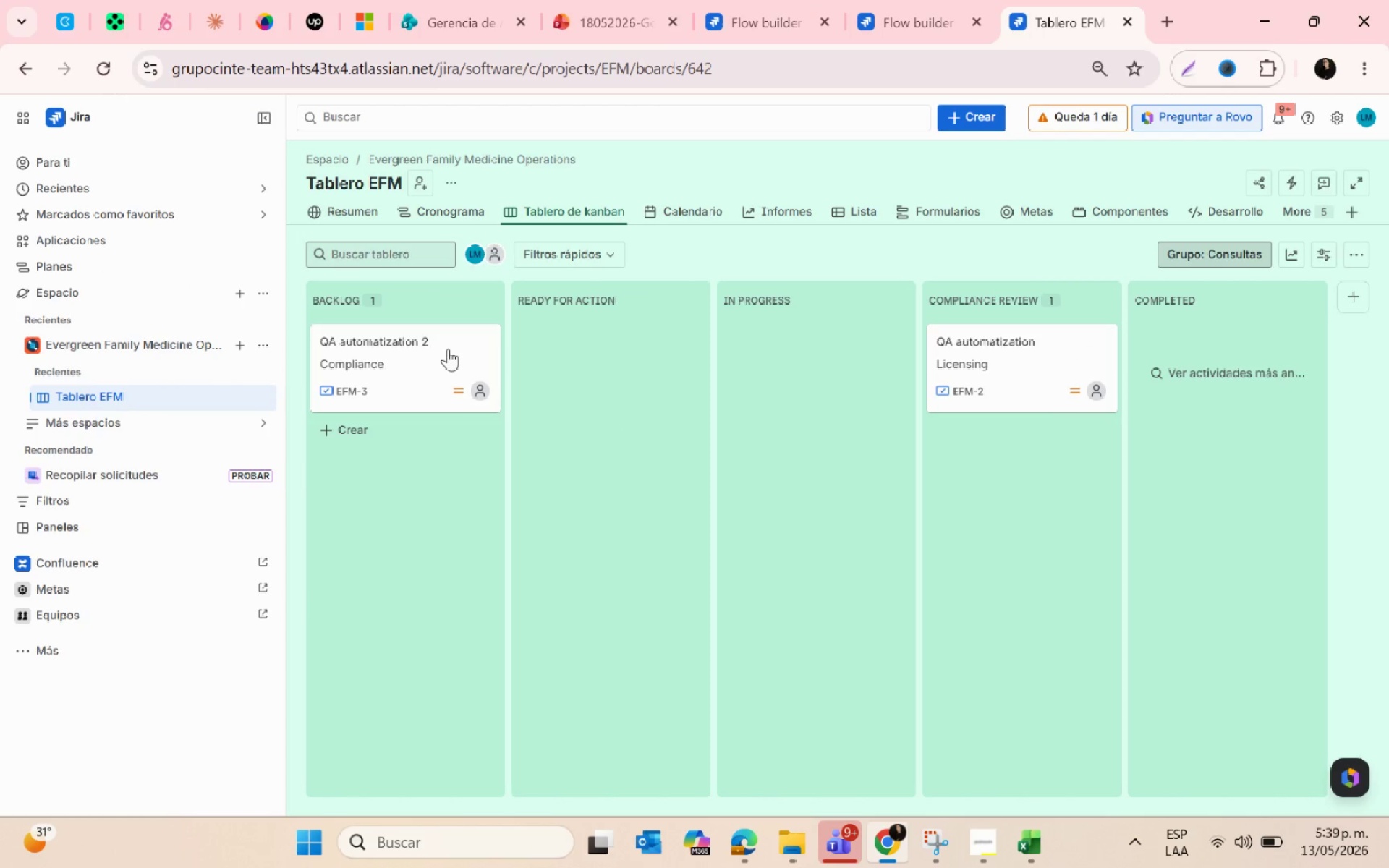 
left_click([430, 352])
 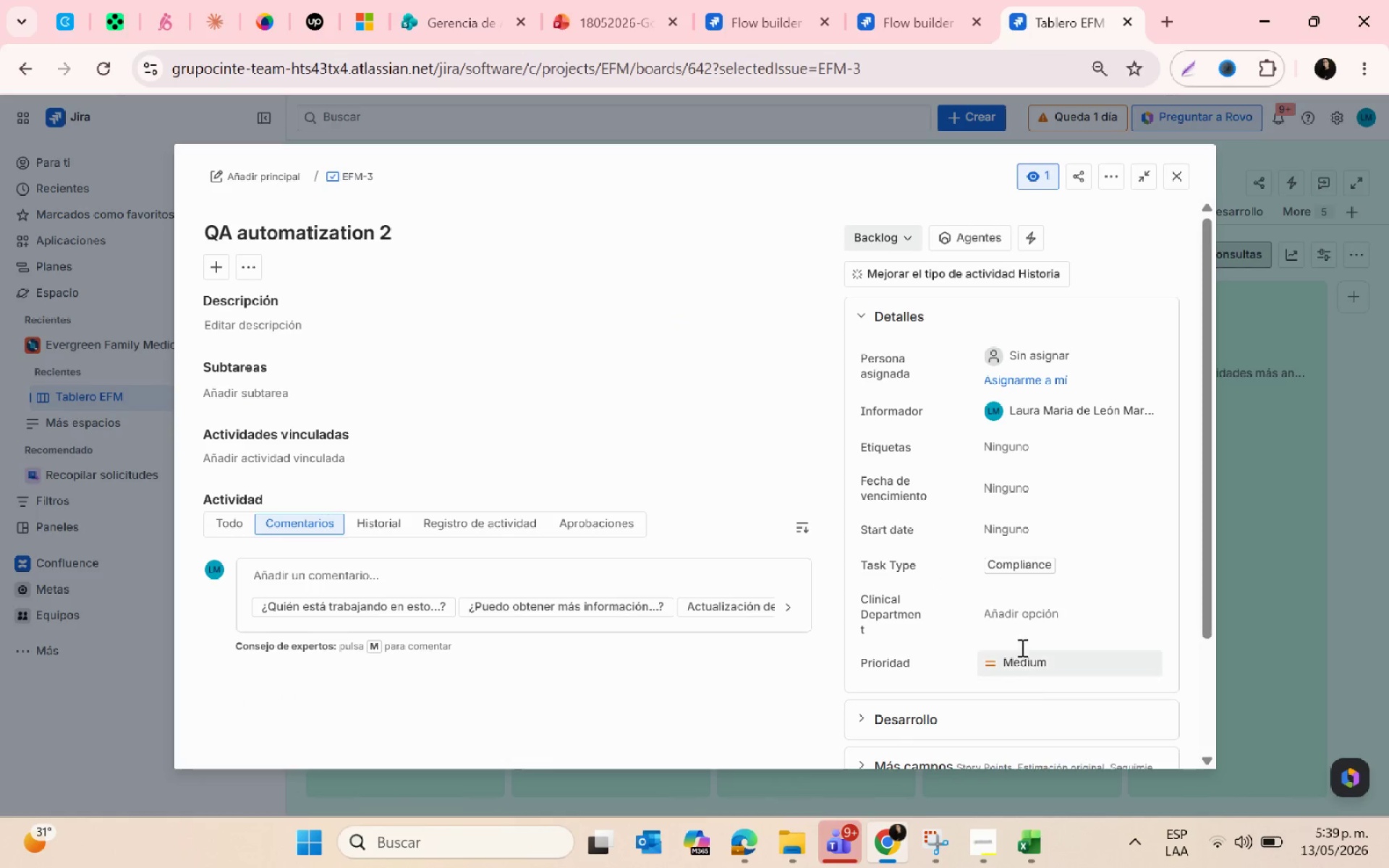 
left_click([1090, 572])
 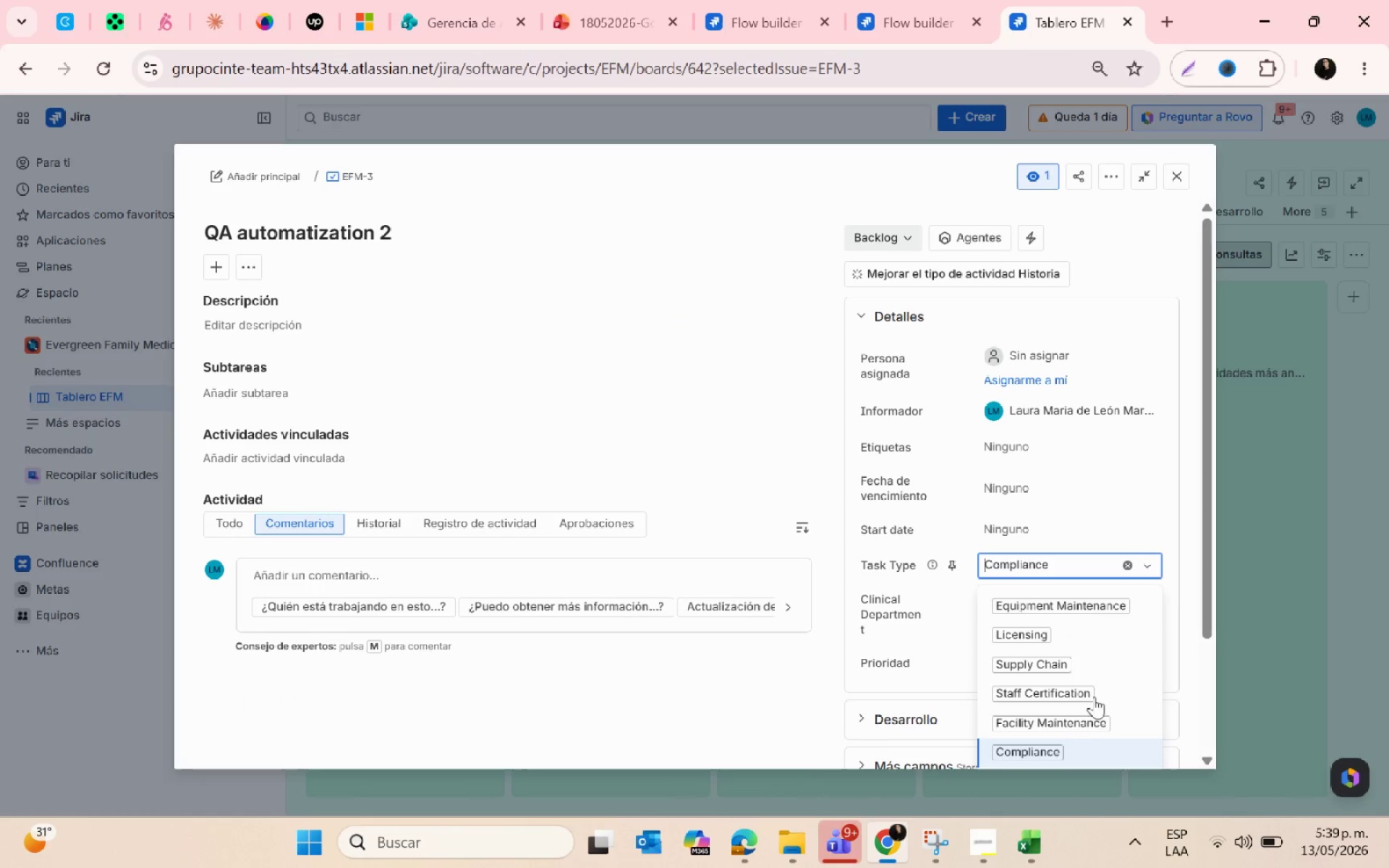 
scroll: coordinate [1095, 720], scroll_direction: down, amount: 3.0
 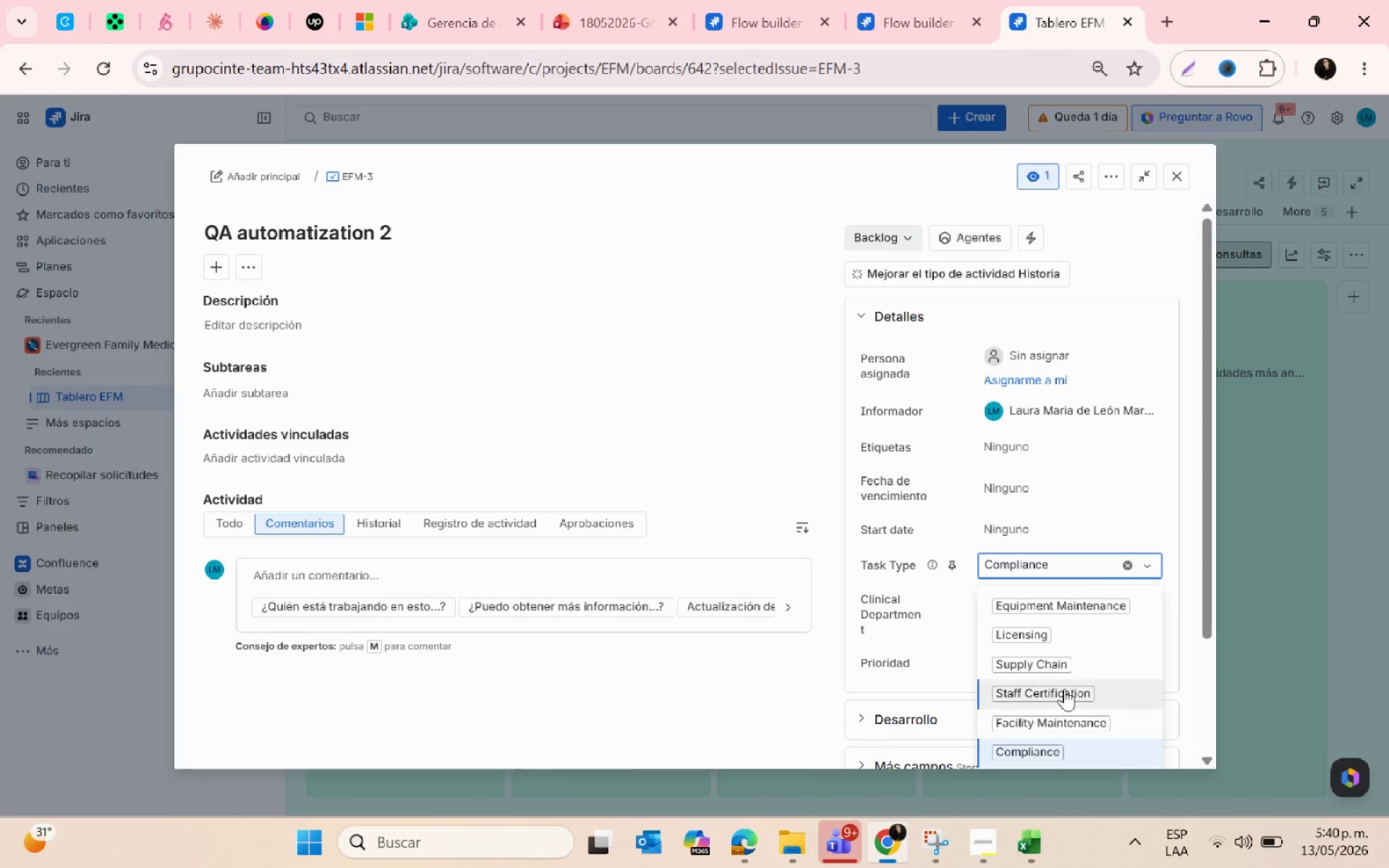 
left_click([1066, 691])
 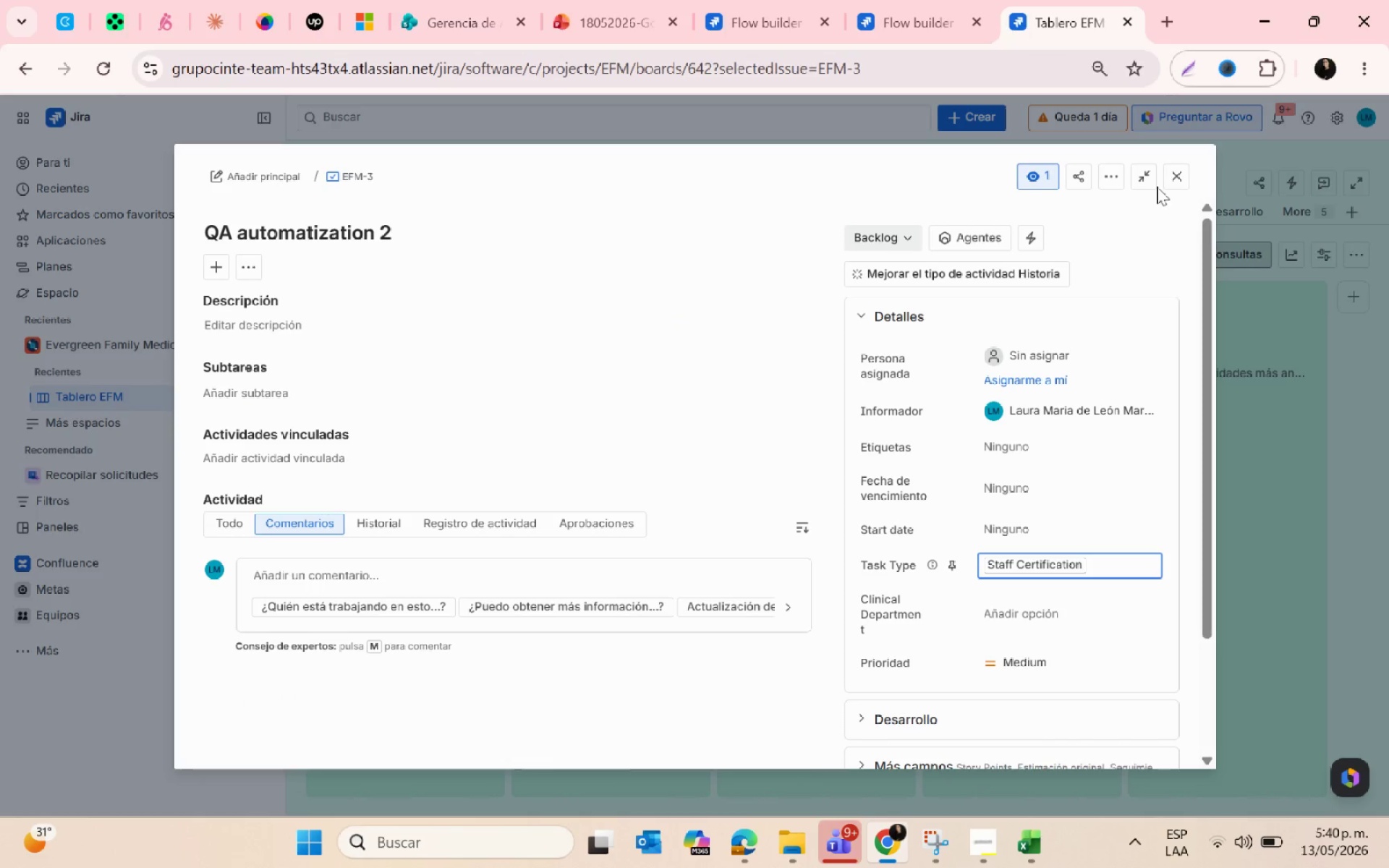 
left_click([1178, 176])
 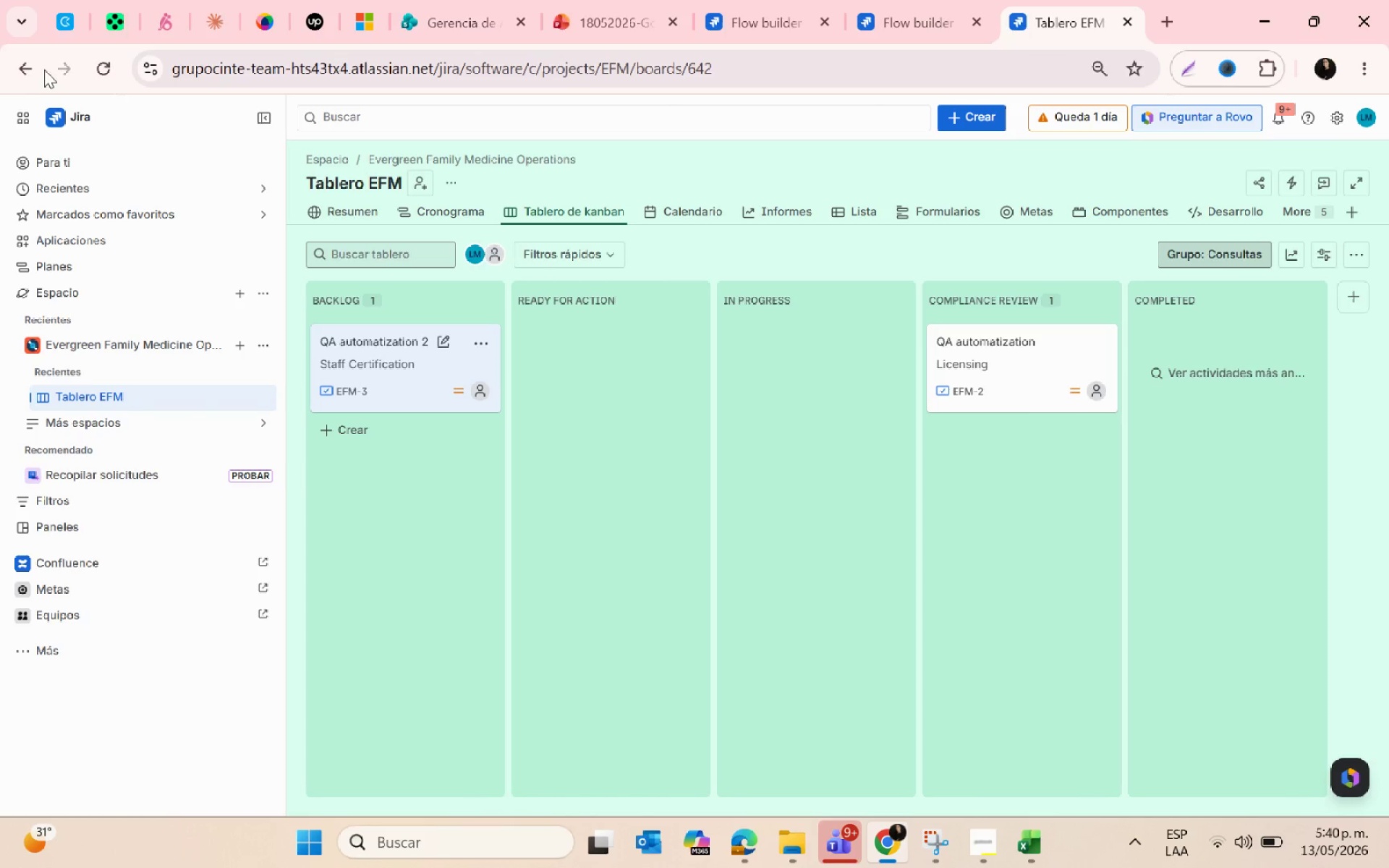 
left_click([106, 59])
 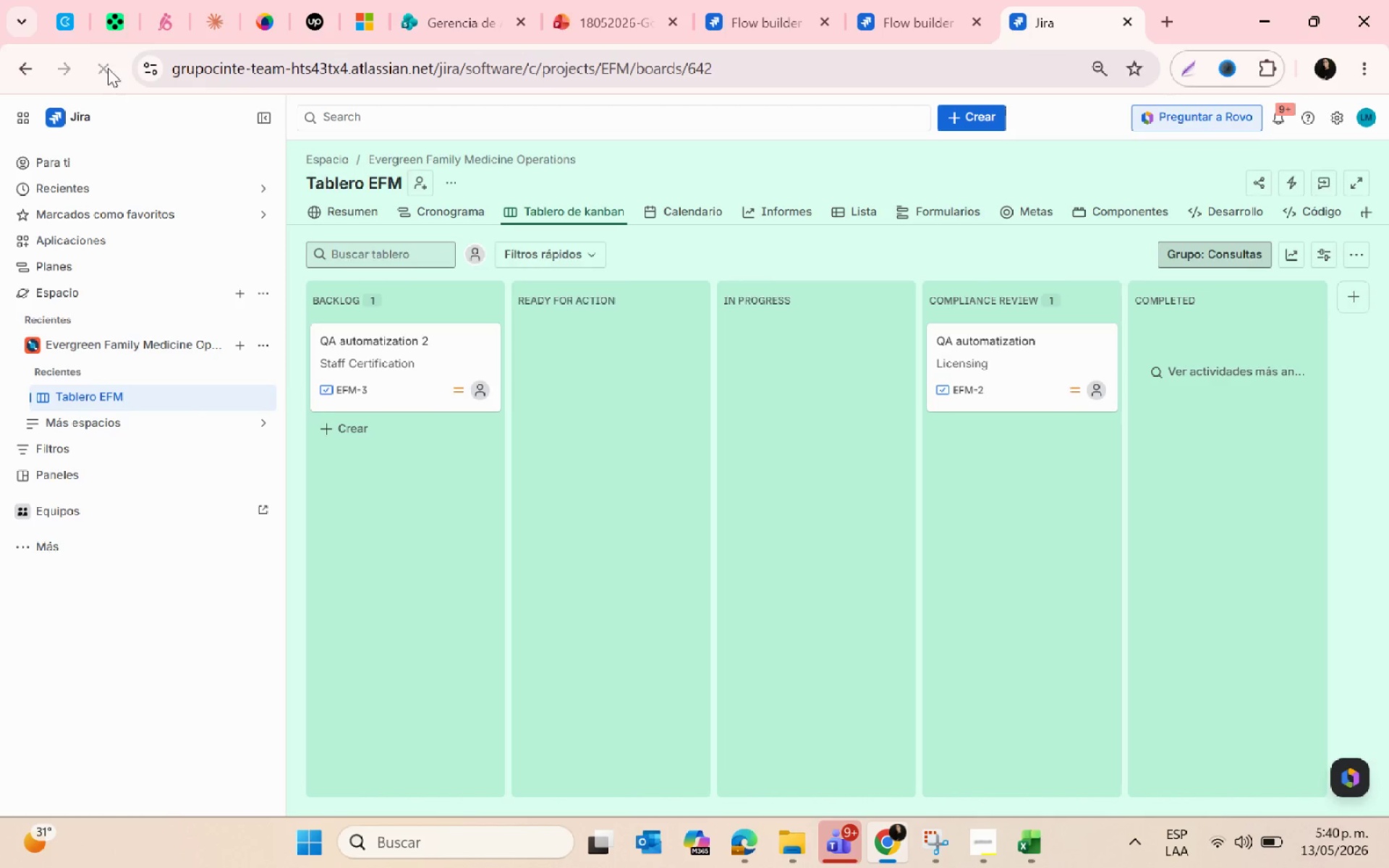 
left_click([108, 68])
 